 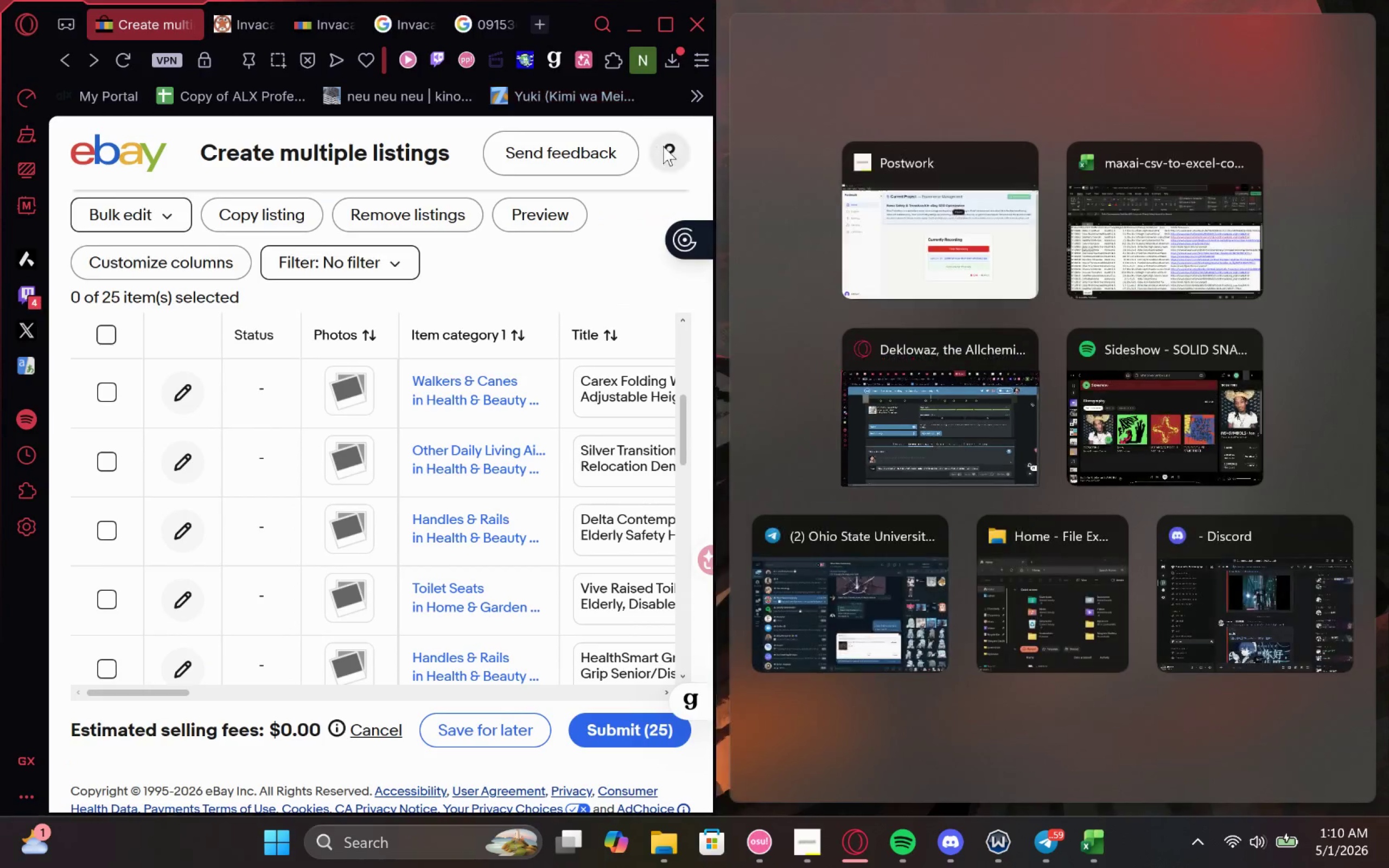 
left_click([1138, 269])
 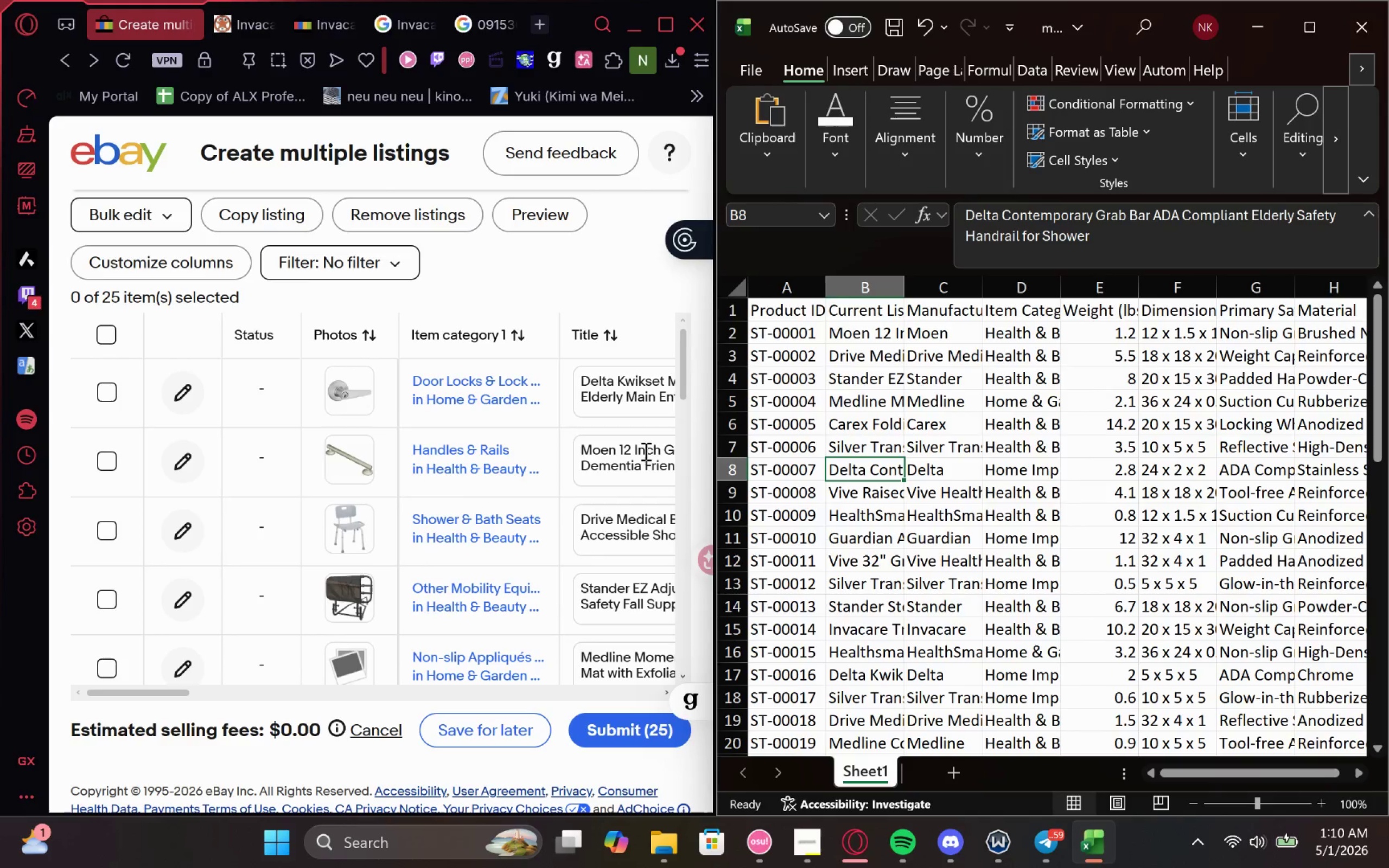 
left_click([842, 337])
 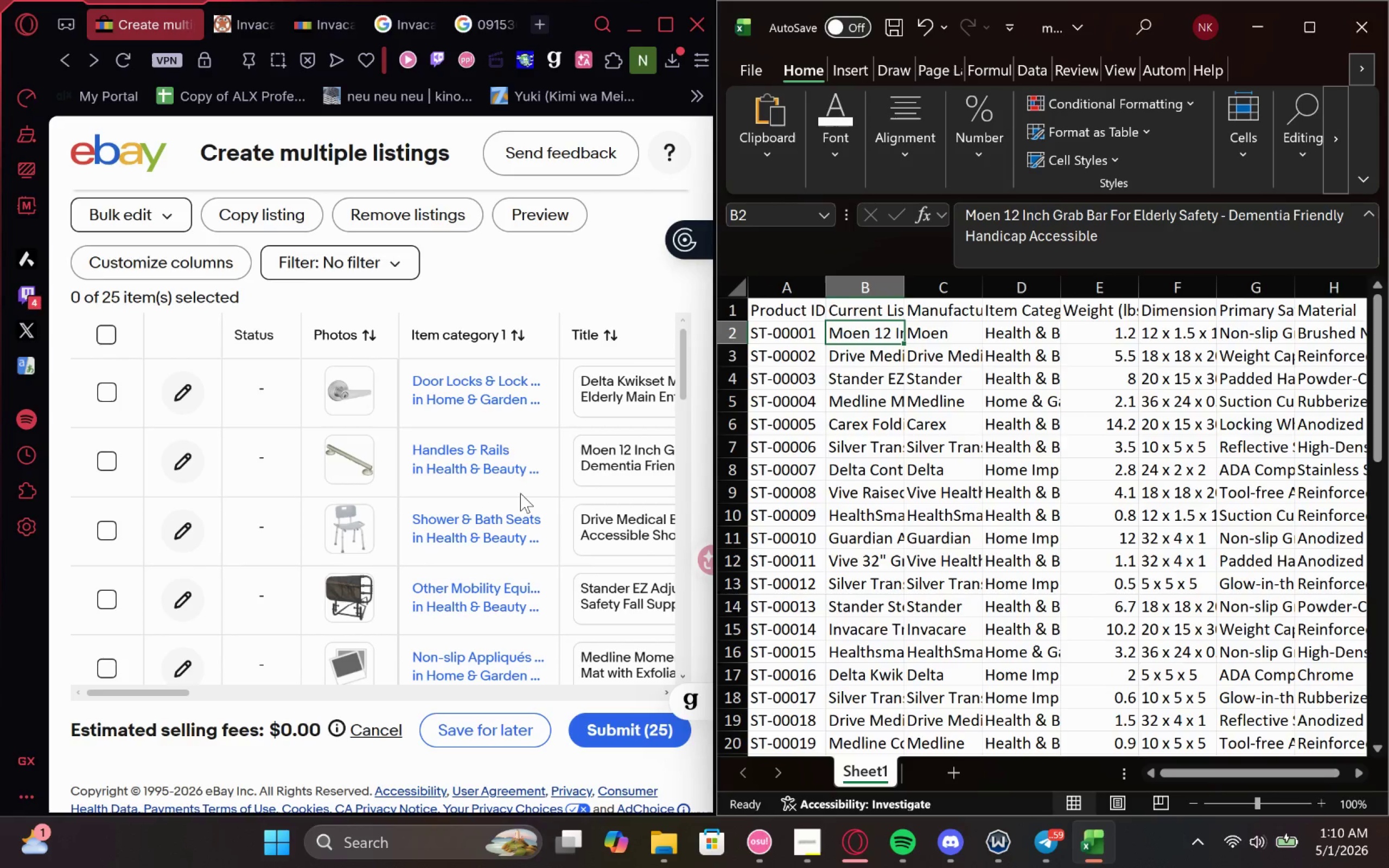 
mouse_move([526, 417])
 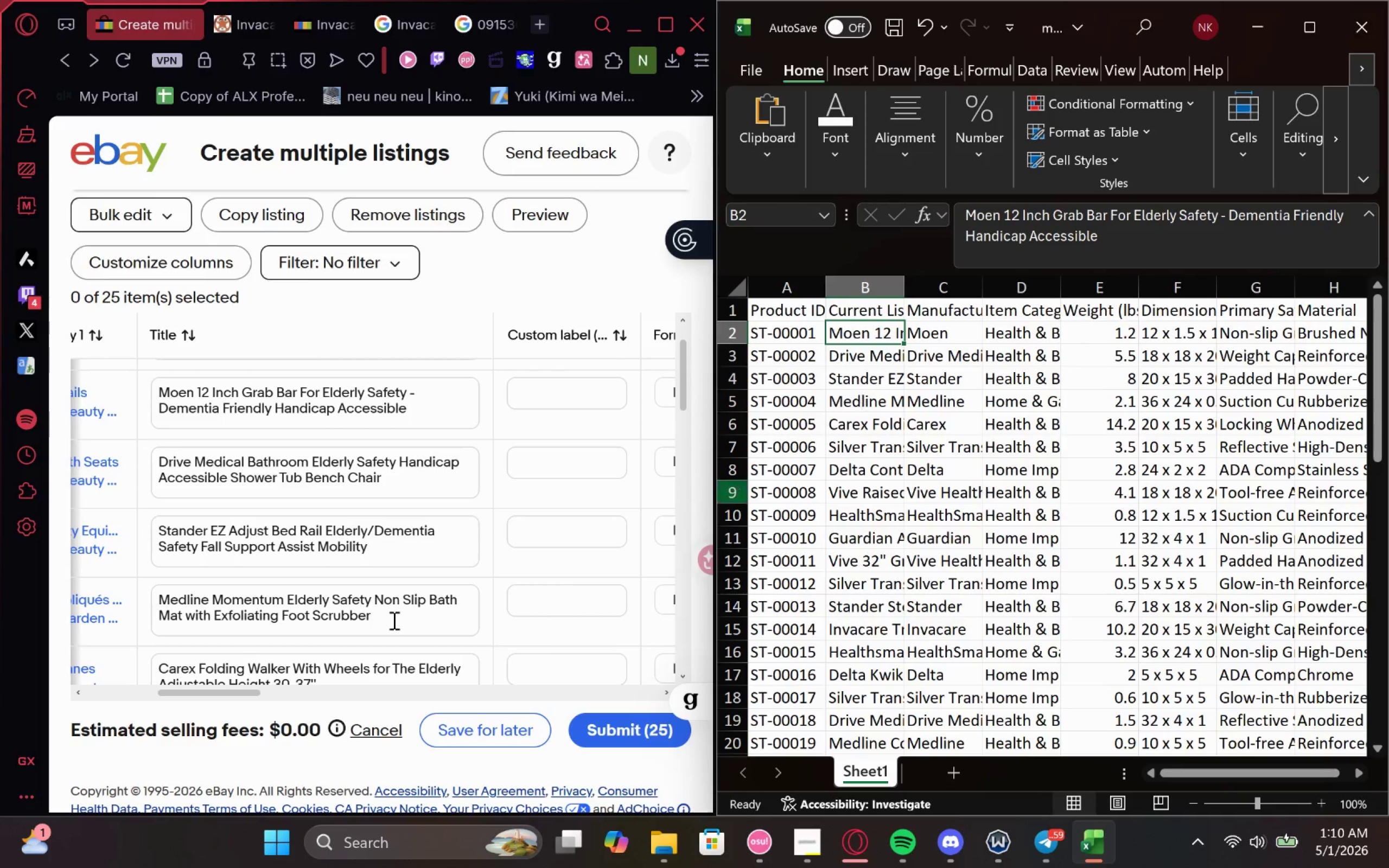 
wait(6.62)
 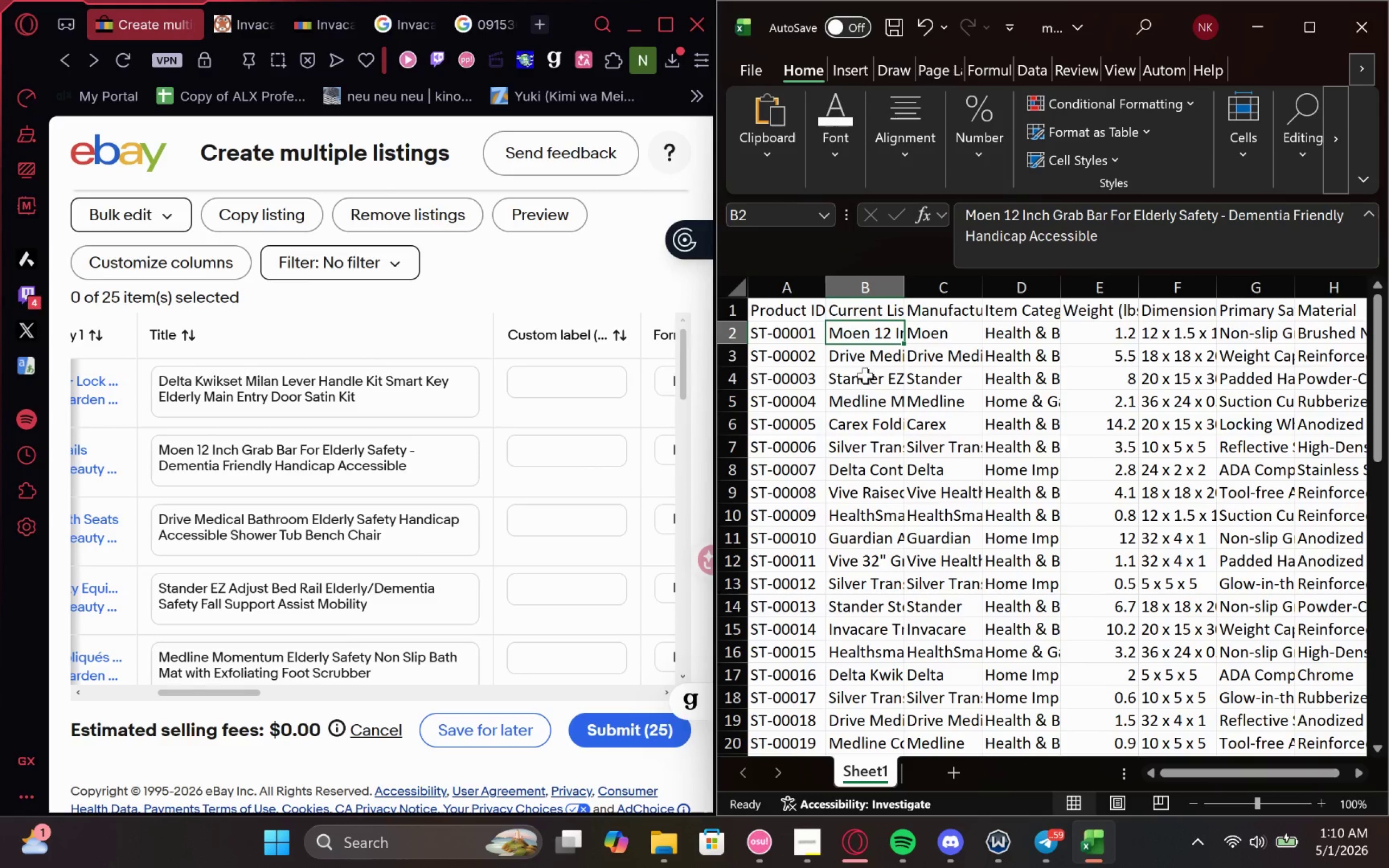 
key(ArrowDown)
 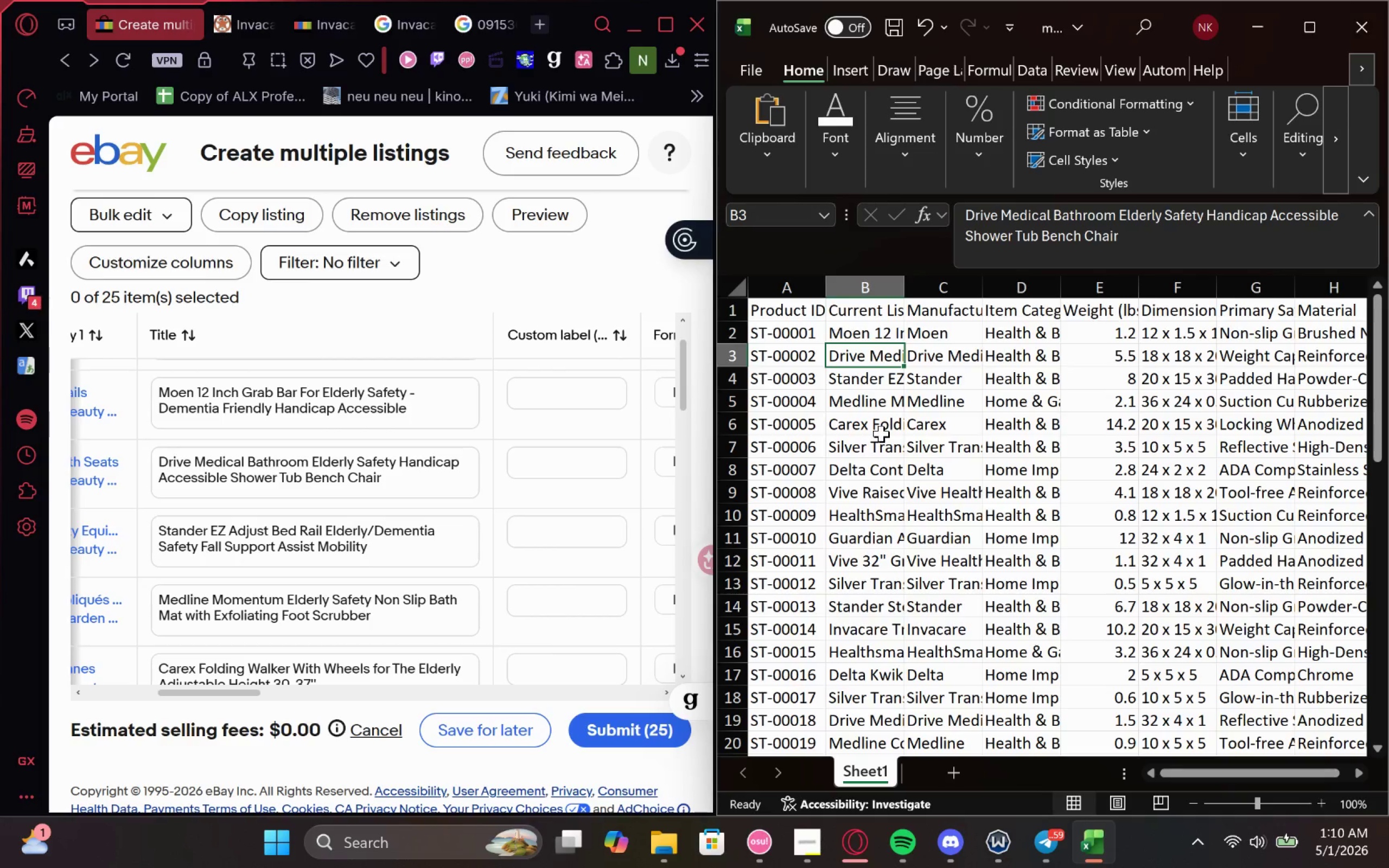 
key(ArrowDown)
 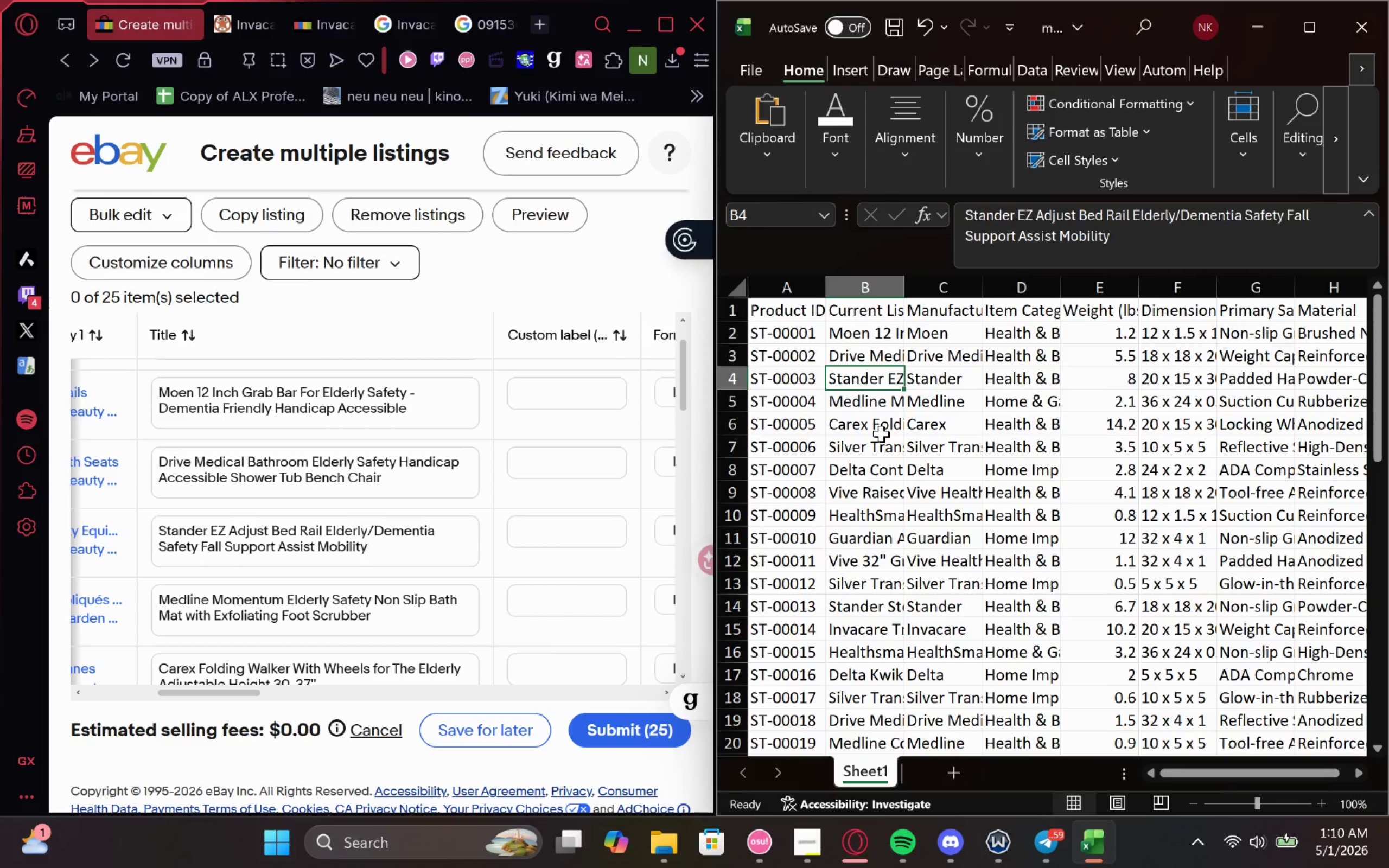 
key(ArrowDown)
 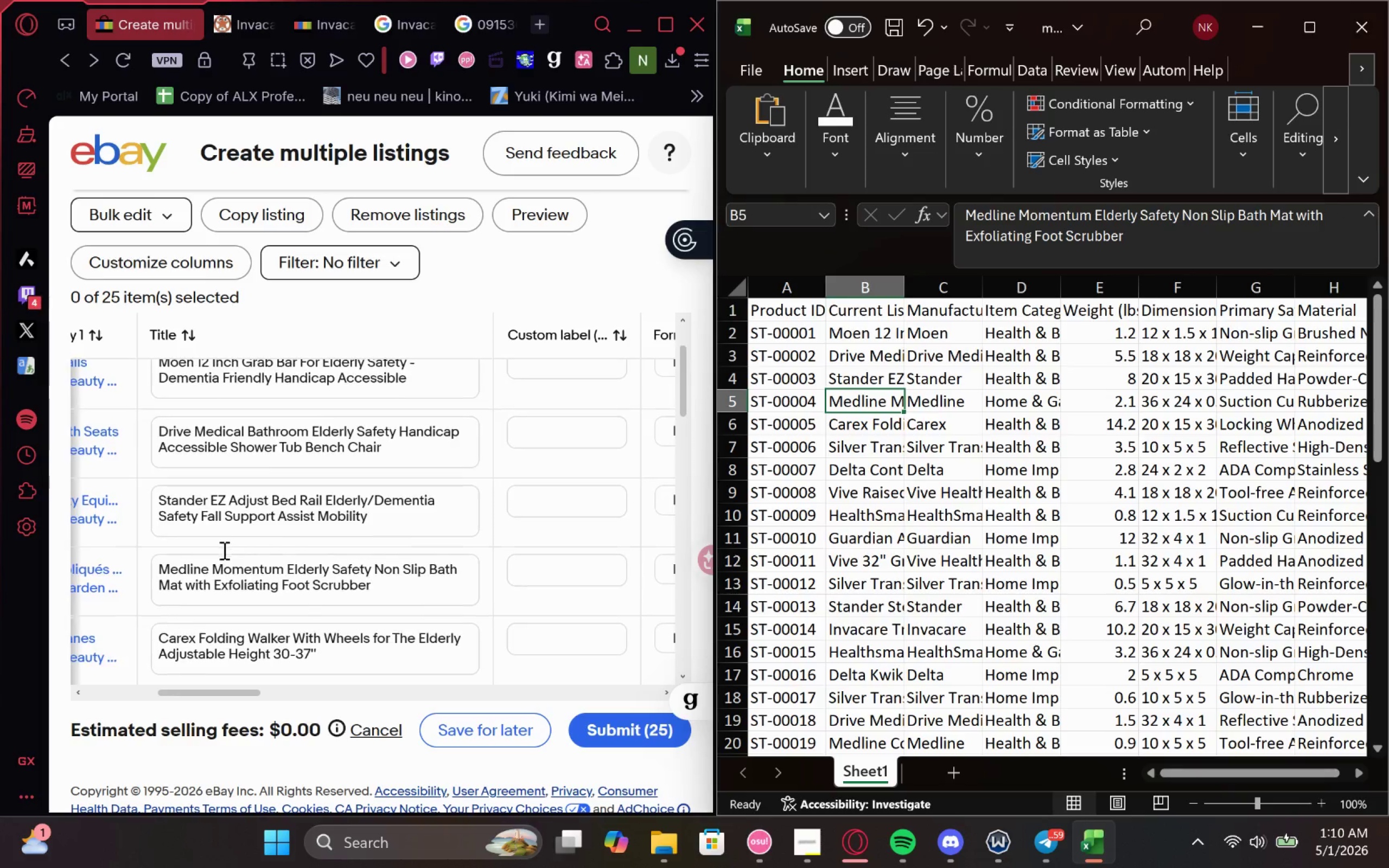 
key(ArrowDown)
 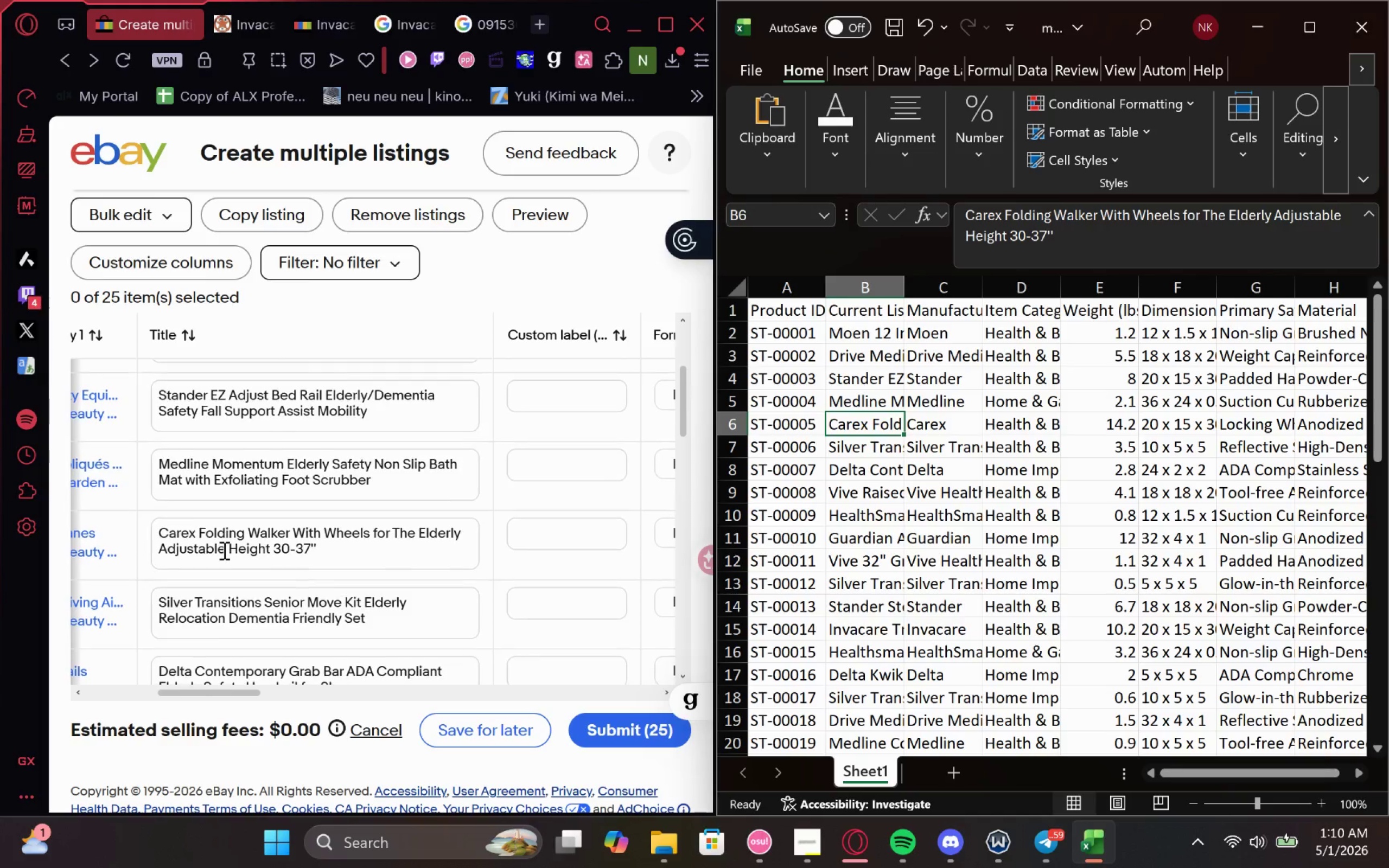 
key(ArrowDown)
 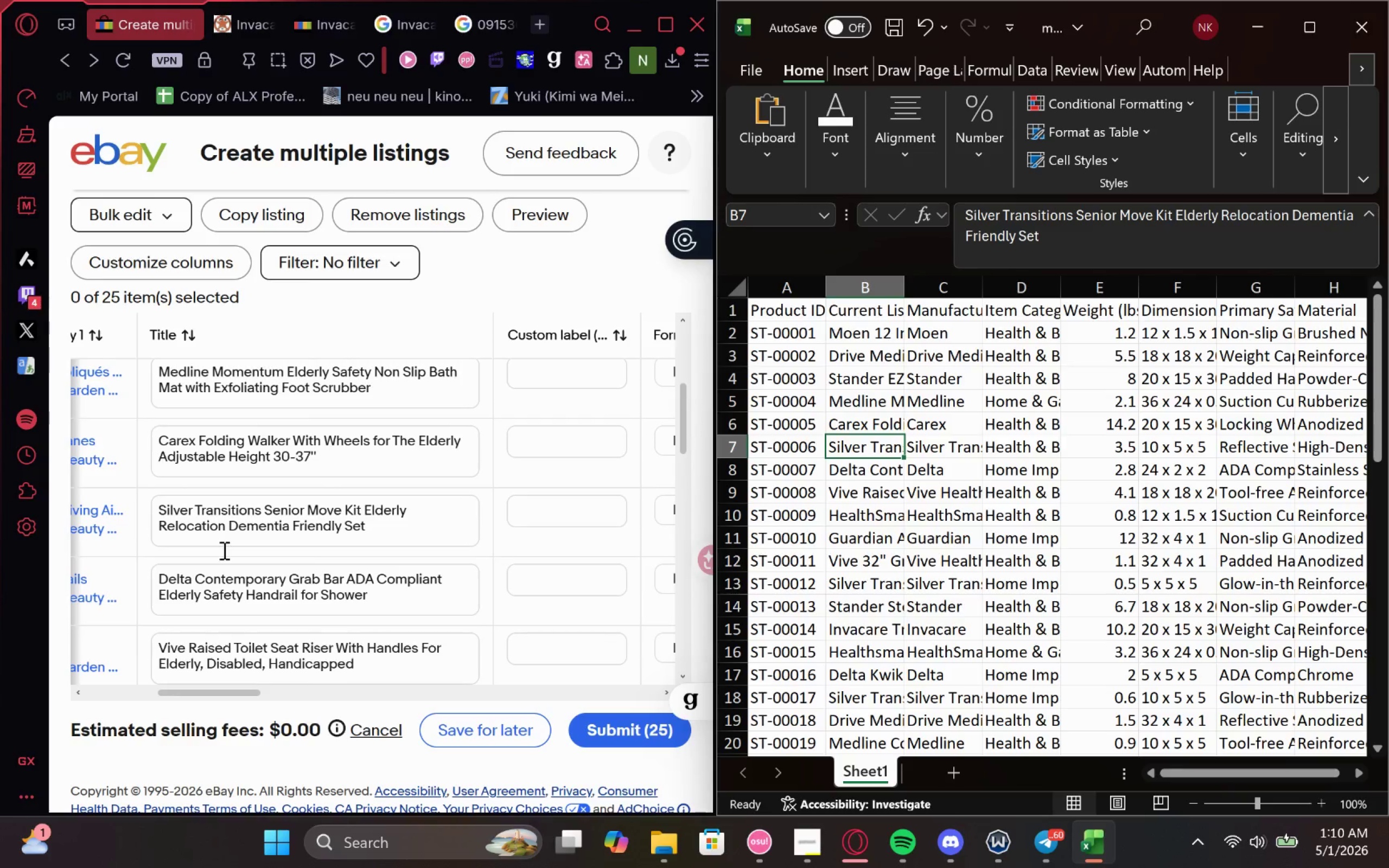 
key(ArrowDown)
 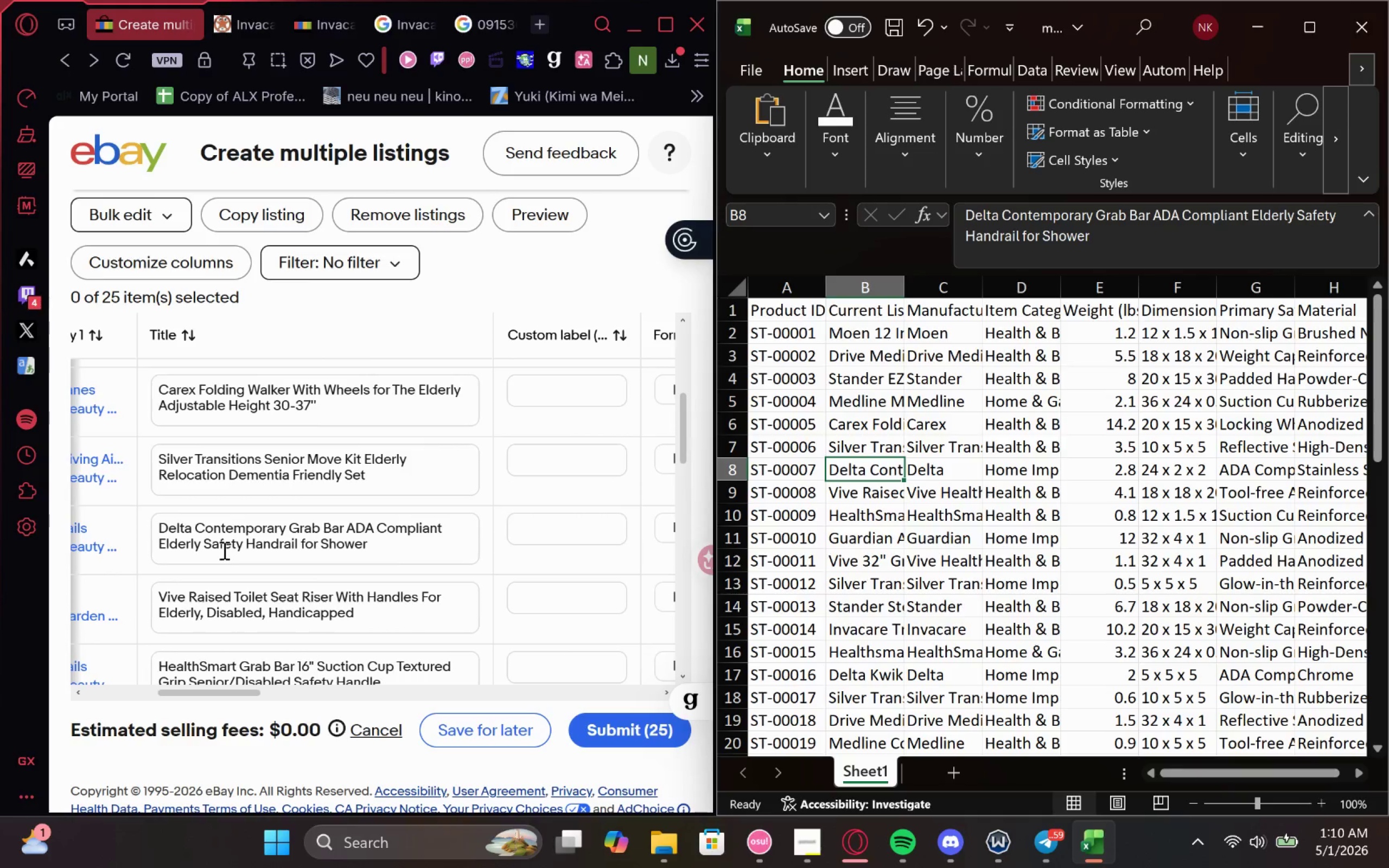 
key(ArrowDown)
 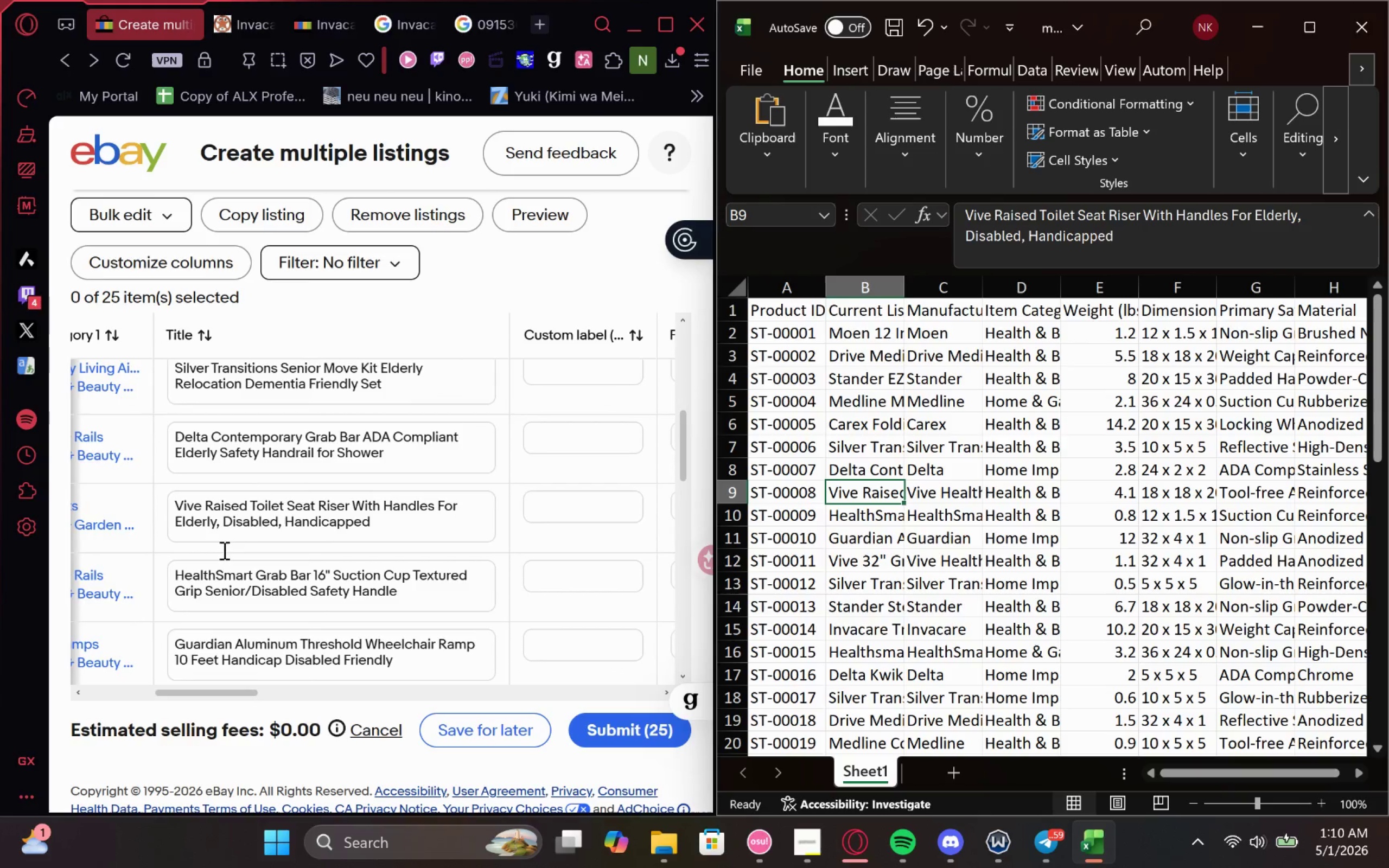 
key(ArrowDown)
 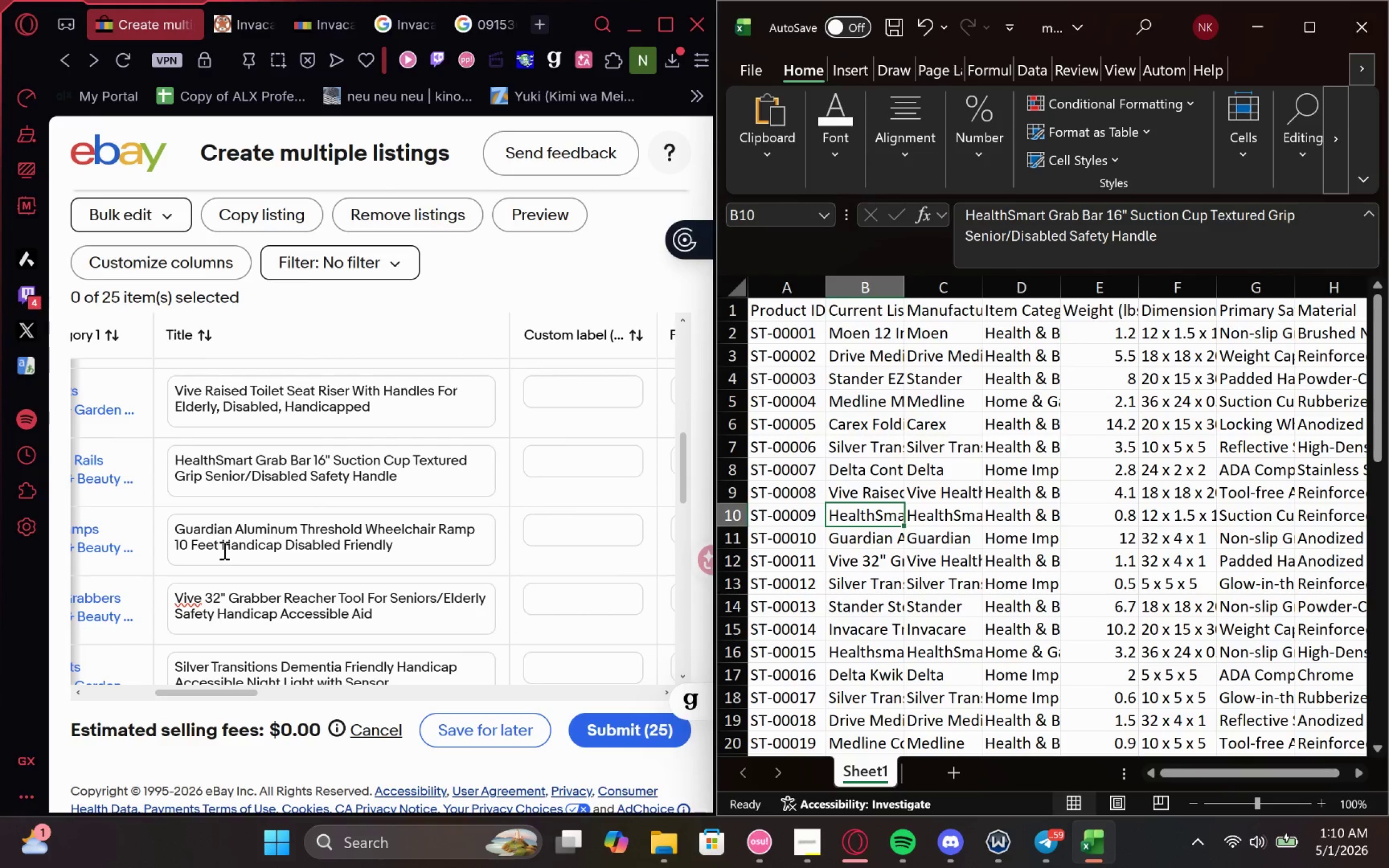 
key(ArrowDown)
 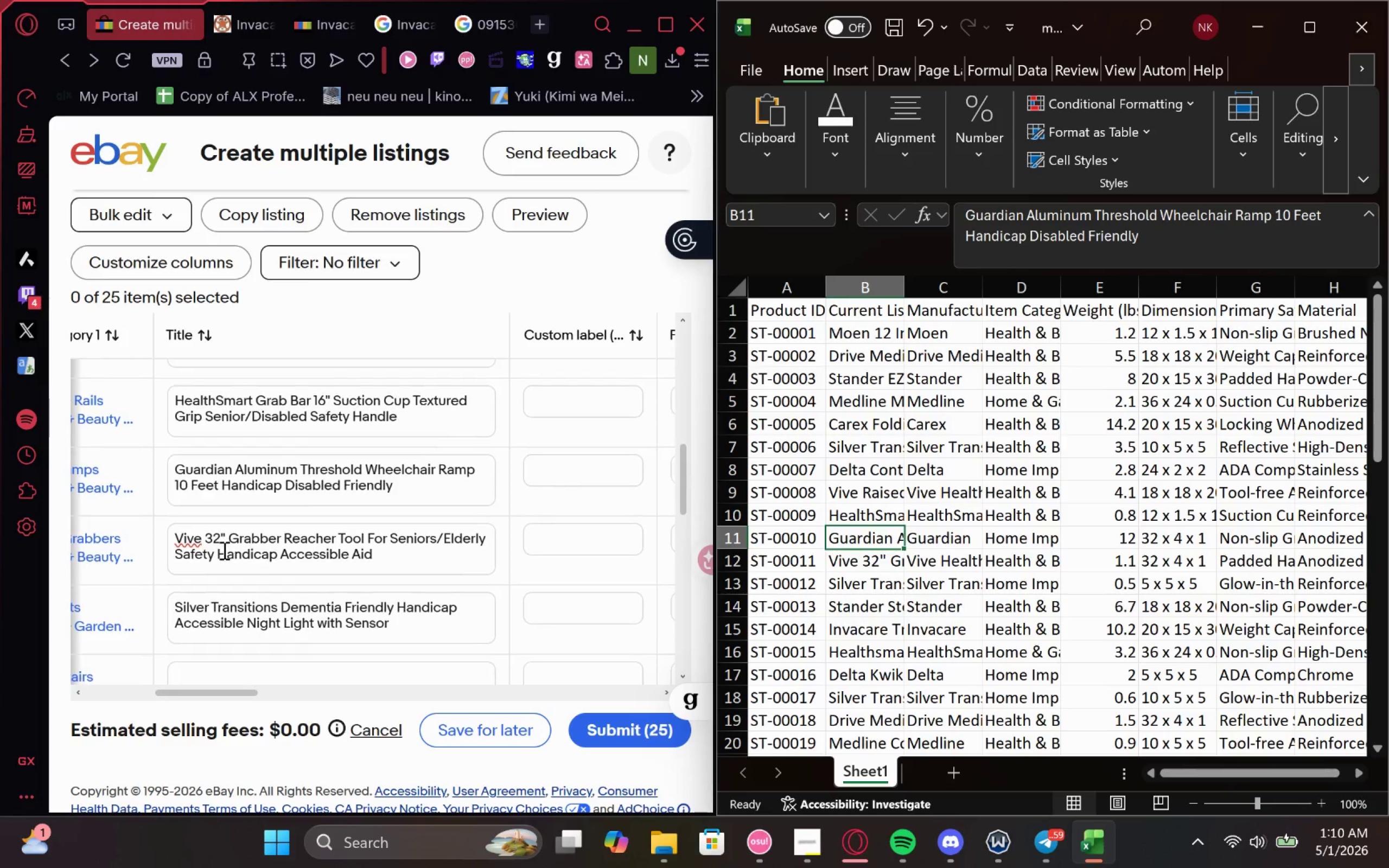 
key(ArrowDown)
 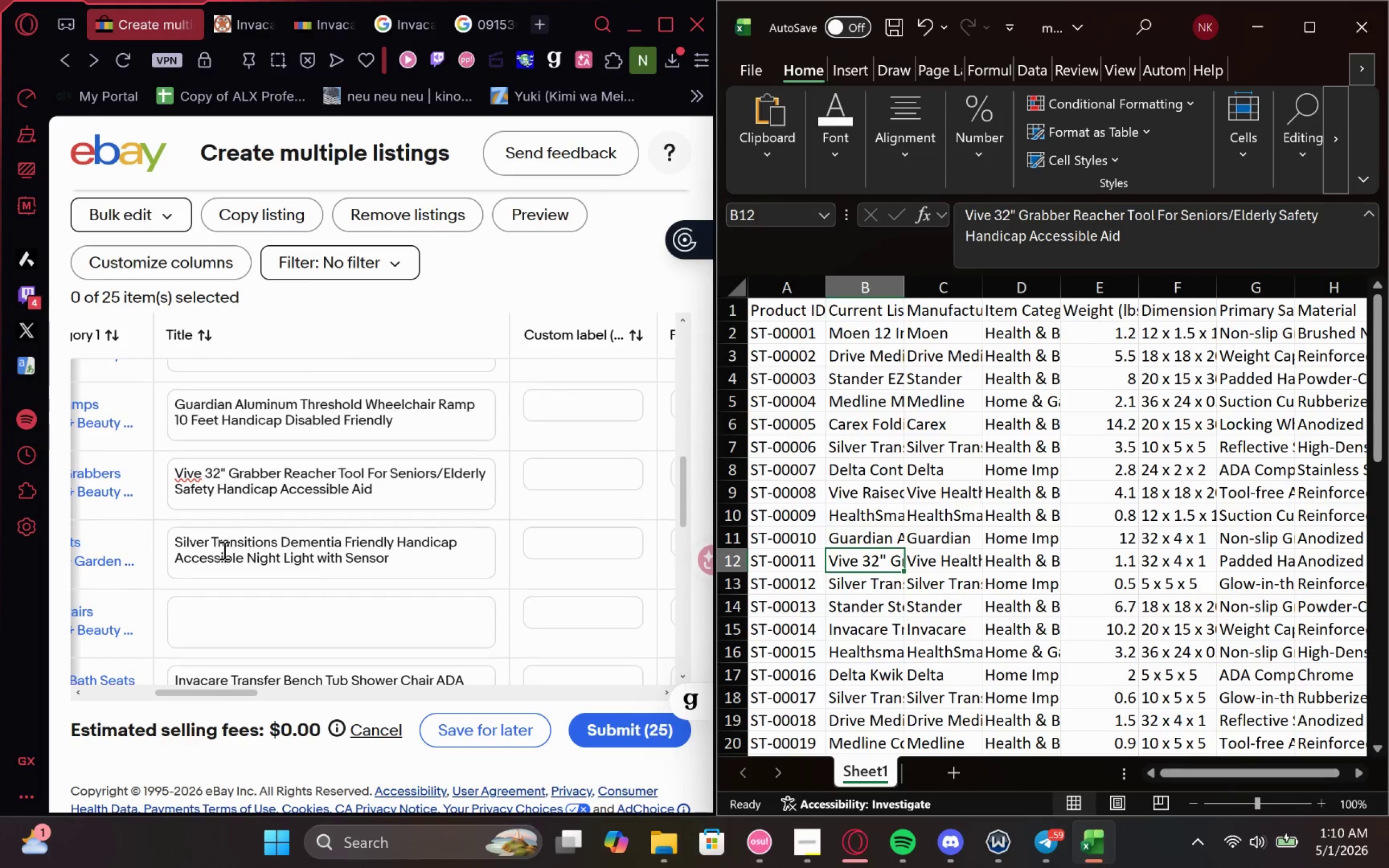 
key(ArrowDown)
 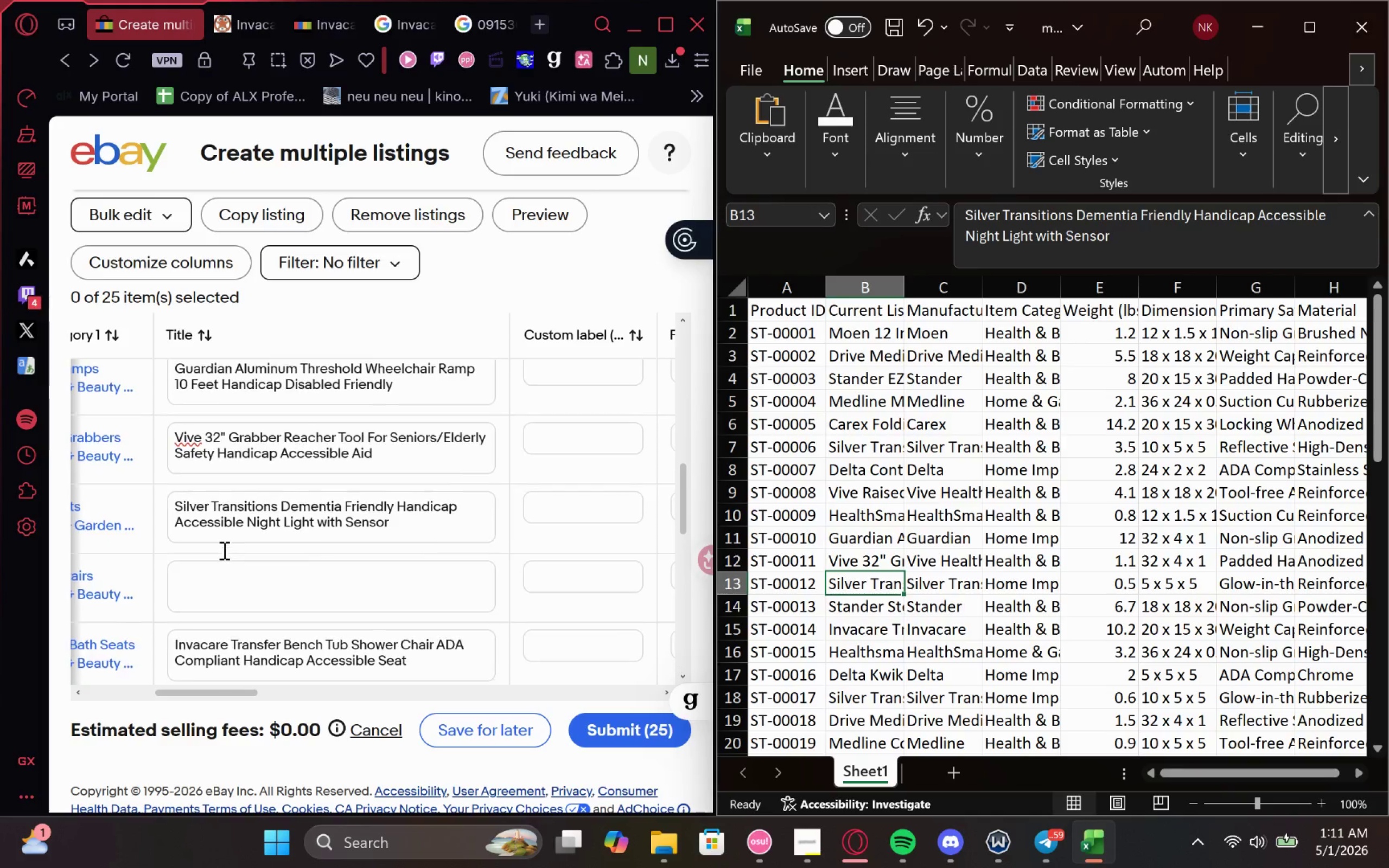 
key(ArrowDown)
 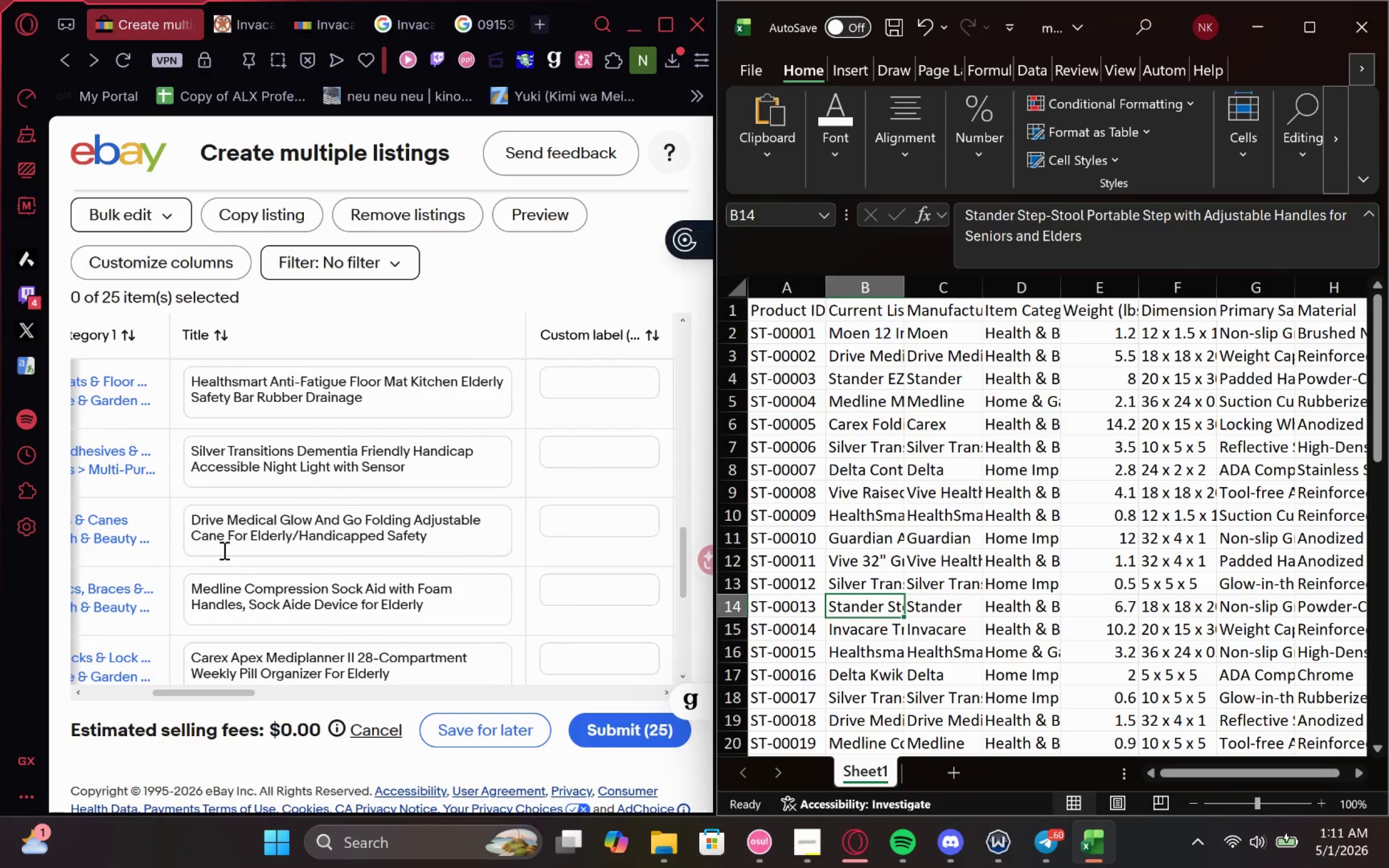 
wait(8.9)
 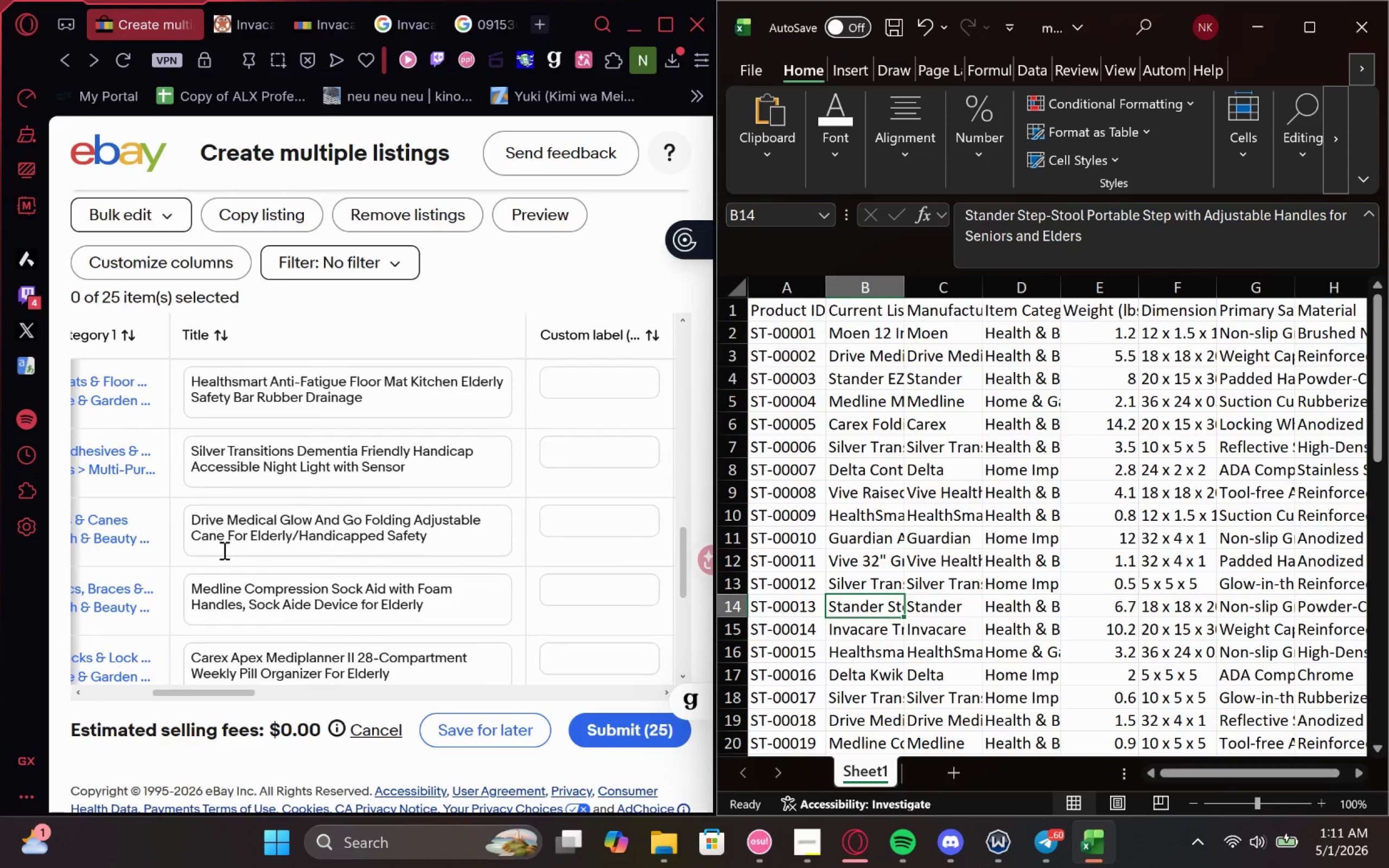 
double_click([882, 614])
 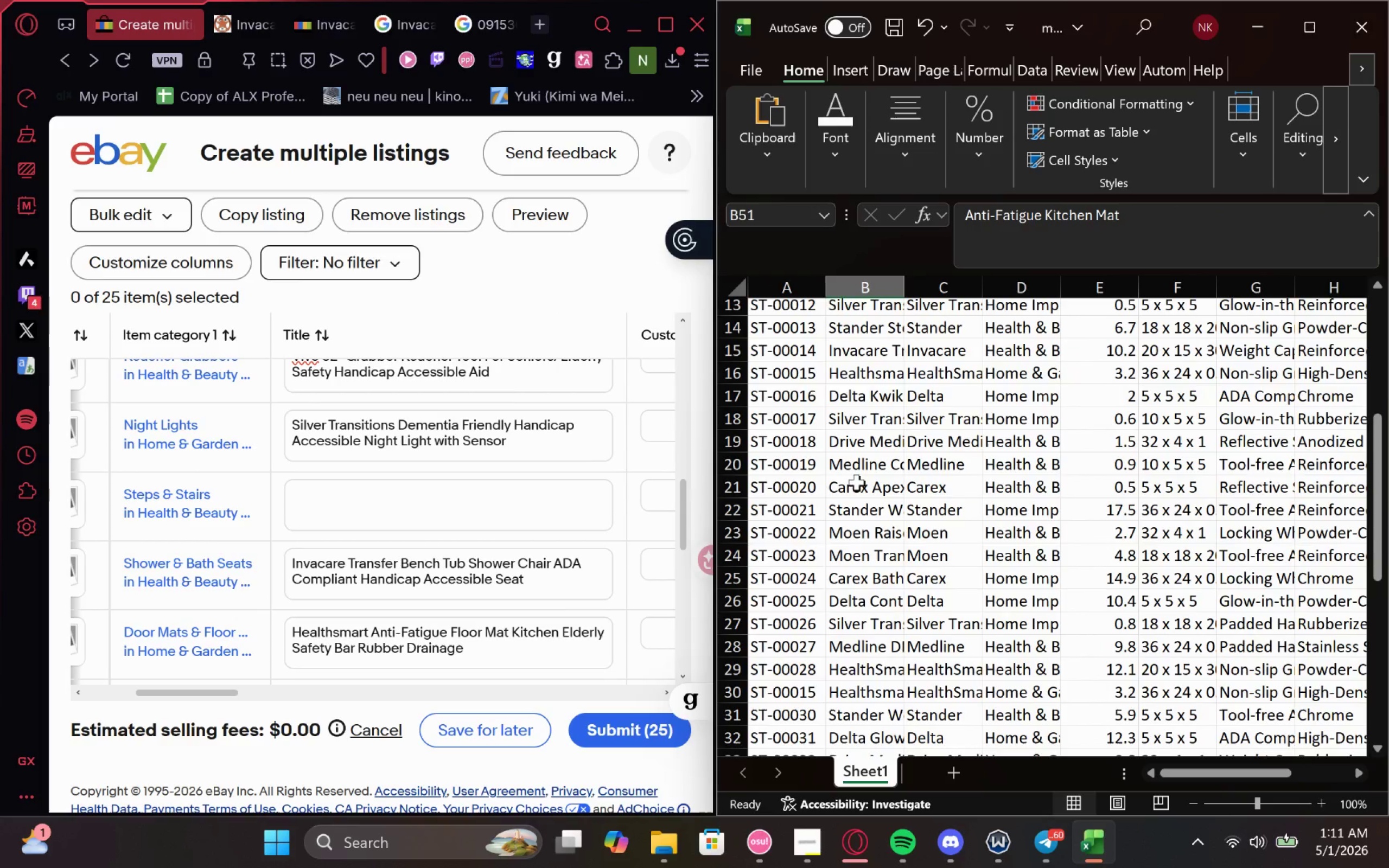 
left_click([851, 502])
 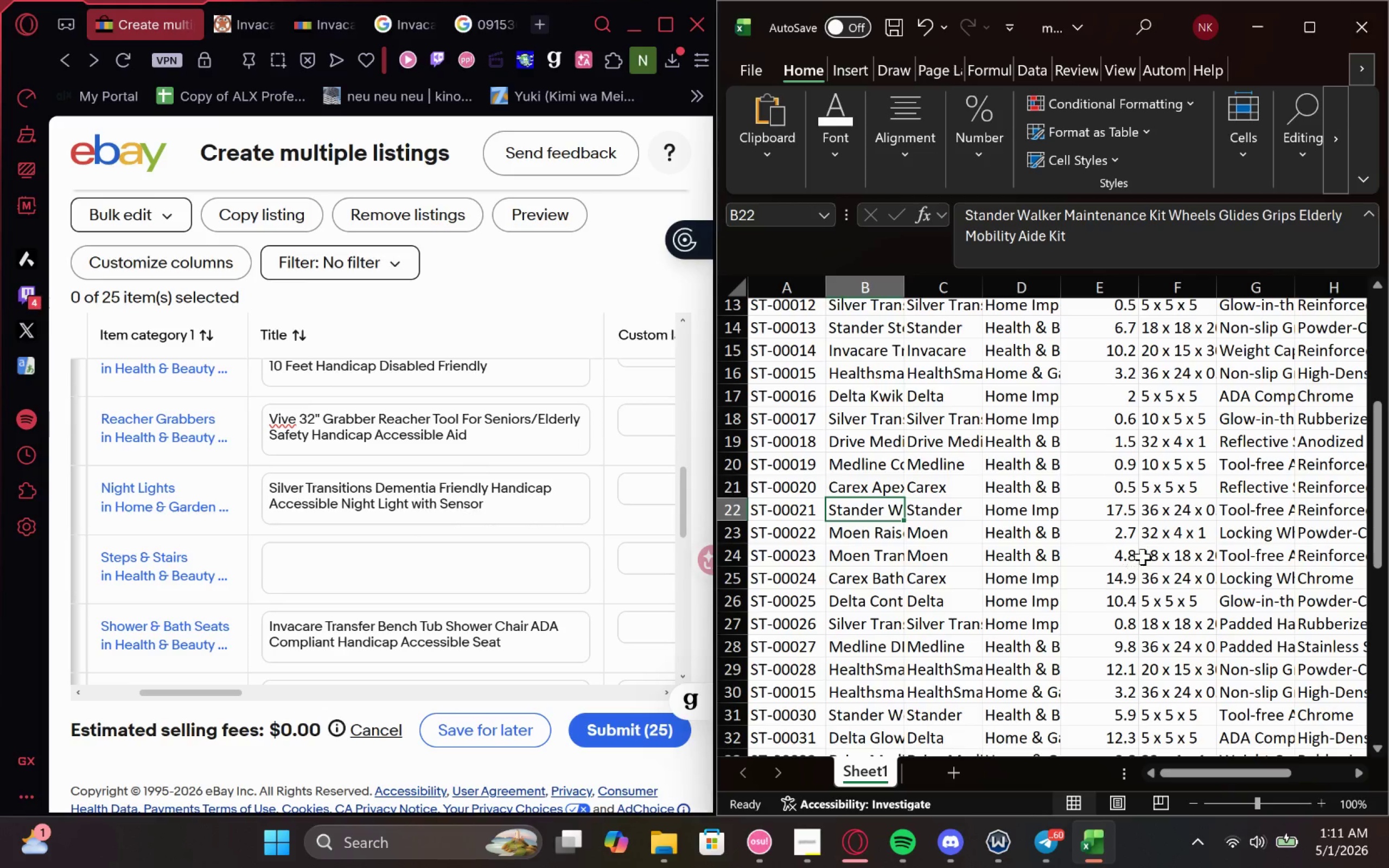 
wait(9.04)
 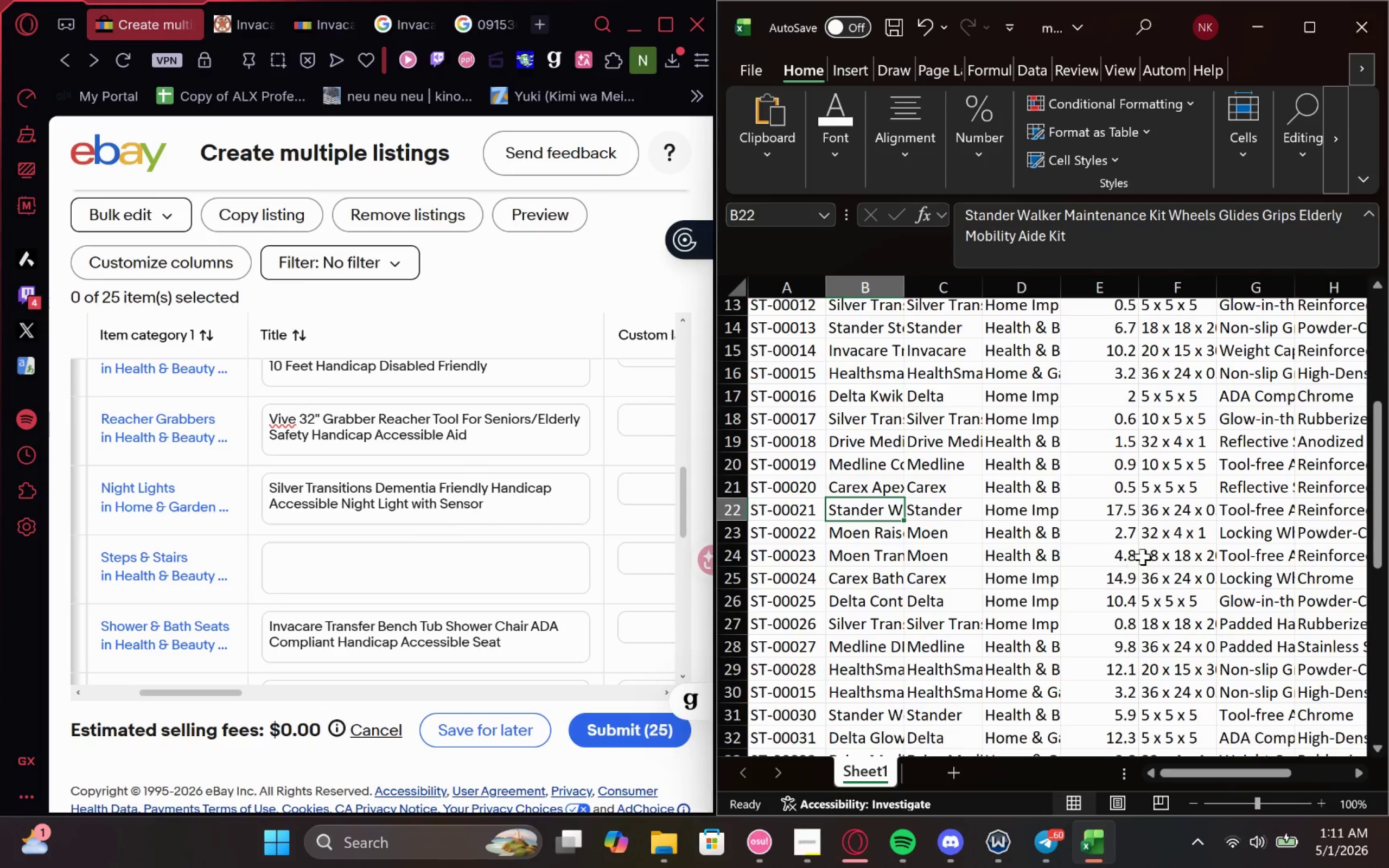 
double_click([869, 474])
 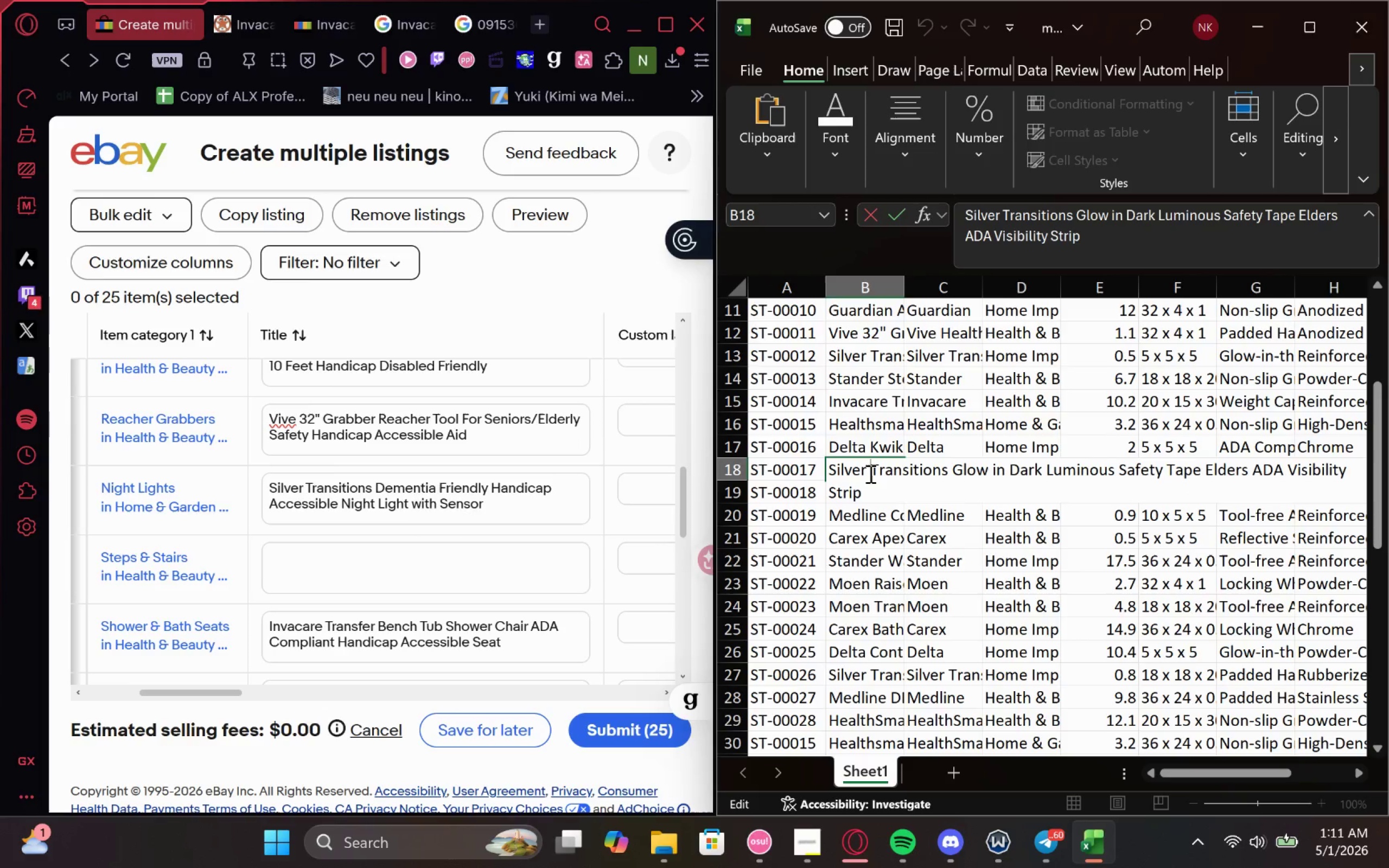 
scroll: coordinate [869, 474], scroll_direction: none, amount: 0.0
 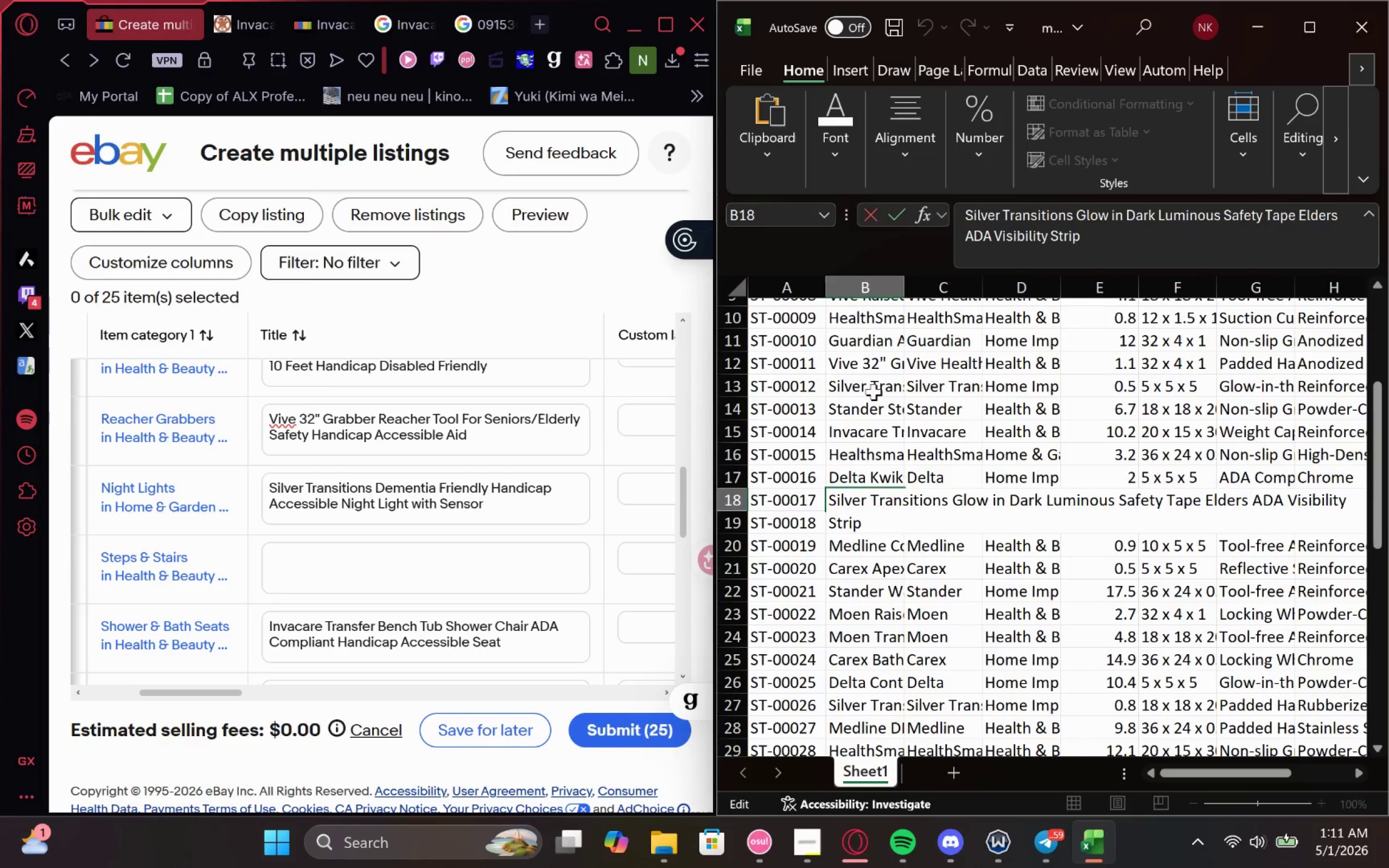 
double_click([872, 390])
 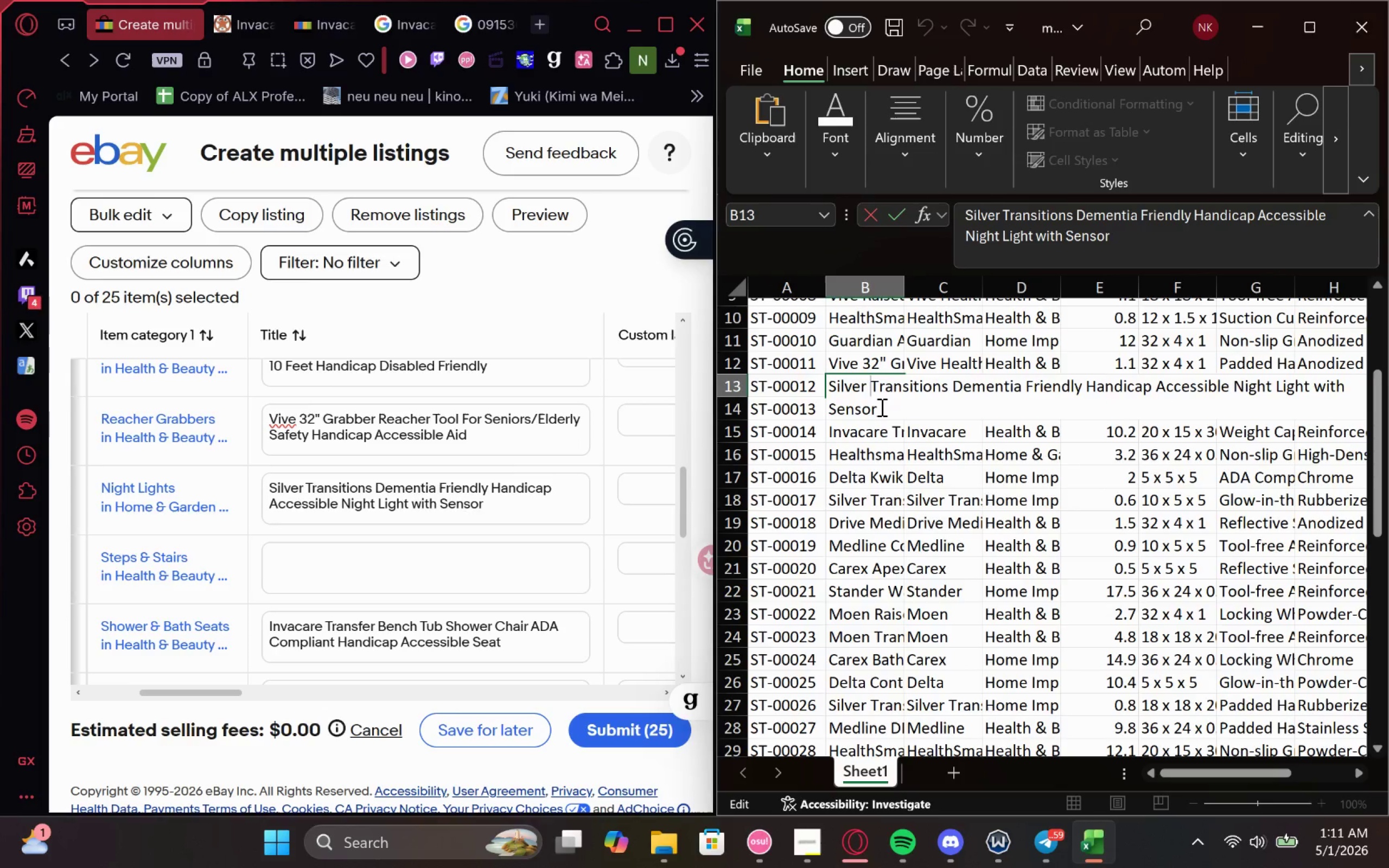 
left_click([877, 475])
 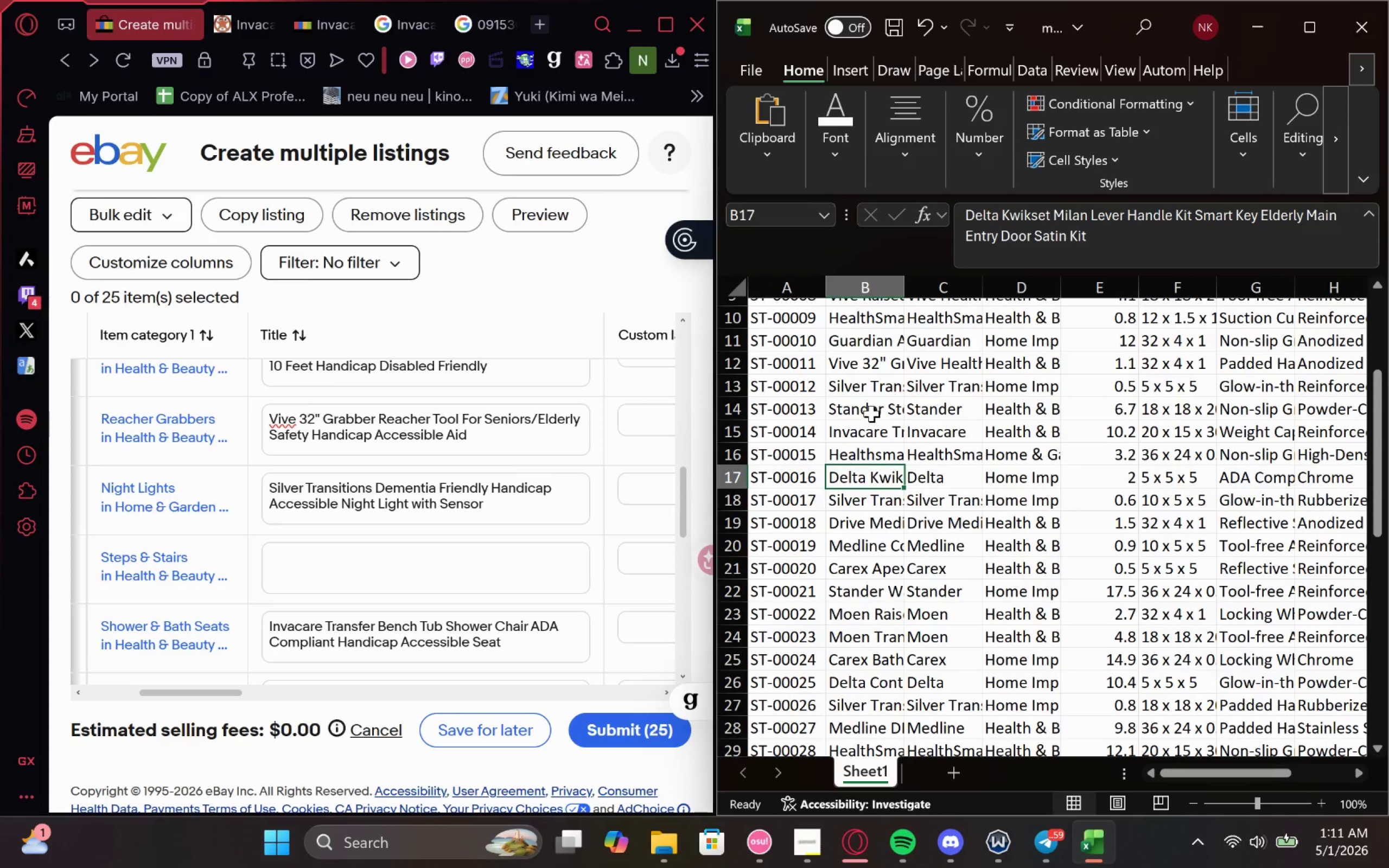 
double_click([871, 411])
 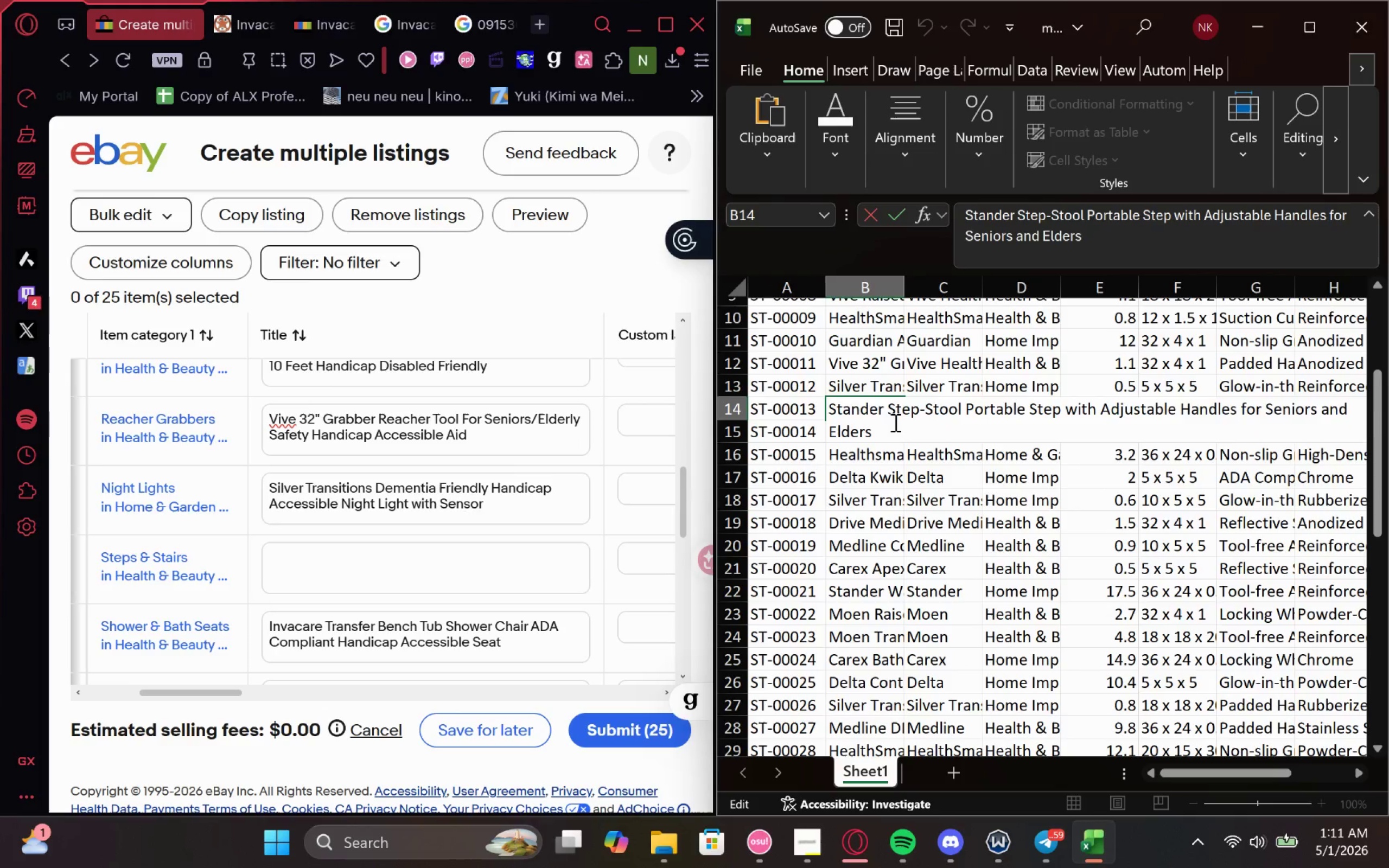 
left_click_drag(start_coordinate=[885, 430], to_coordinate=[820, 412])
 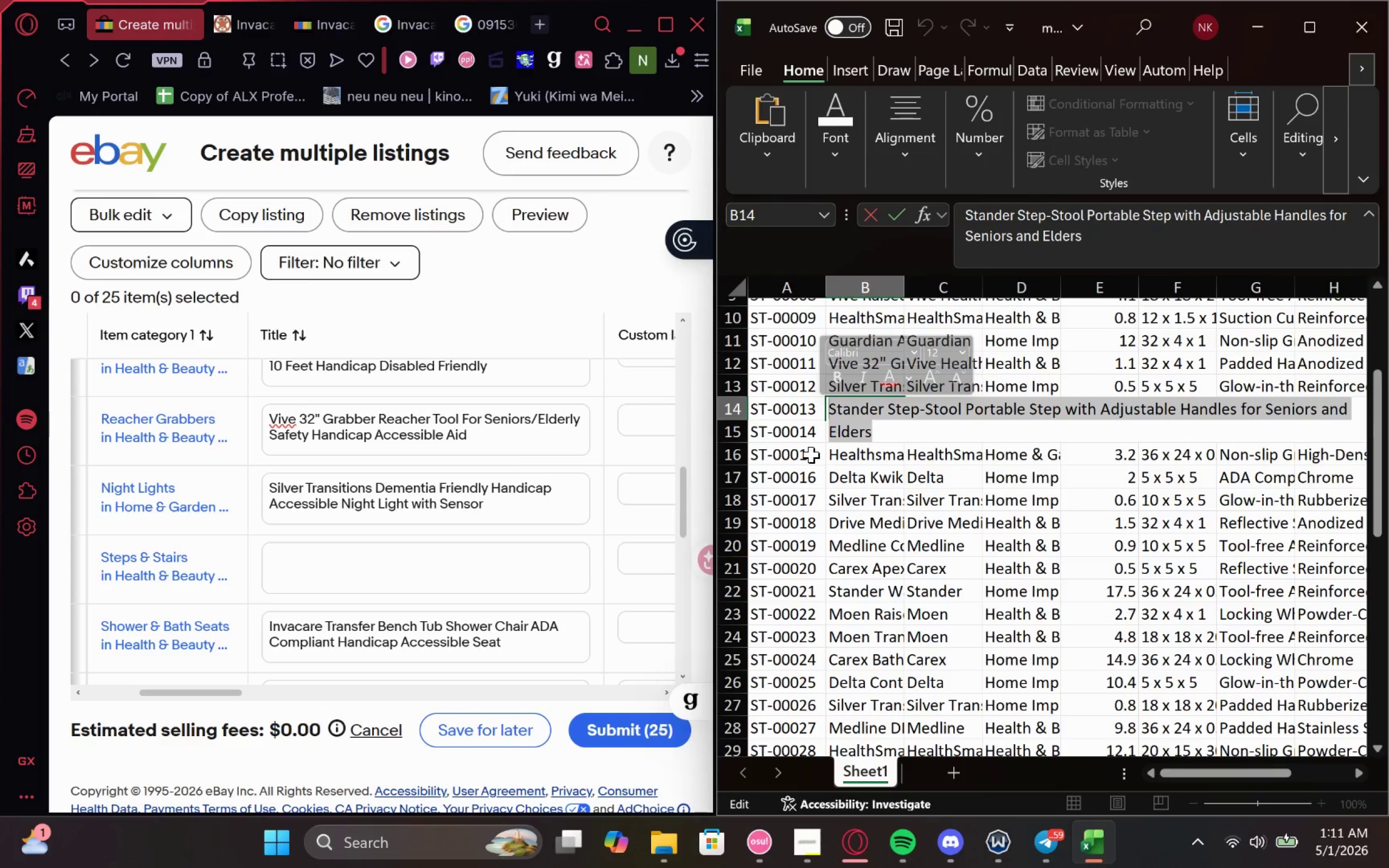 
key(Control+C)
 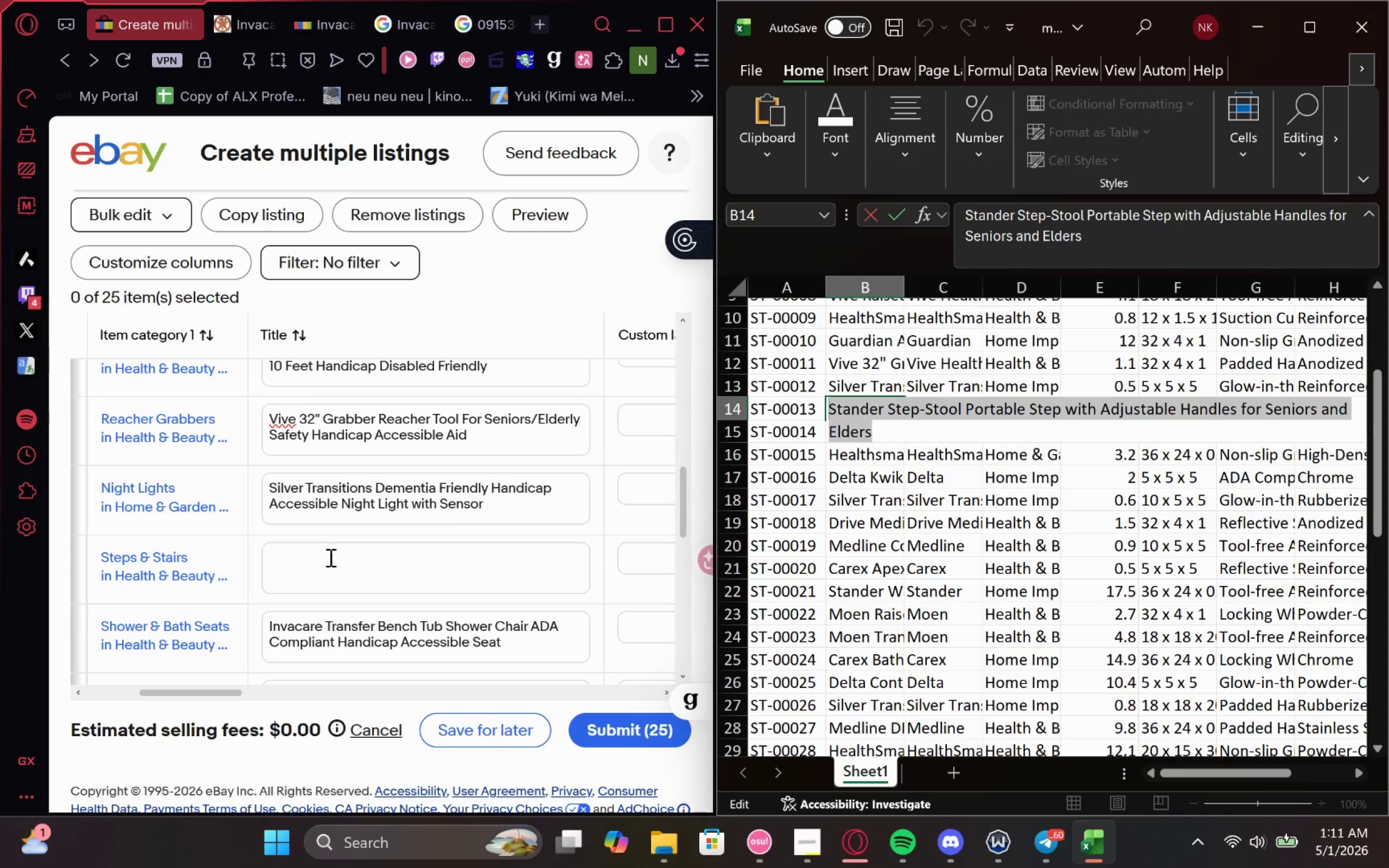 
left_click([328, 557])
 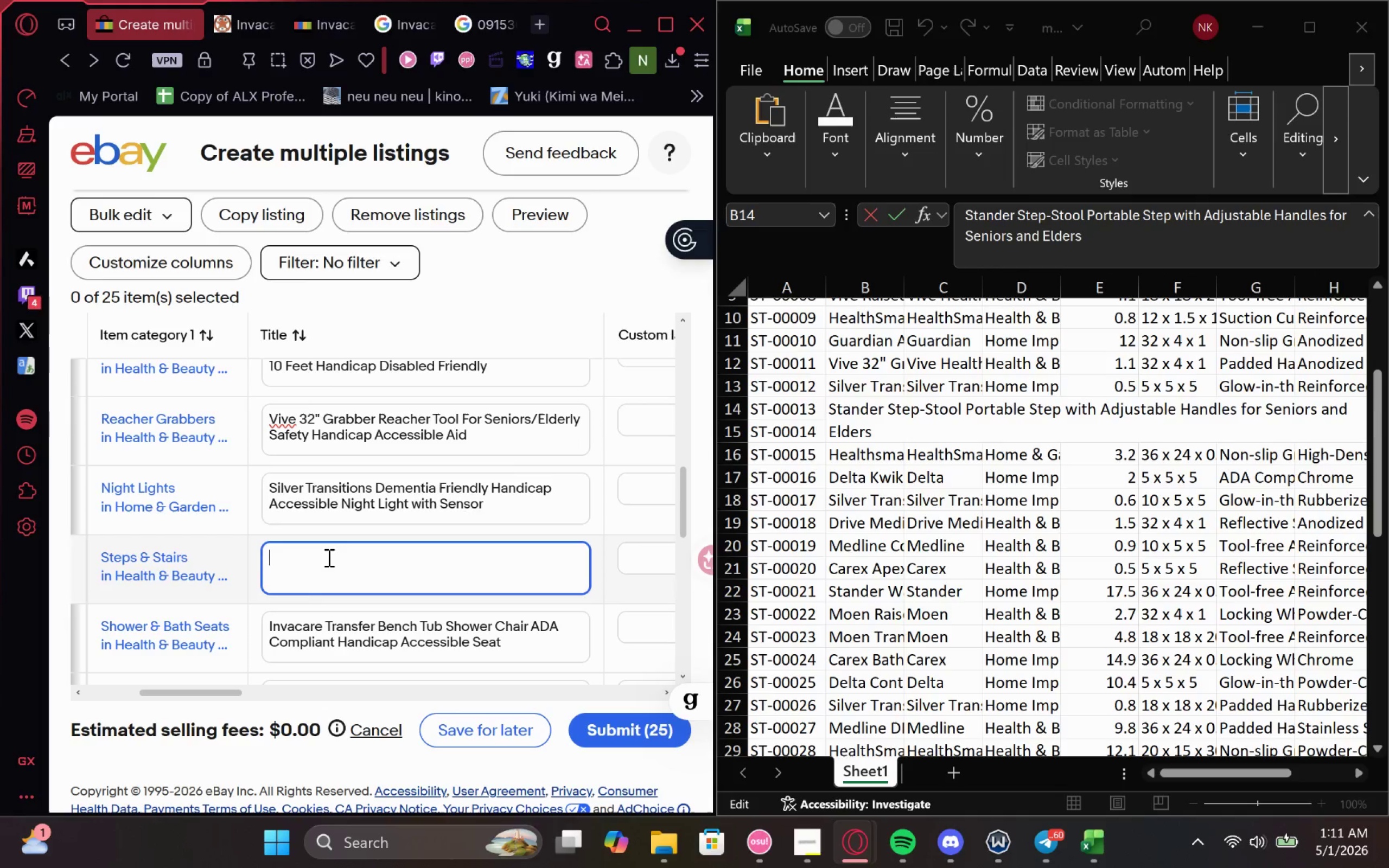 
key(Control+V)
 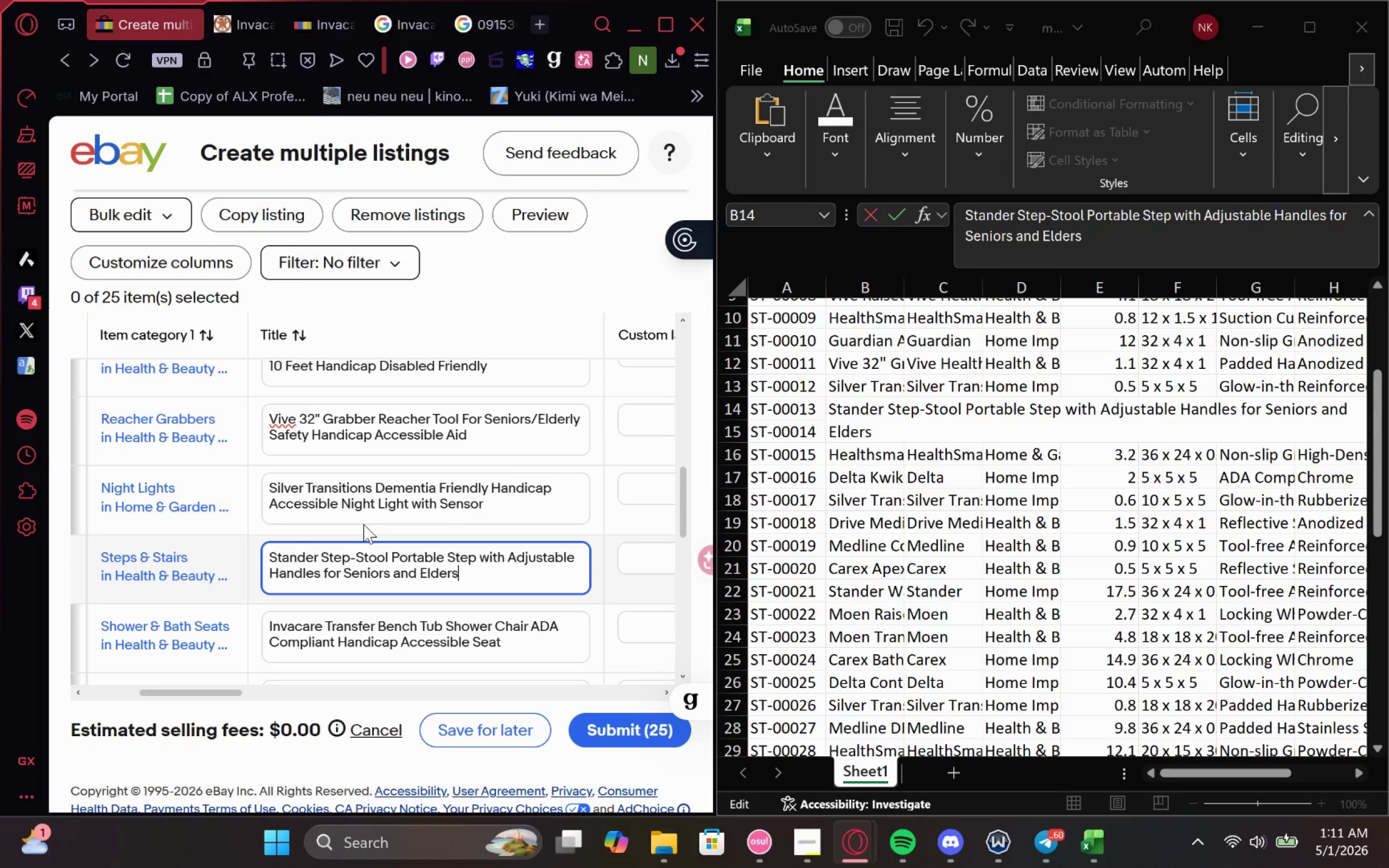 
left_click([352, 529])
 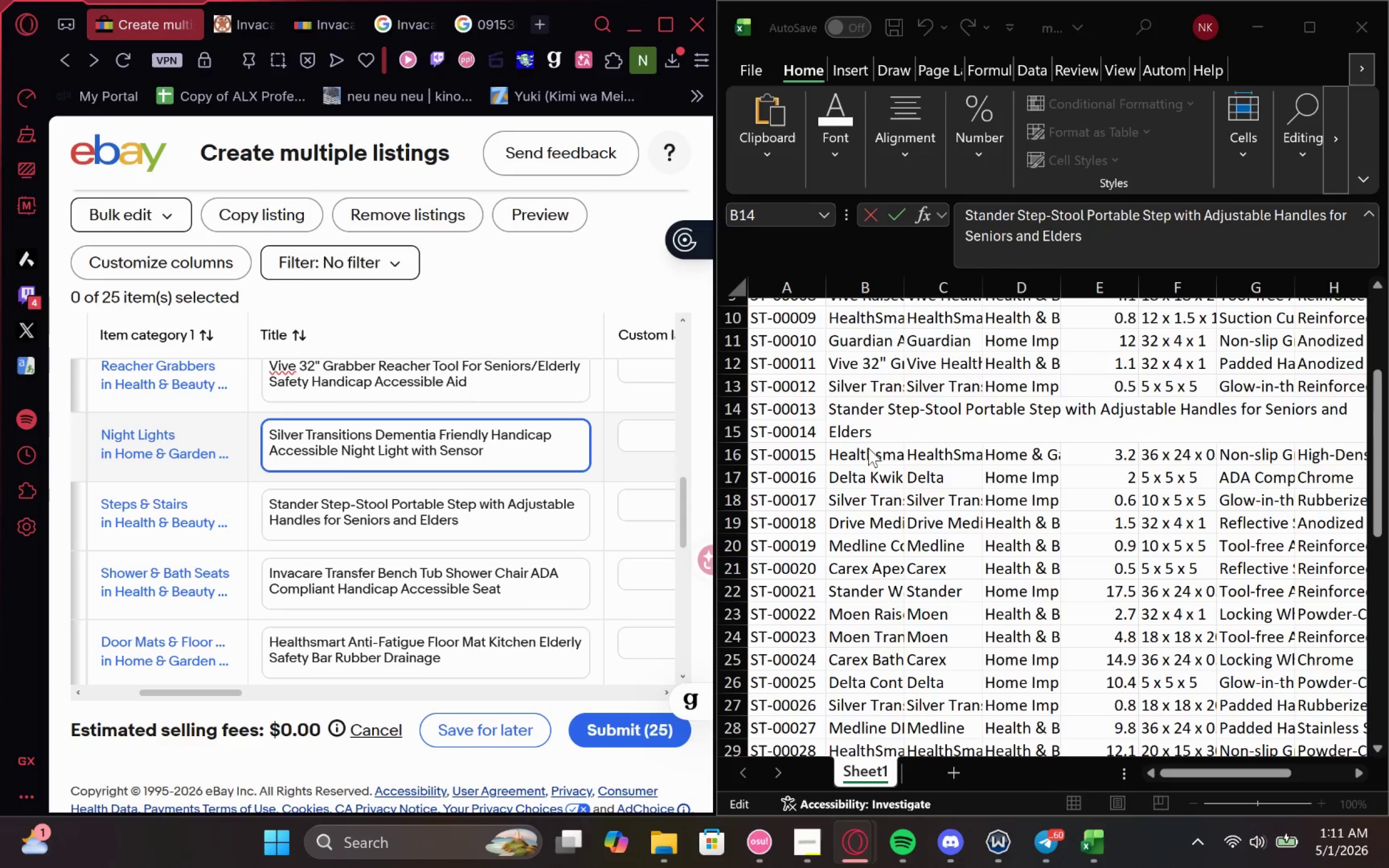 
left_click([815, 431])
 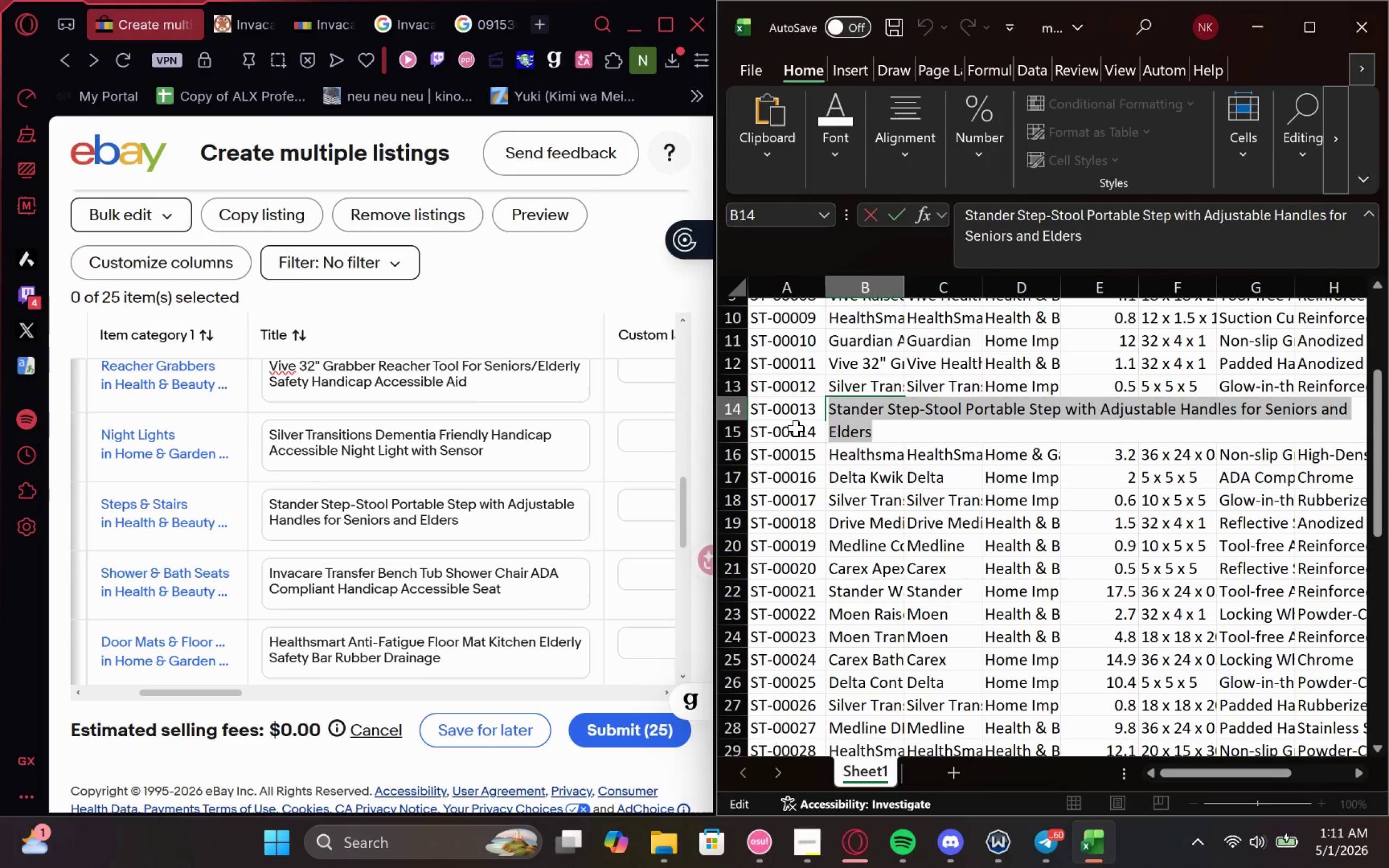 
left_click([785, 412])
 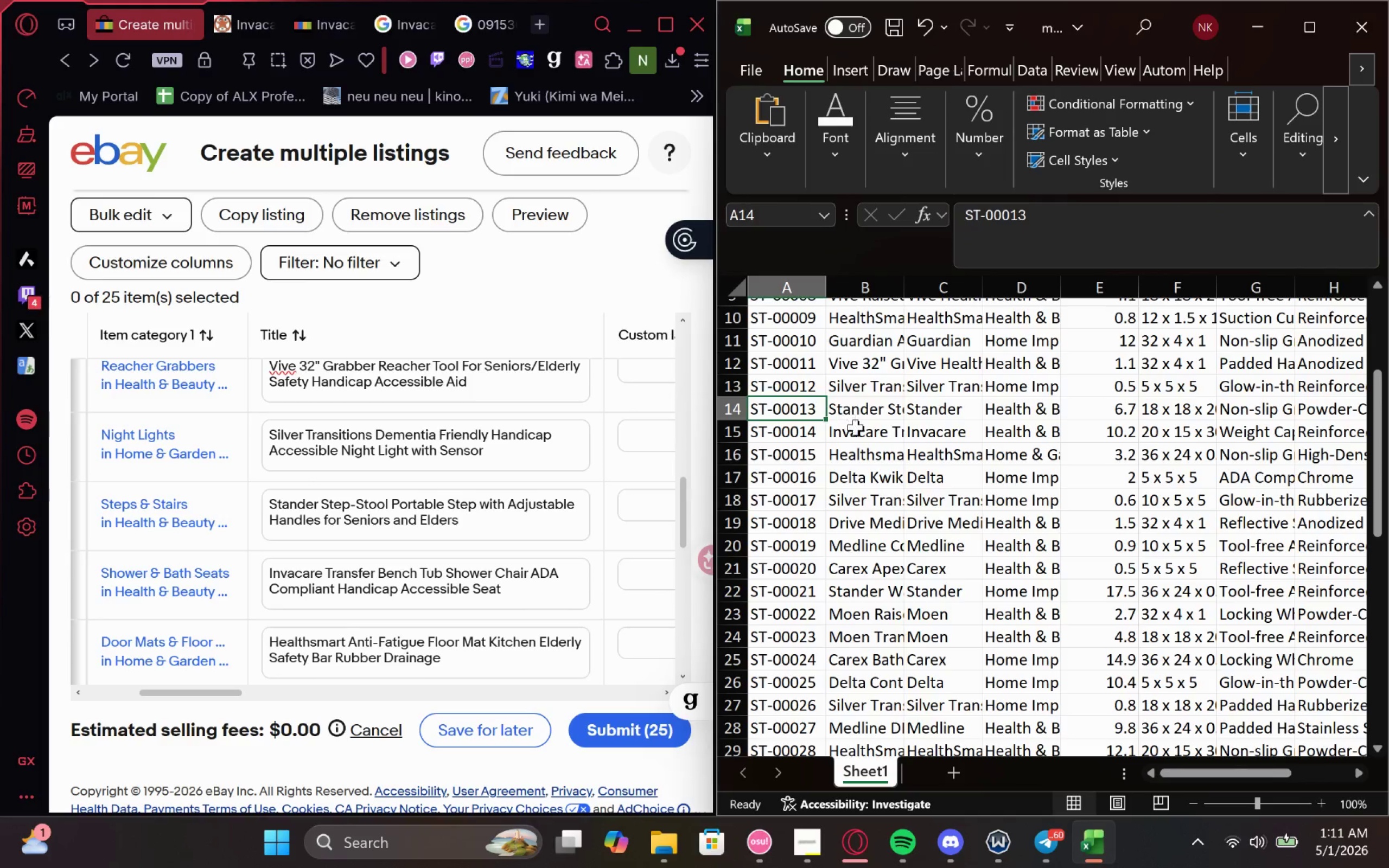 
left_click([857, 435])
 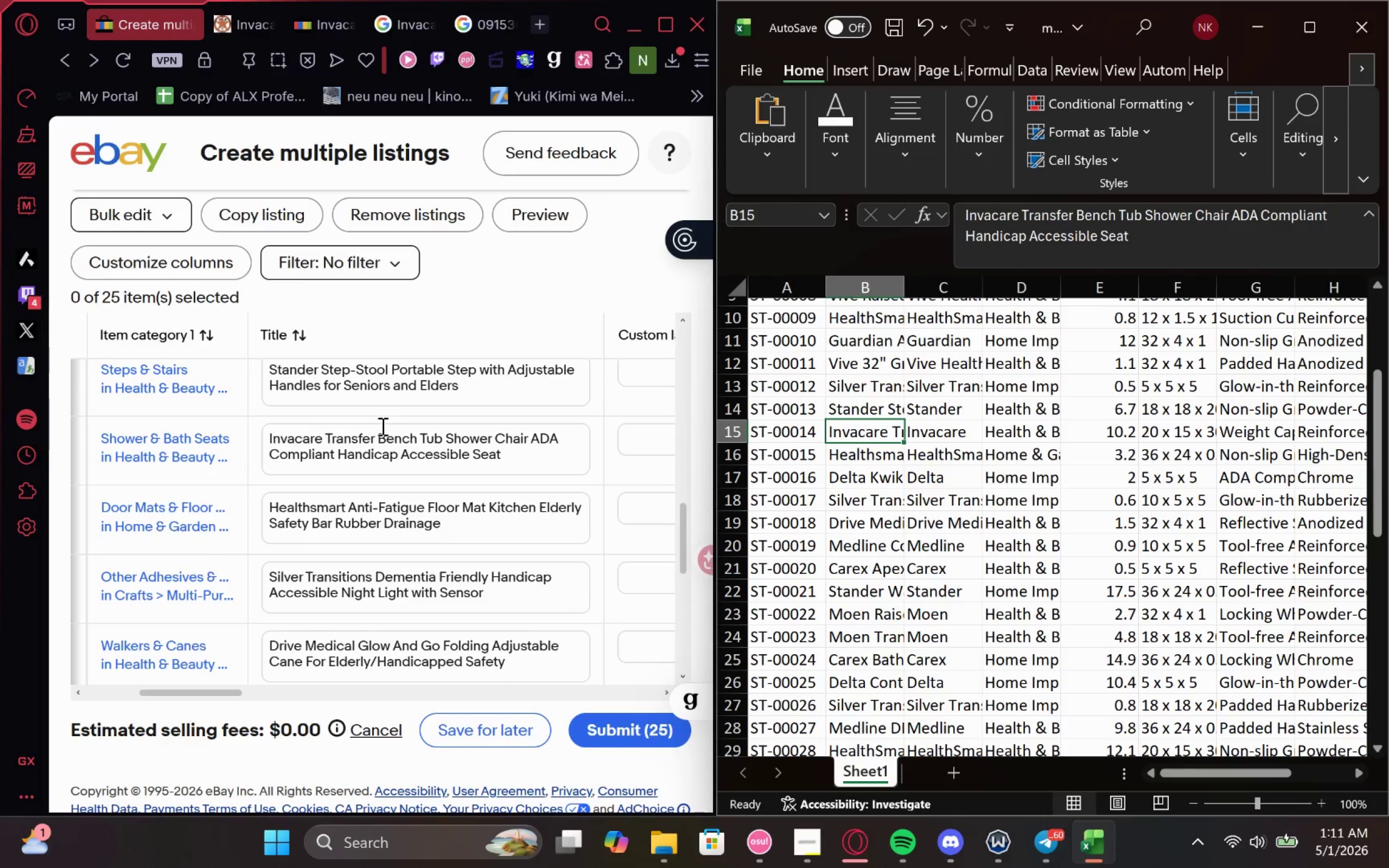 
wait(5.77)
 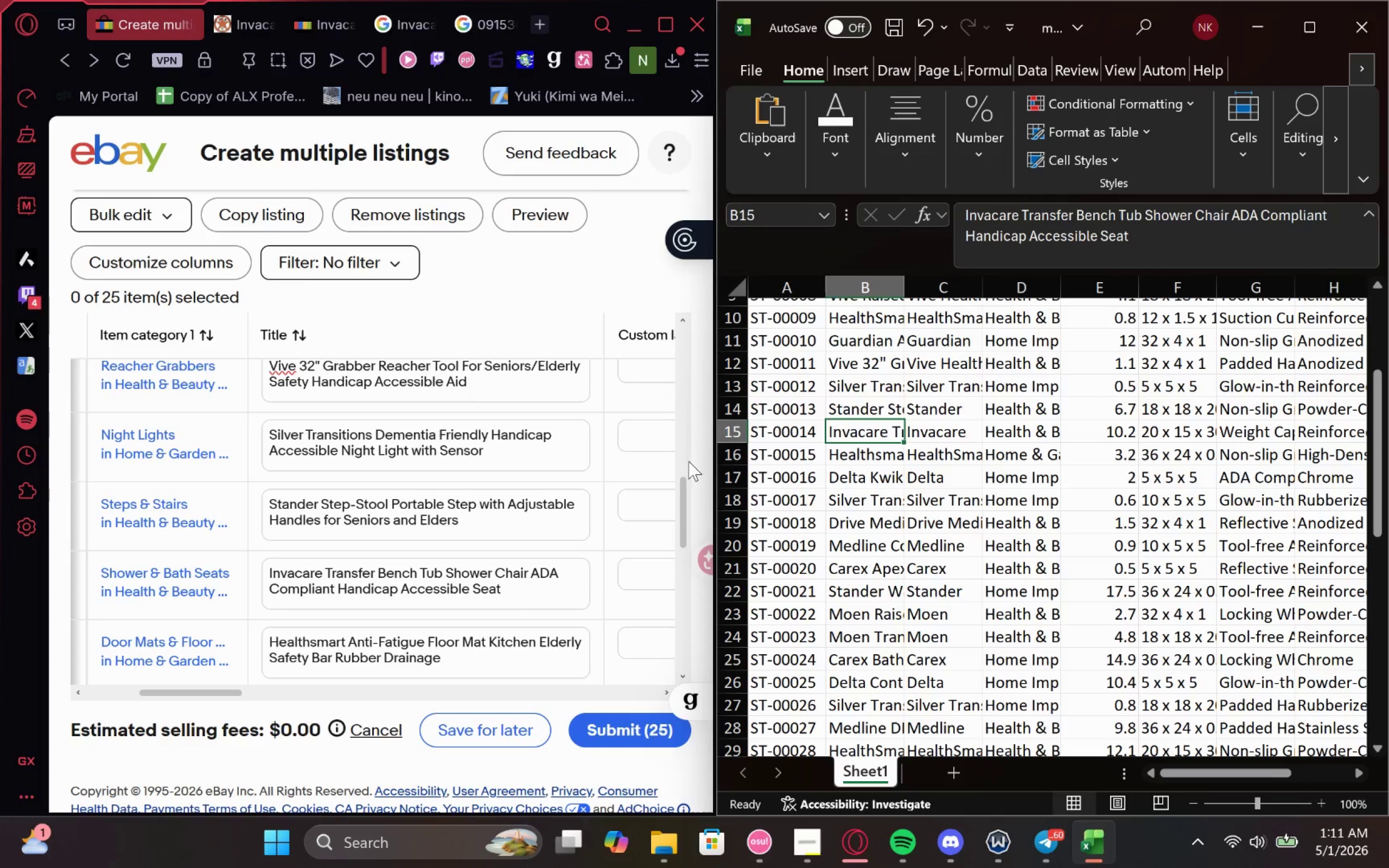 
key(ArrowDown)
 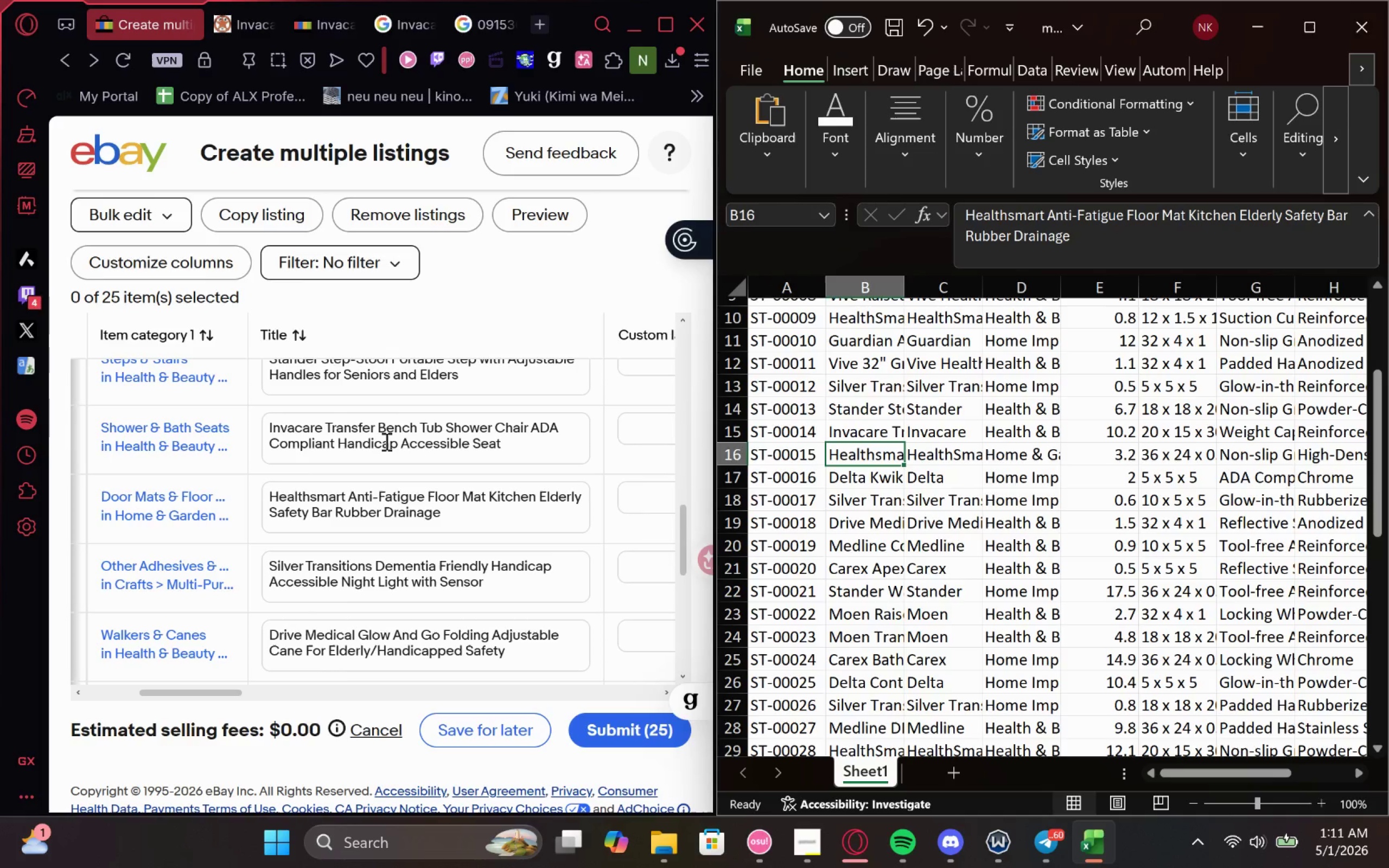 
key(ArrowDown)
 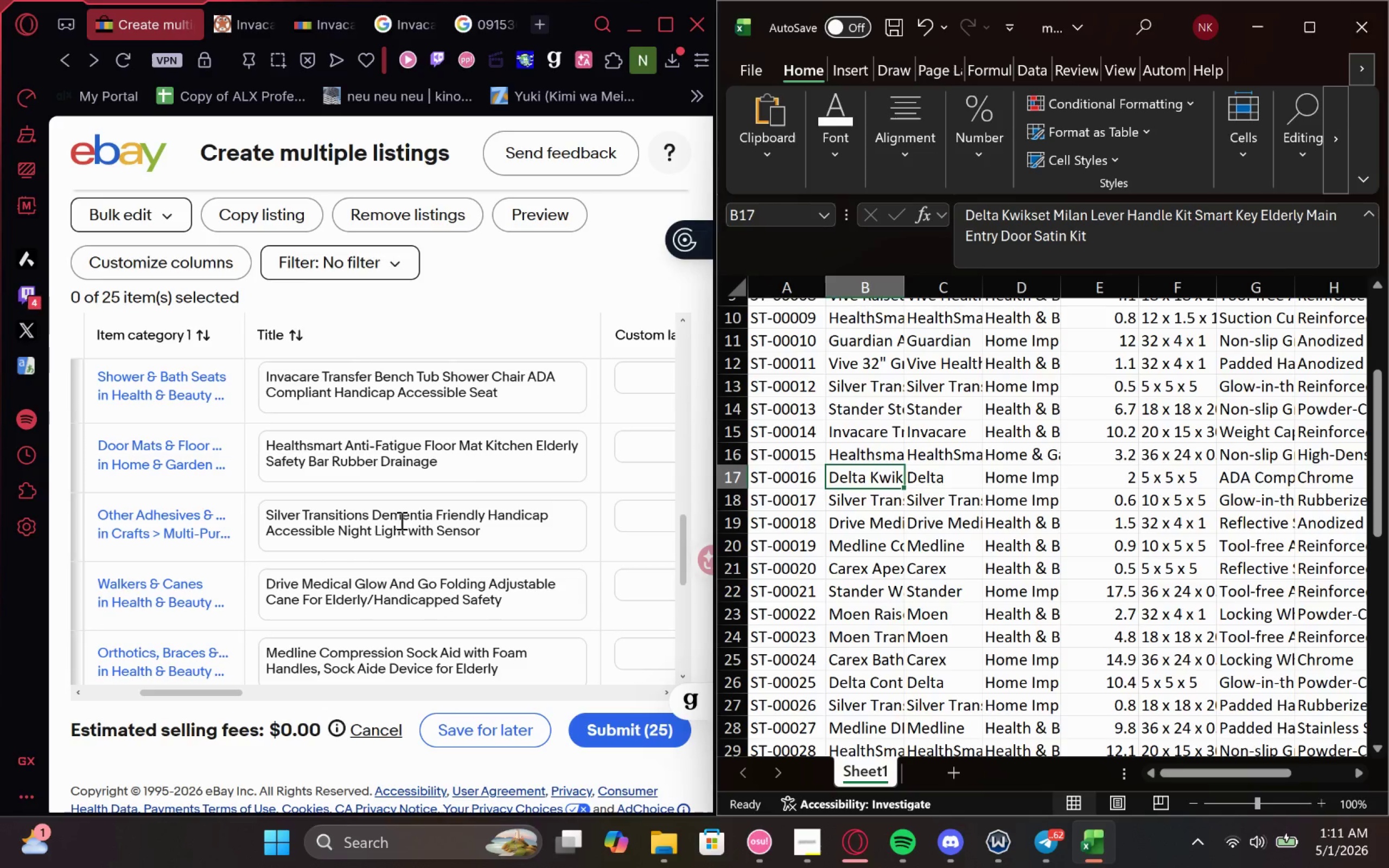 
wait(7.4)
 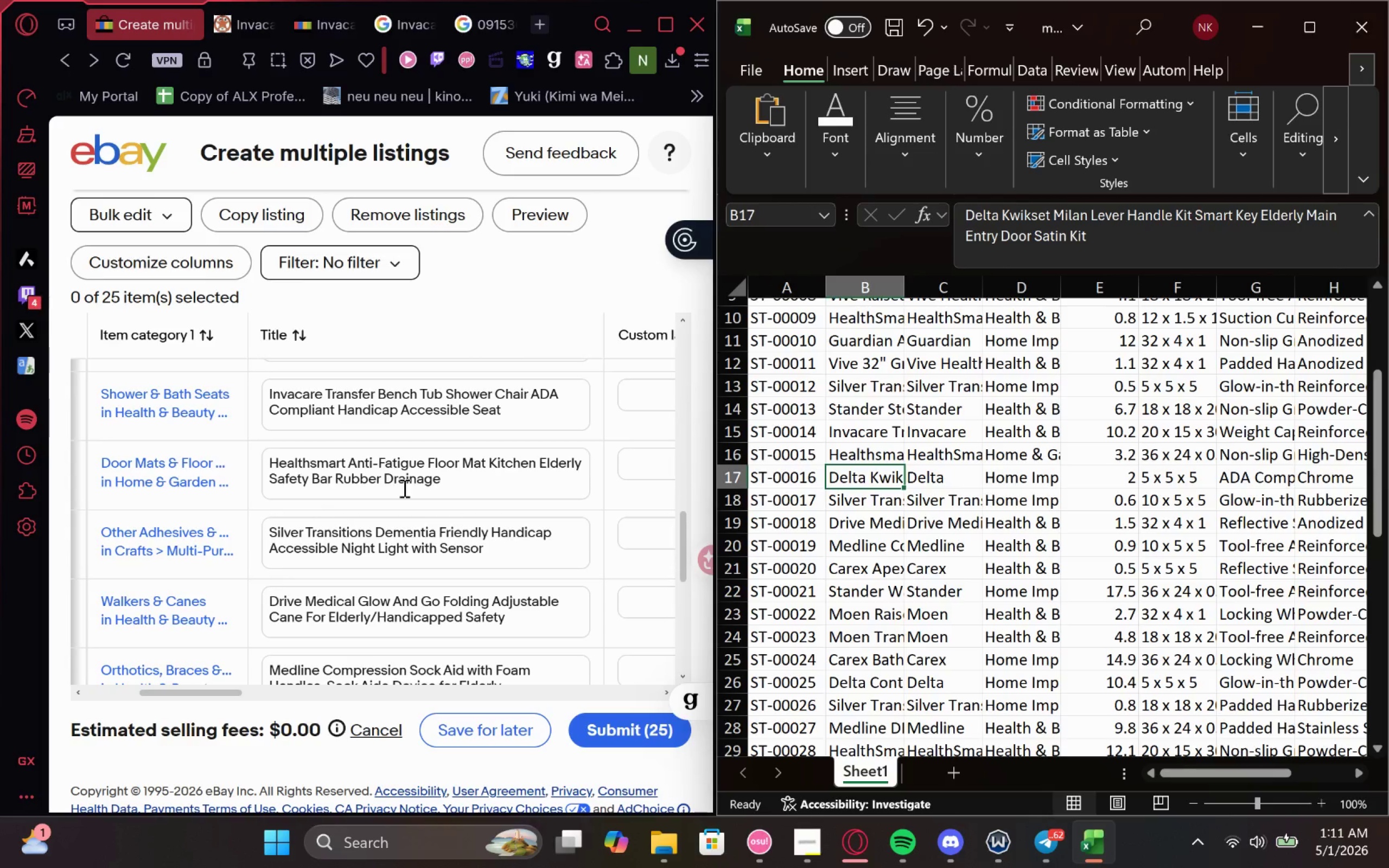 
key(ArrowDown)
 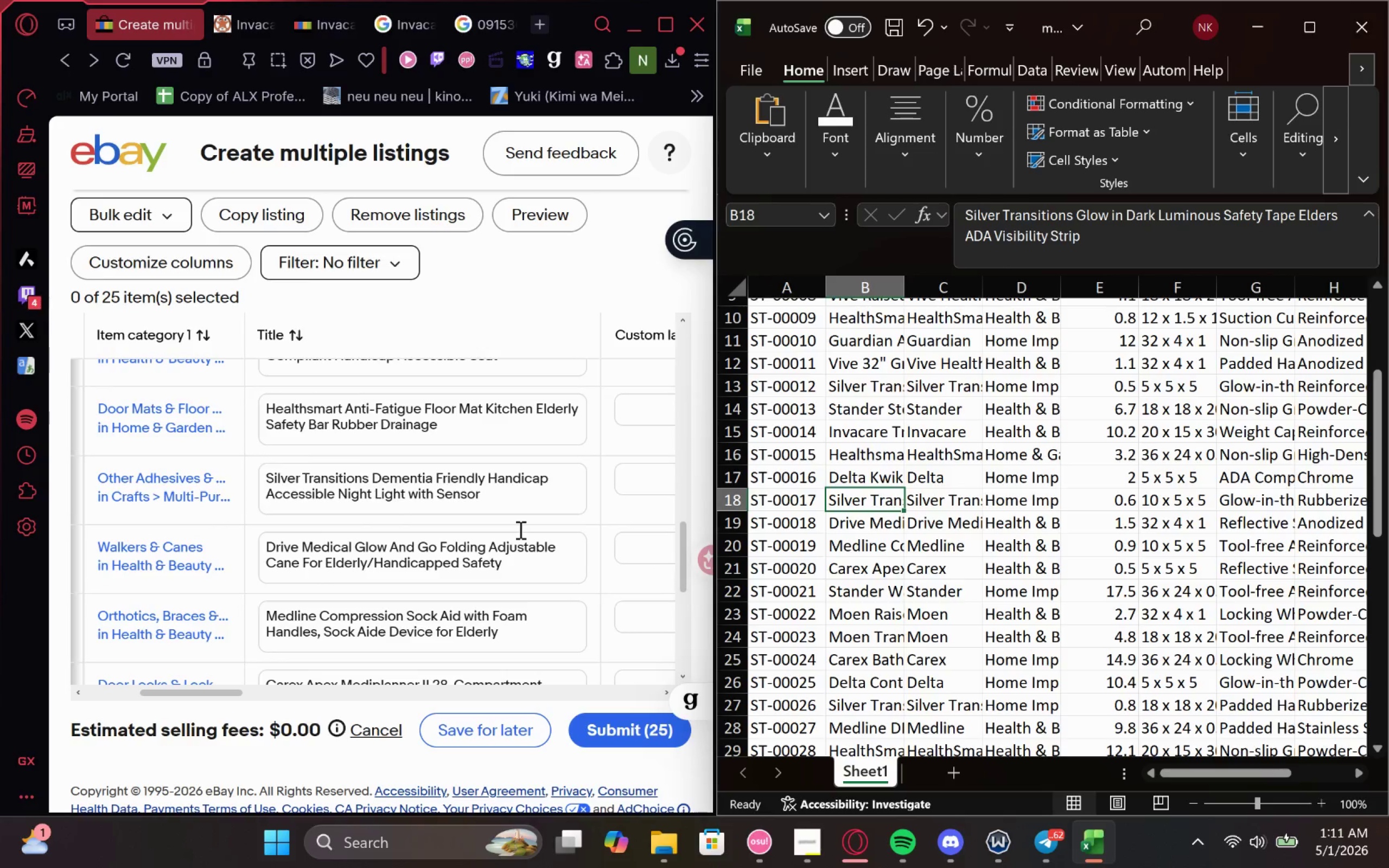 
key(ArrowDown)
 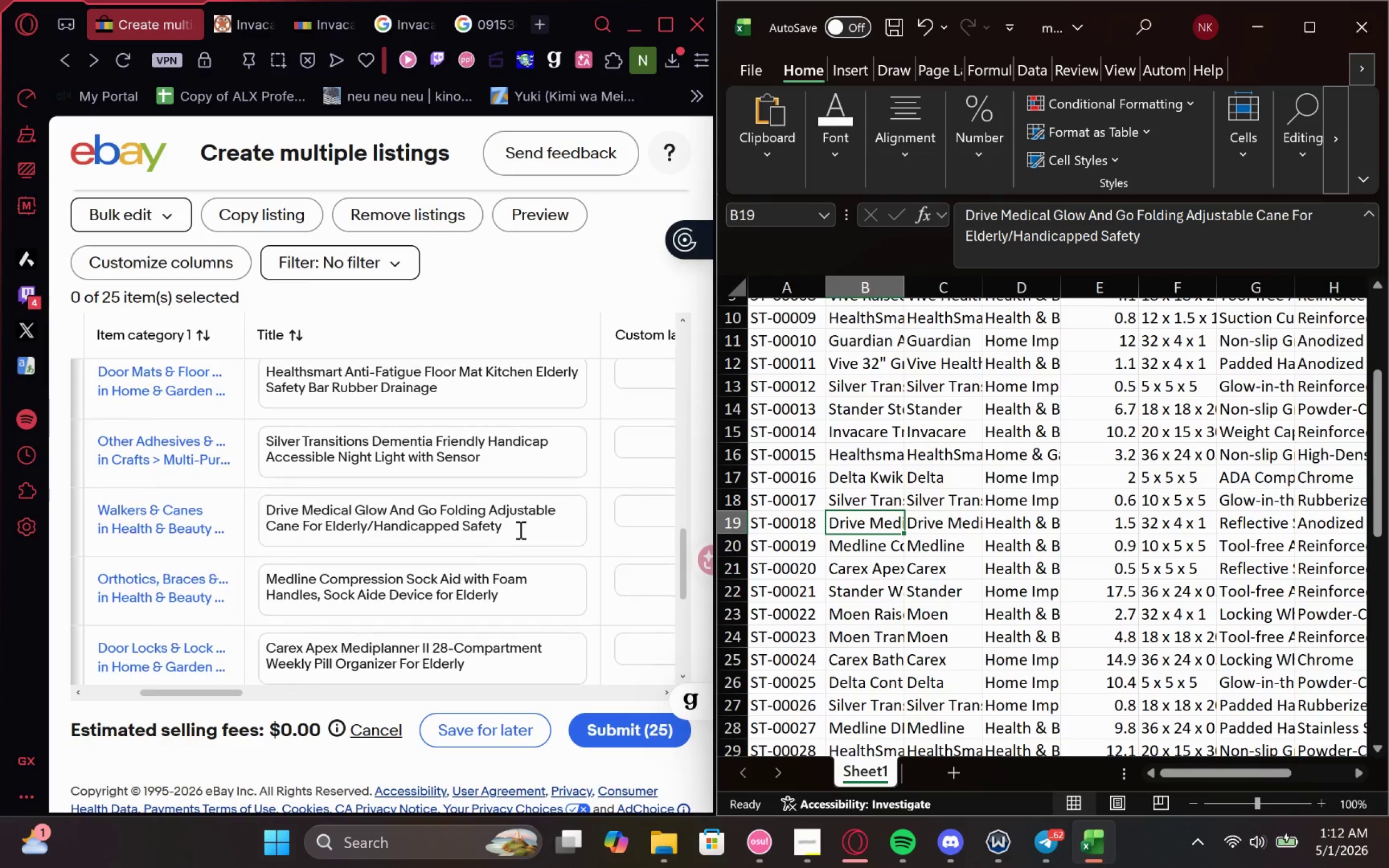 
key(ArrowDown)
 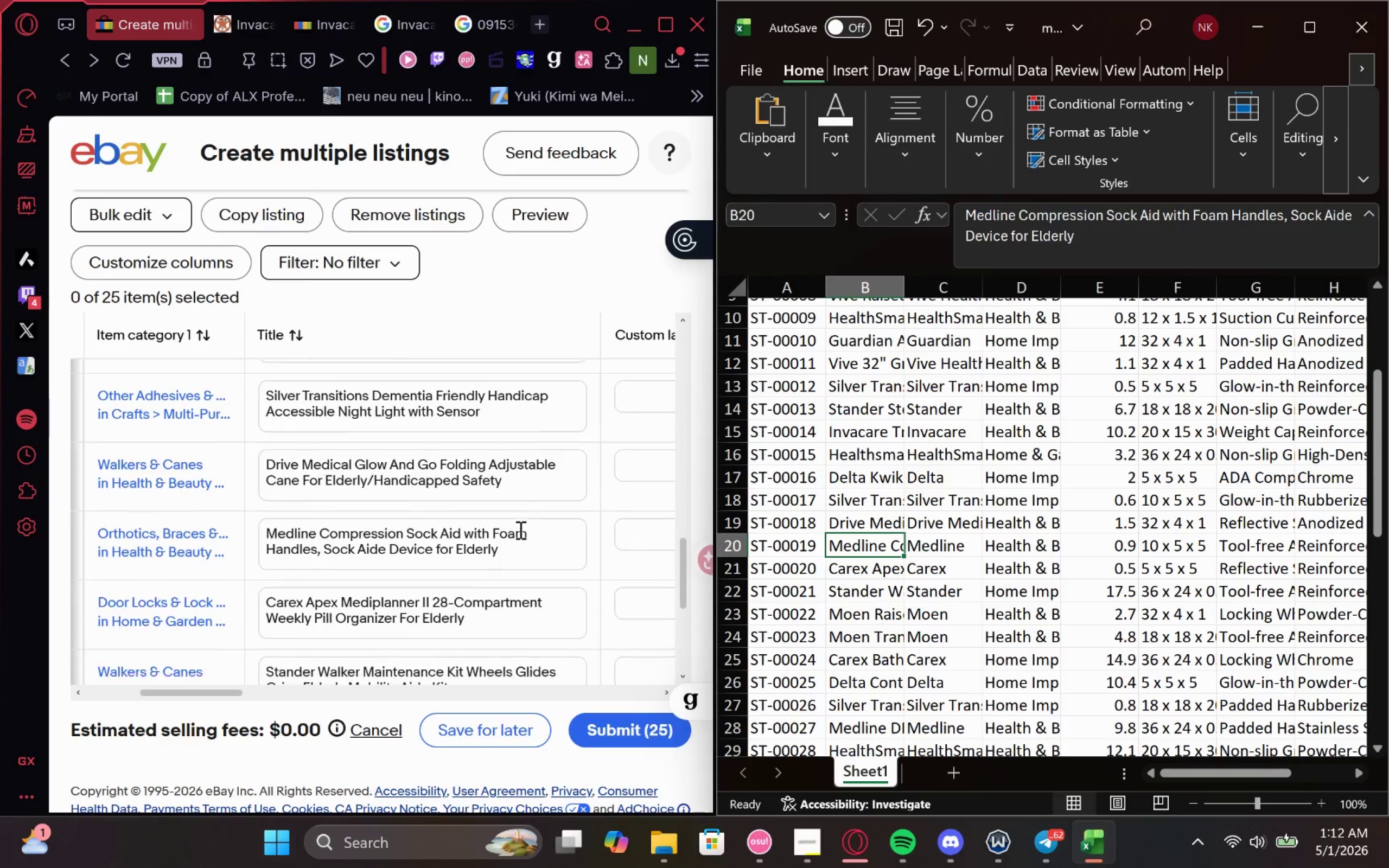 
key(ArrowDown)
 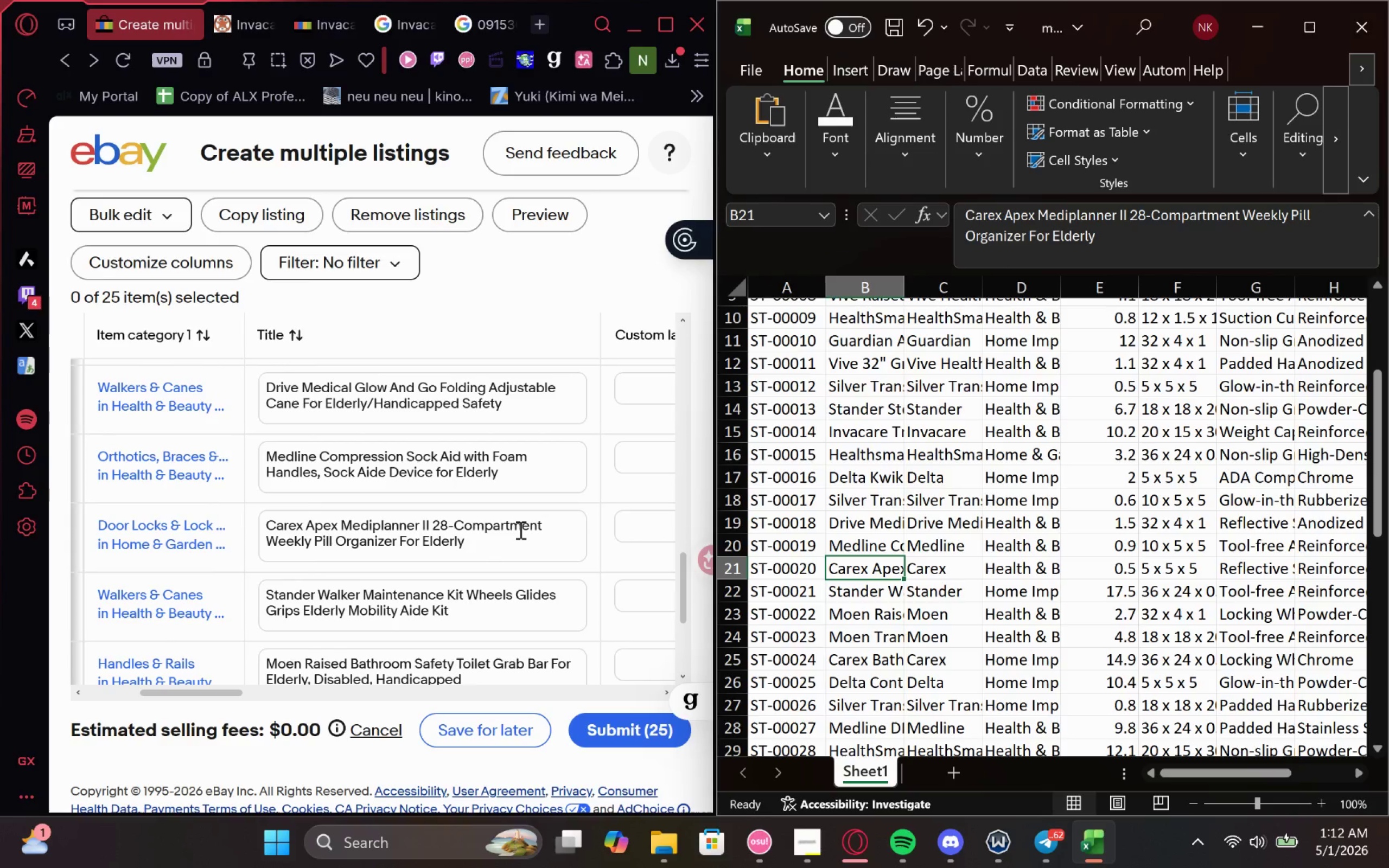 
key(ArrowDown)
 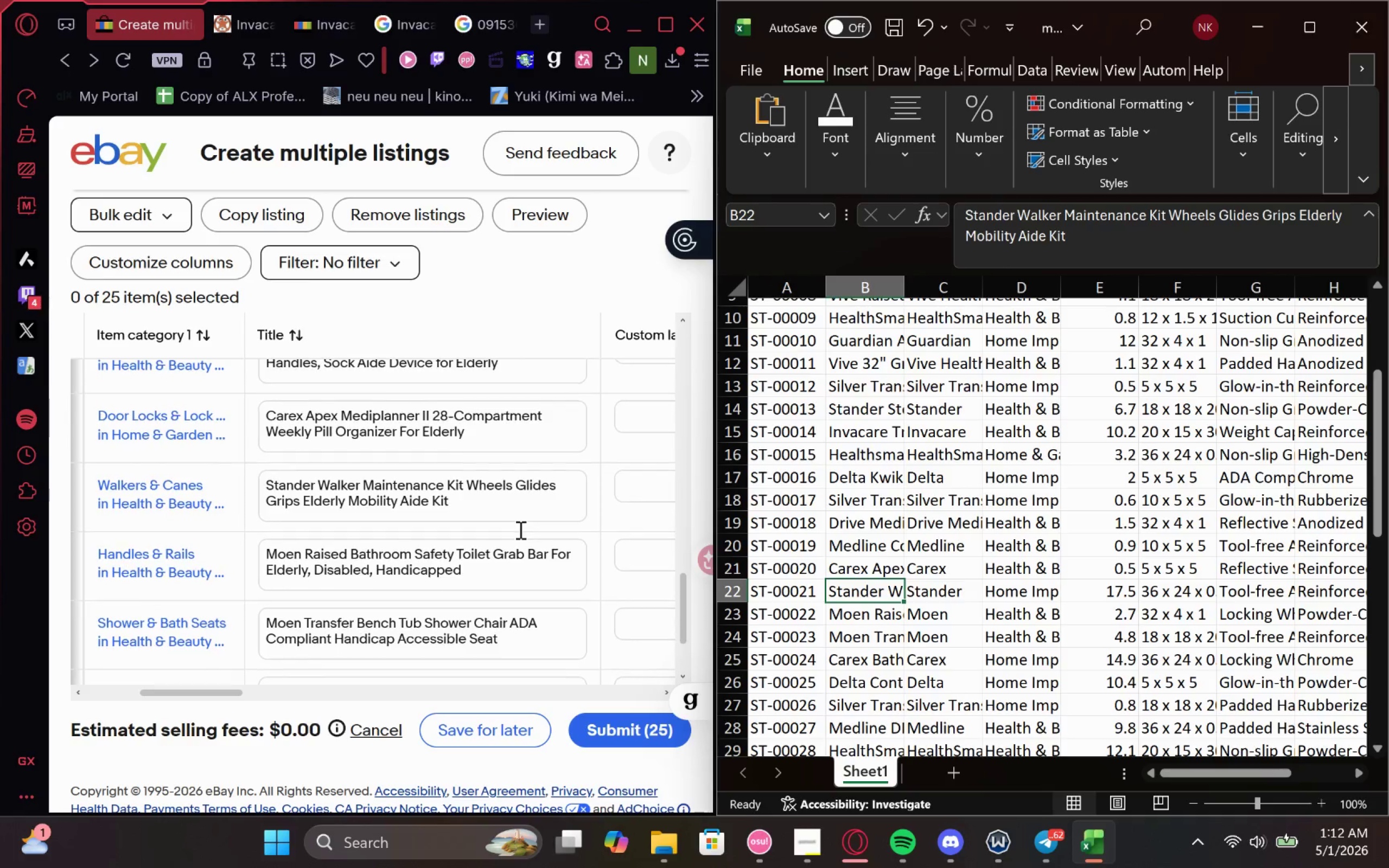 
key(ArrowDown)
 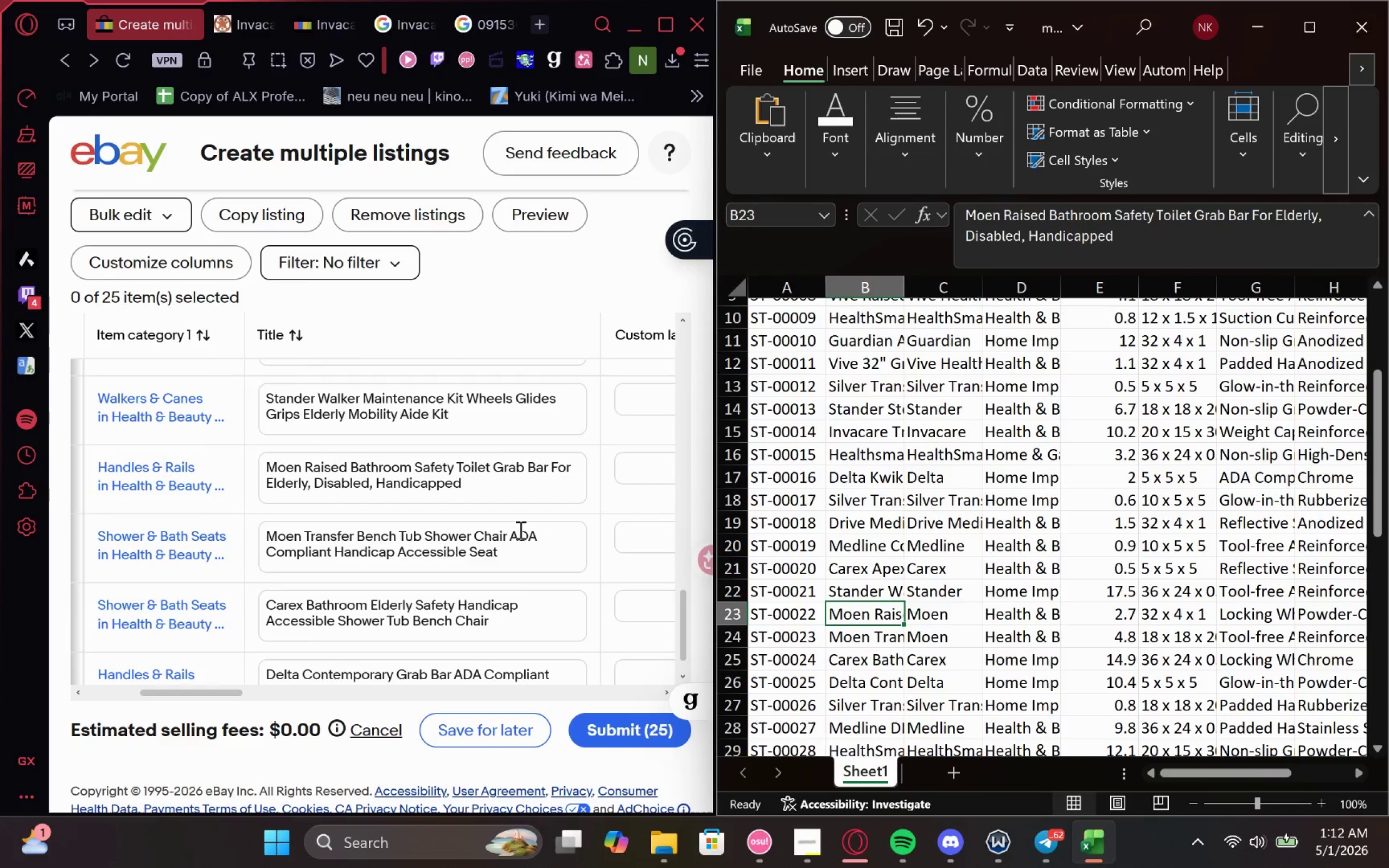 
key(ArrowDown)
 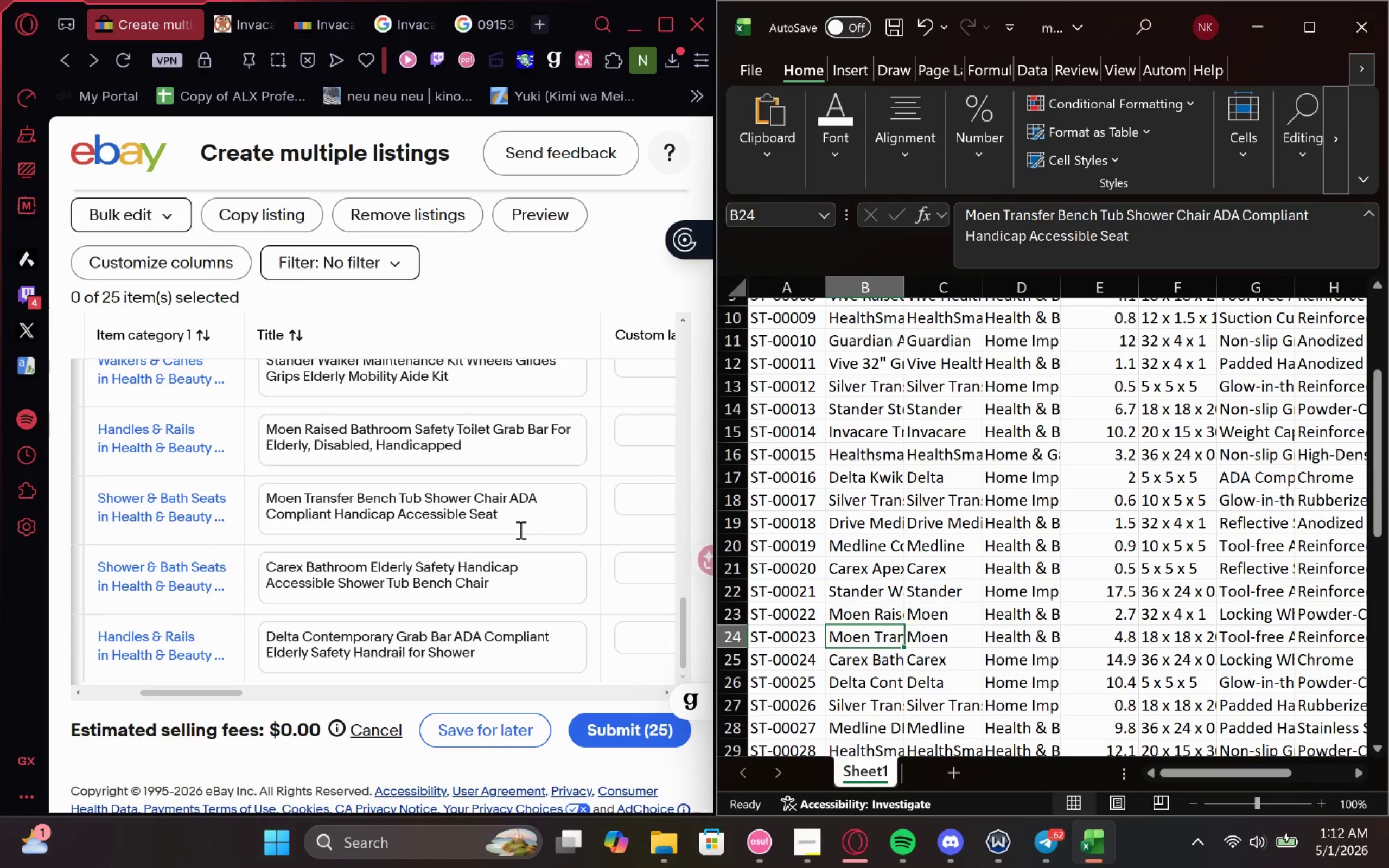 
key(ArrowDown)
 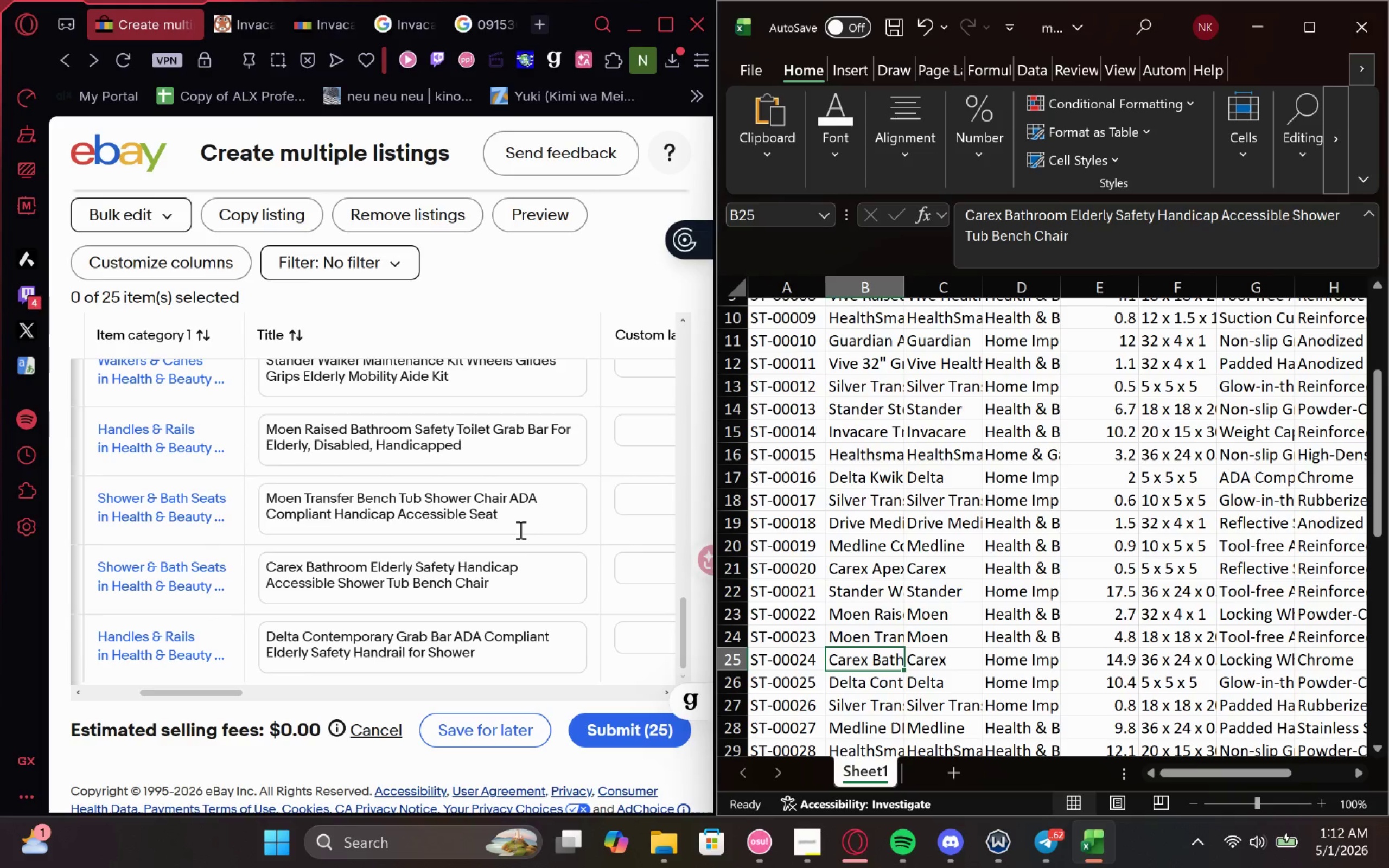 
key(ArrowDown)
 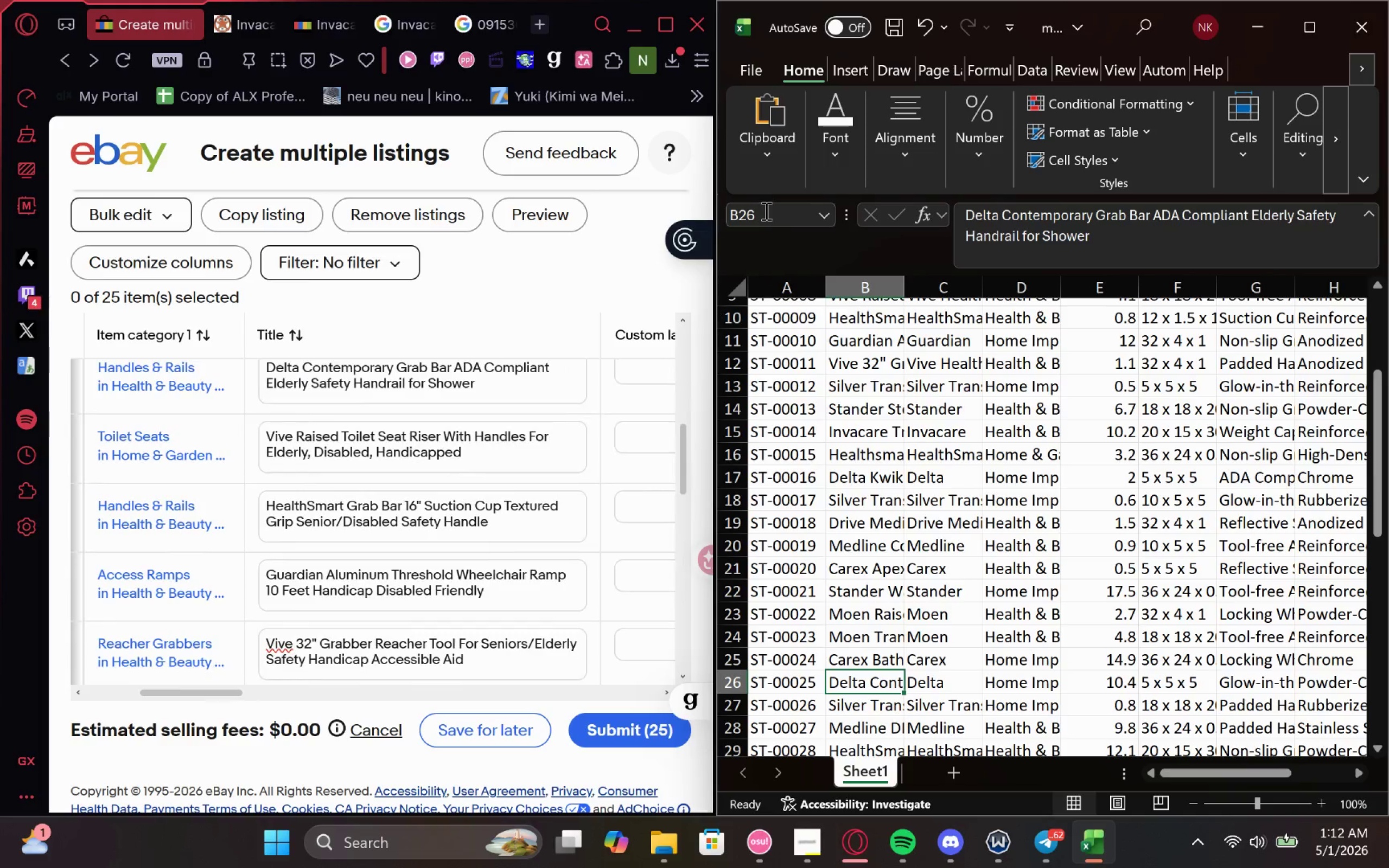 
left_click([677, 29])
 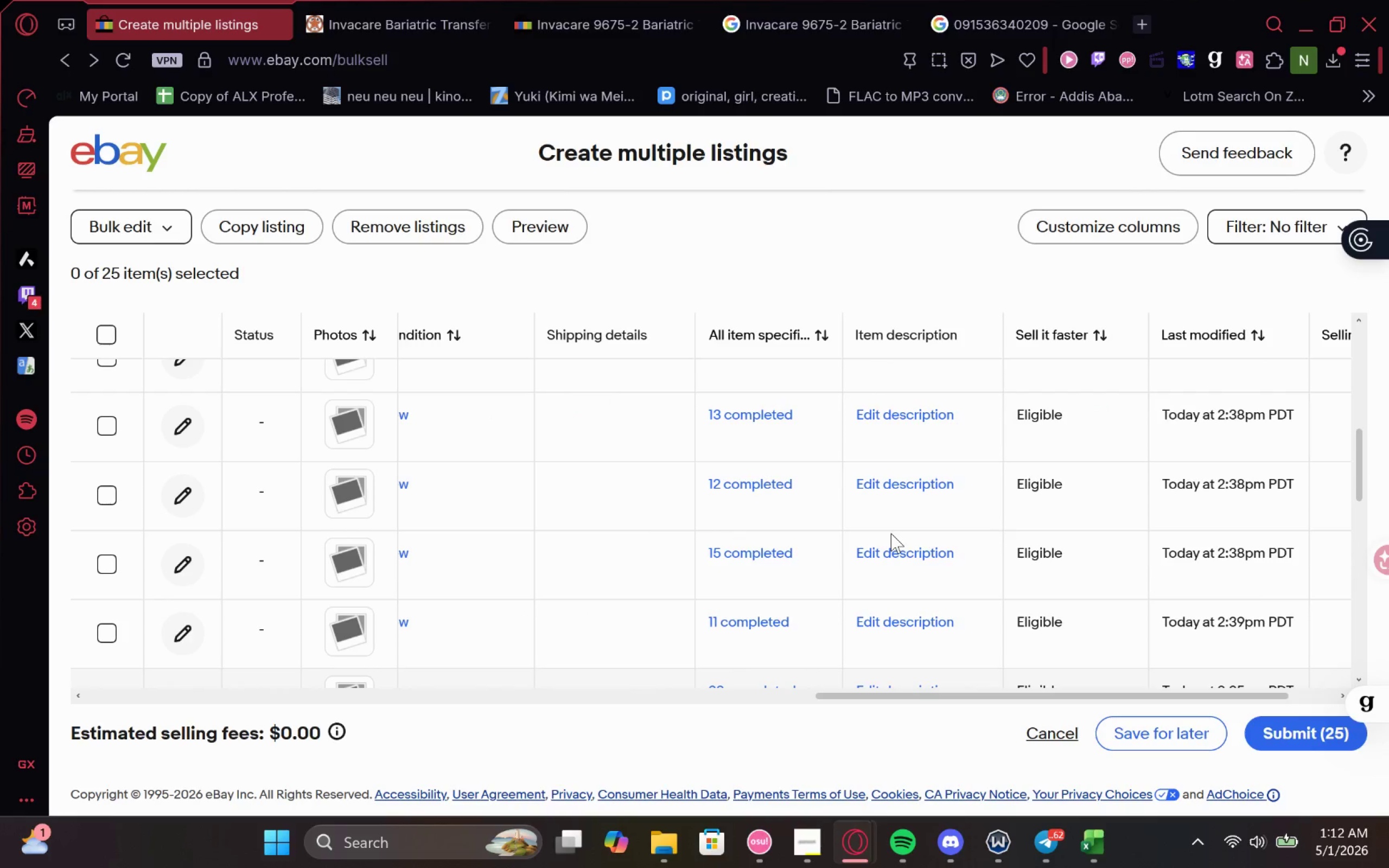 
wait(15.16)
 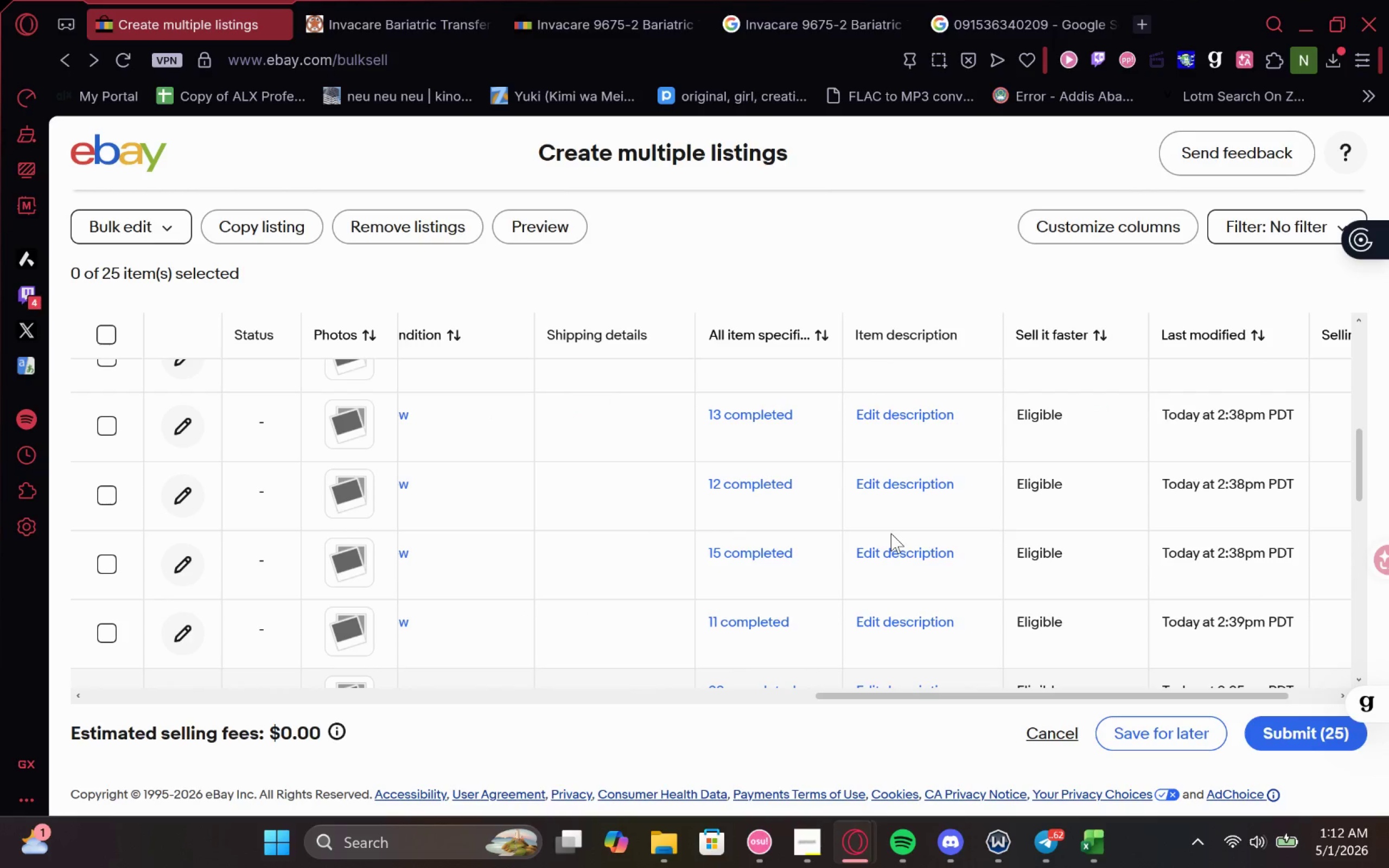 
left_click([1035, 585])
 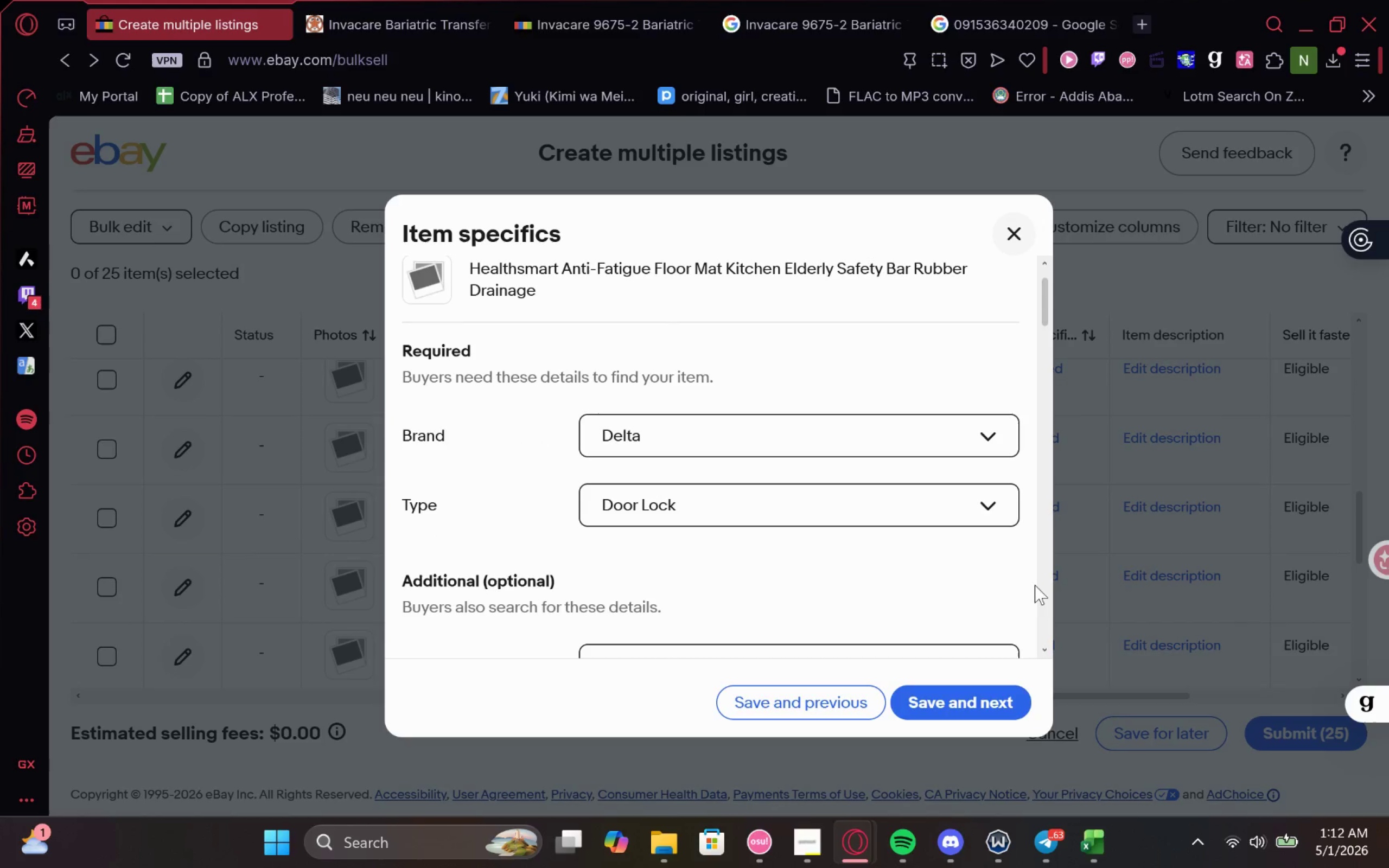 
wait(7.59)
 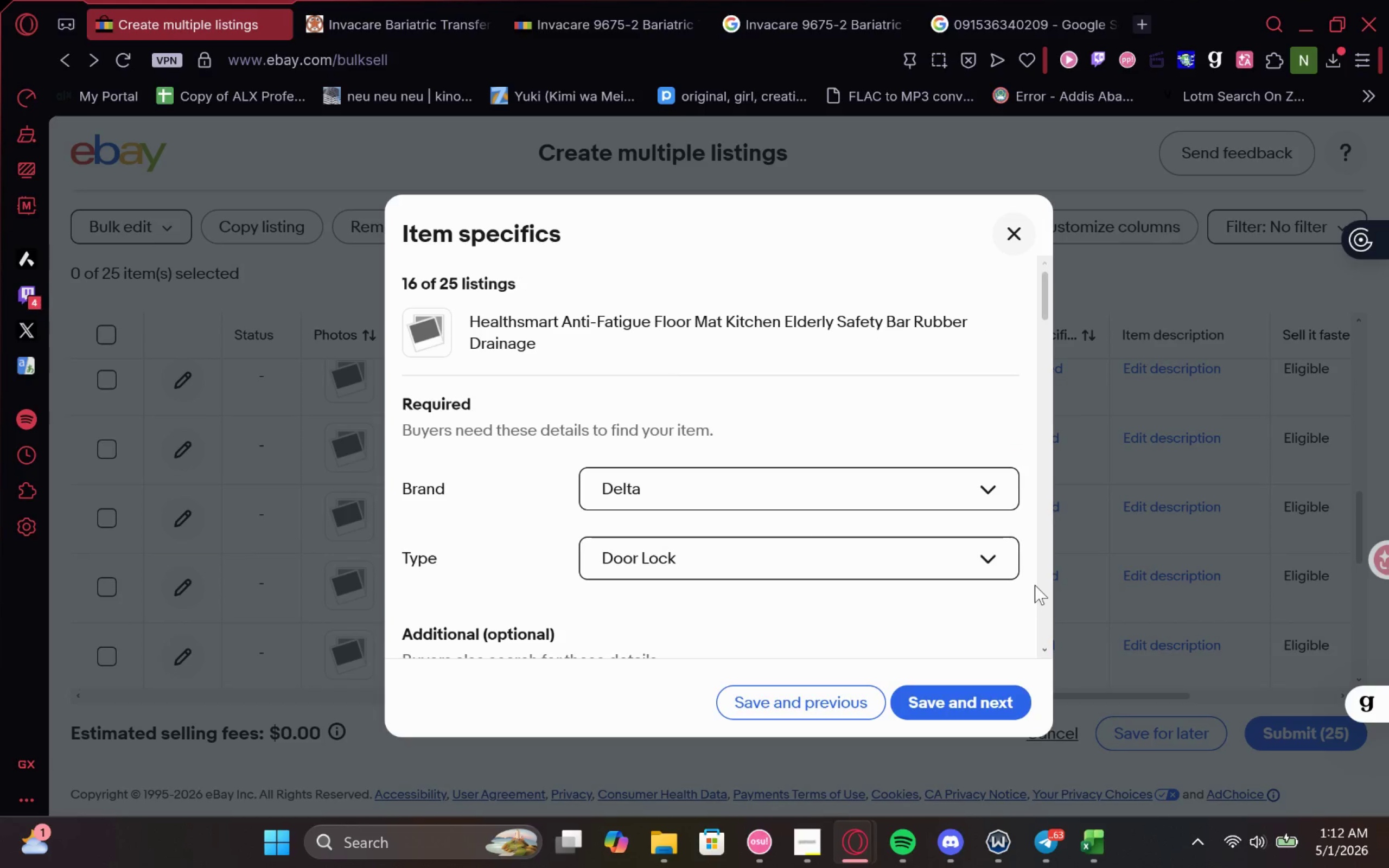 
double_click([527, 272])
 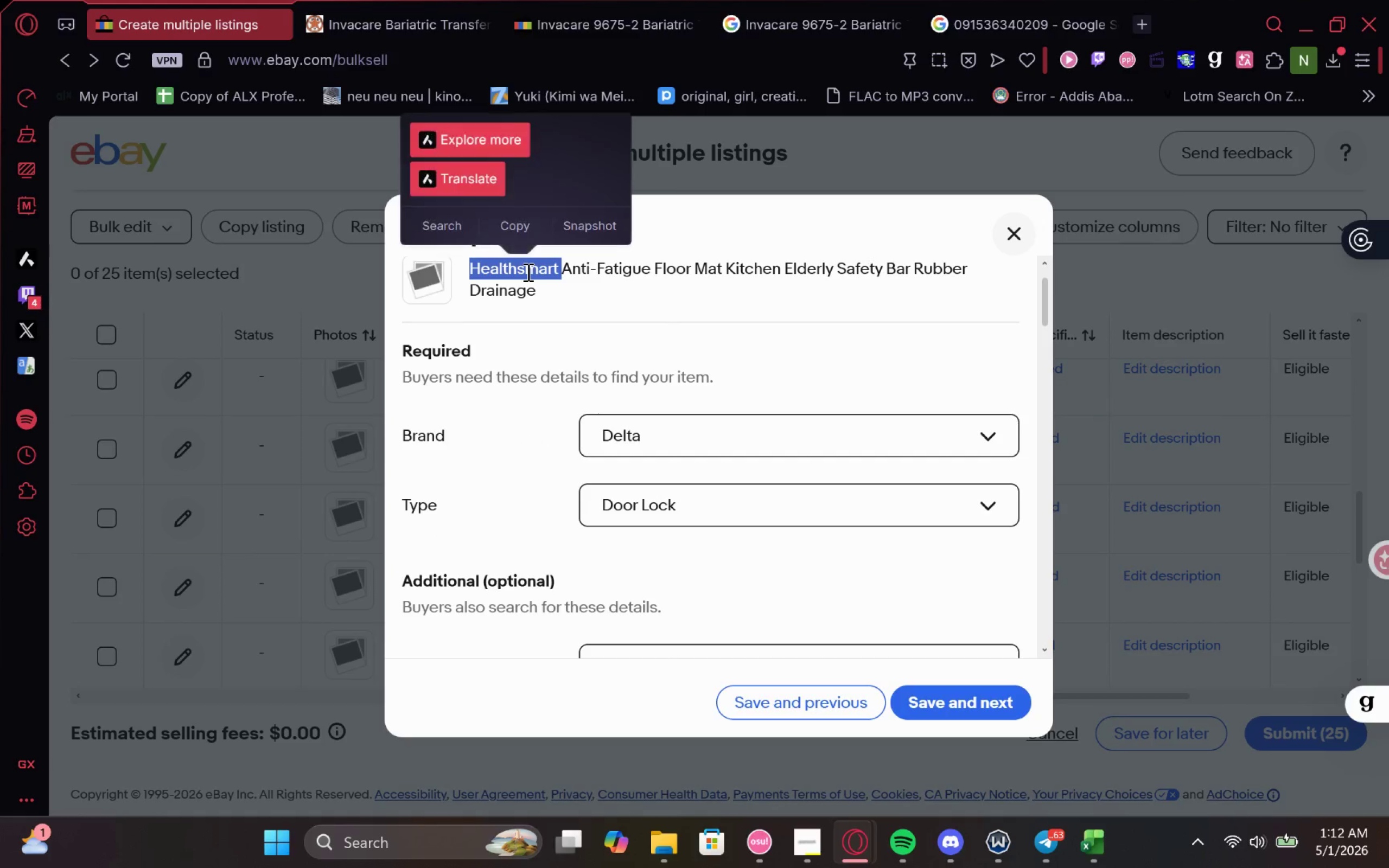 
key(Control+C)
 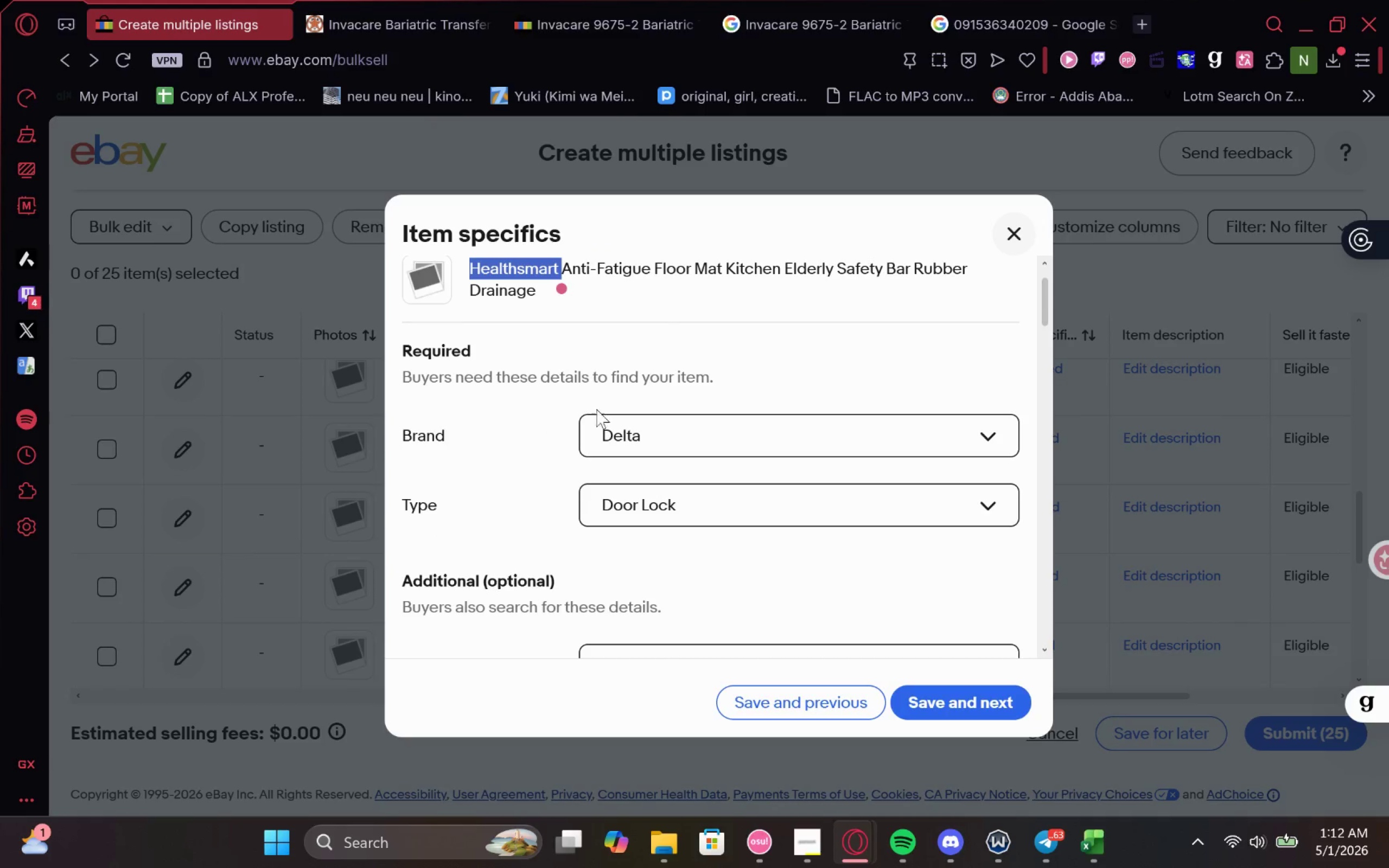 
left_click([611, 425])
 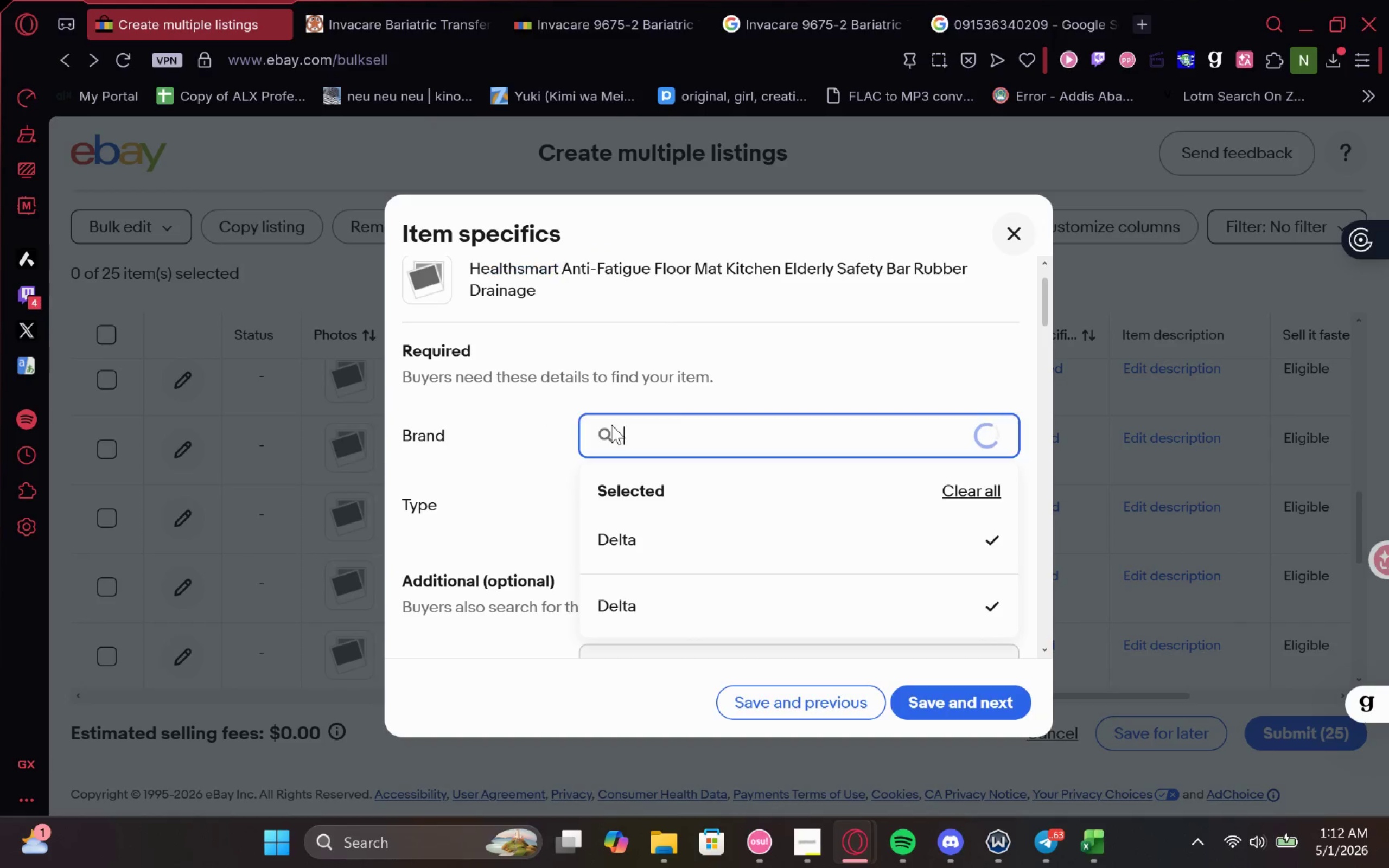 
key(Control+V)
 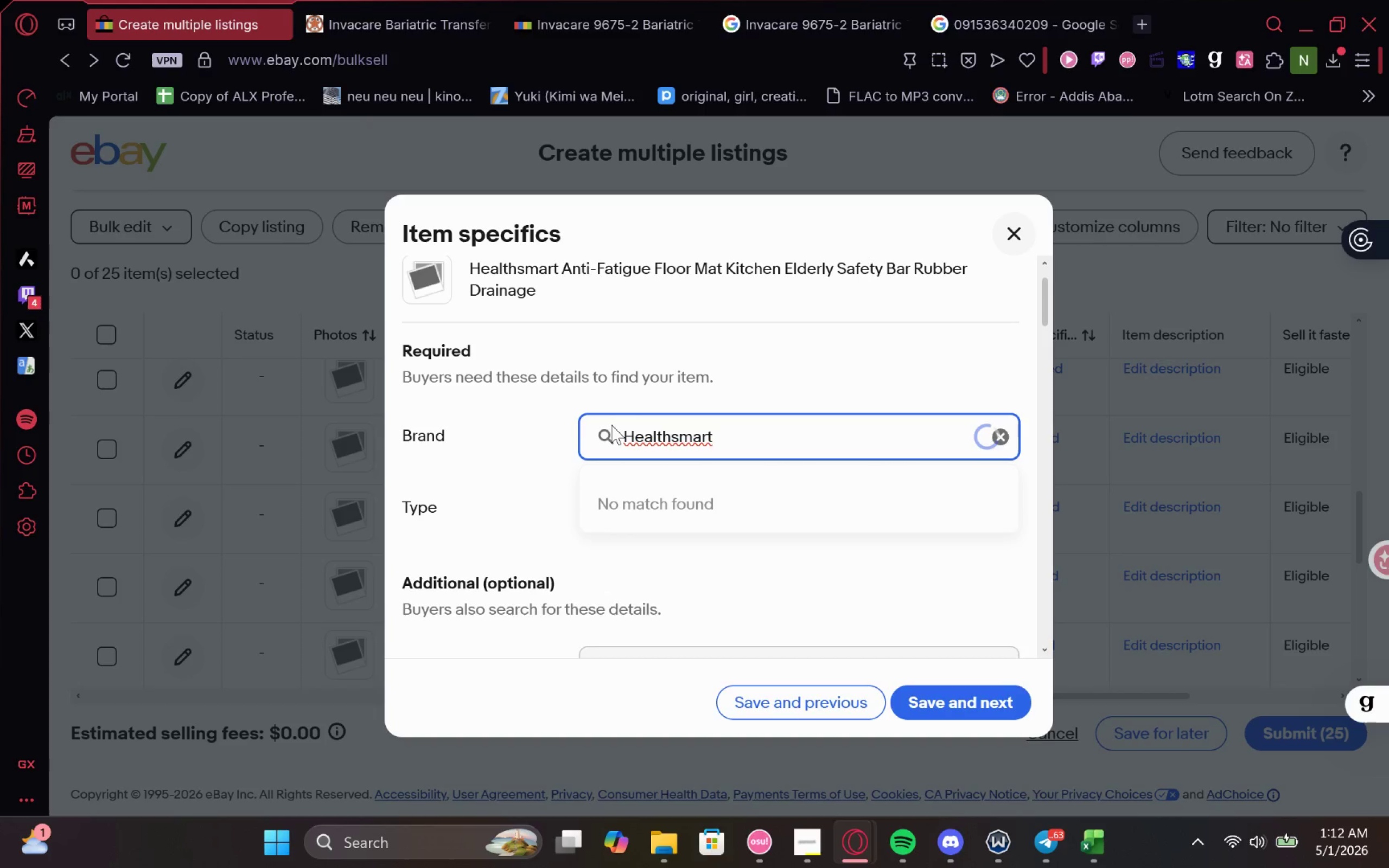 
key(Backspace)
 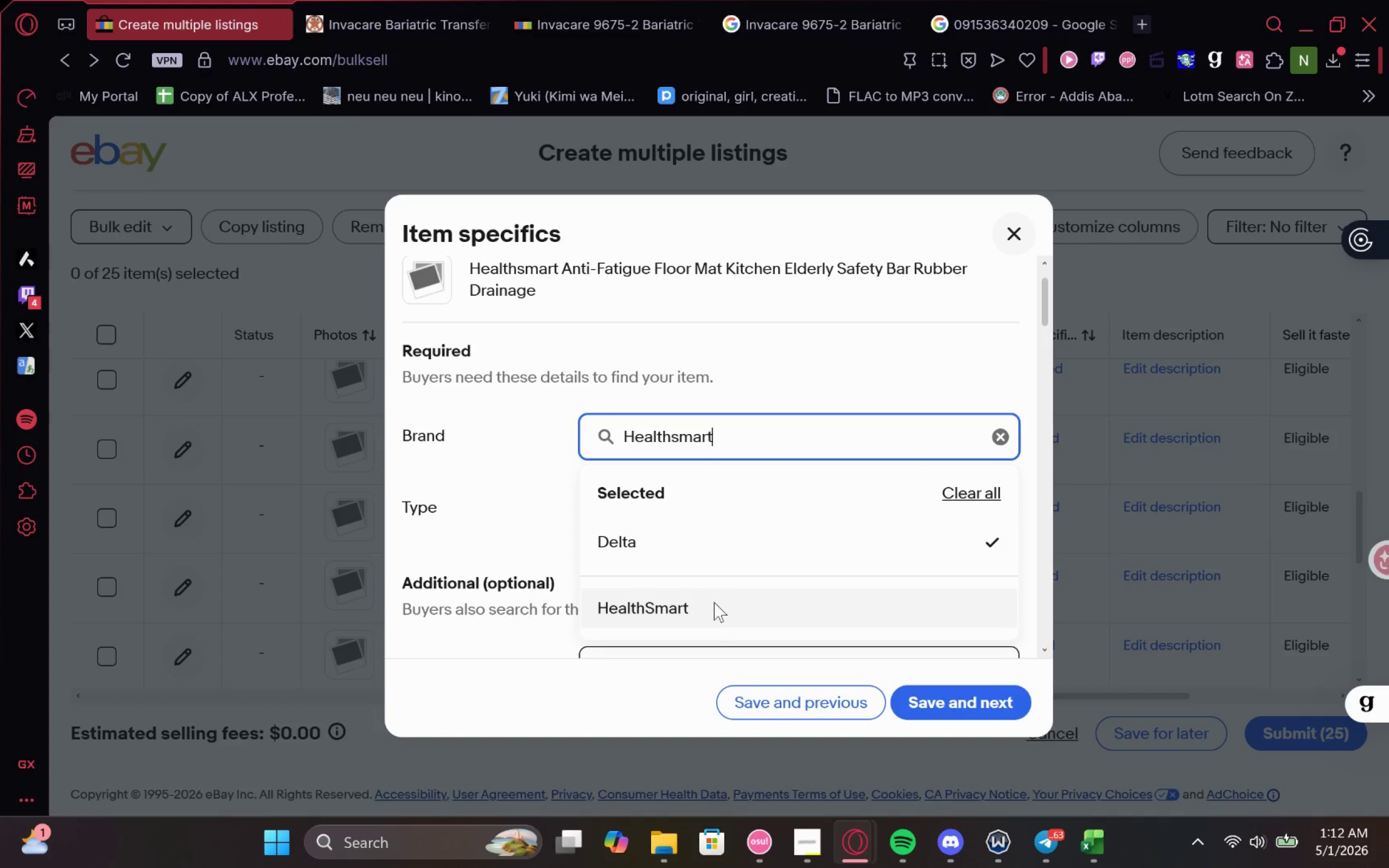 
left_click([712, 610])
 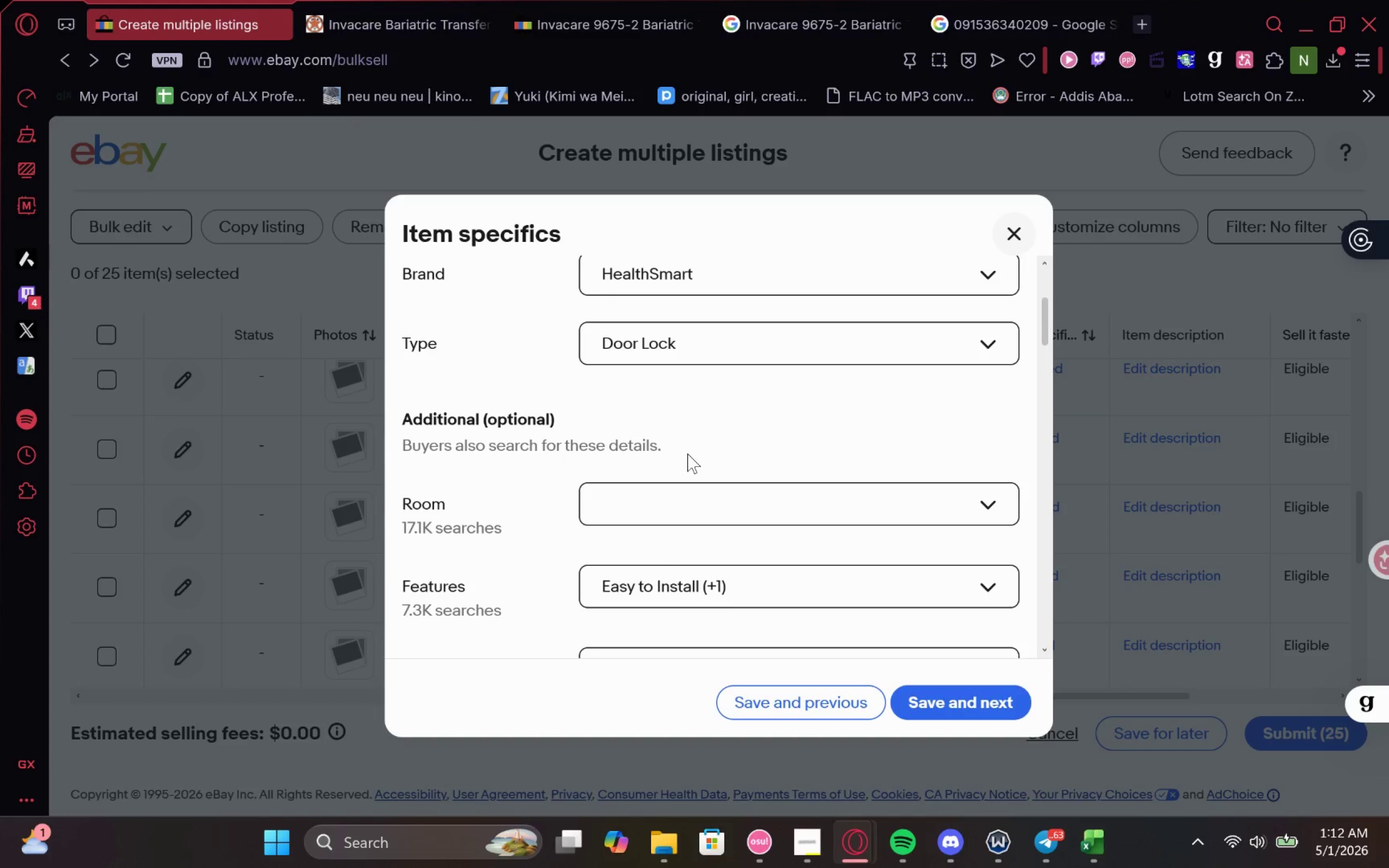 
left_click([670, 367])
 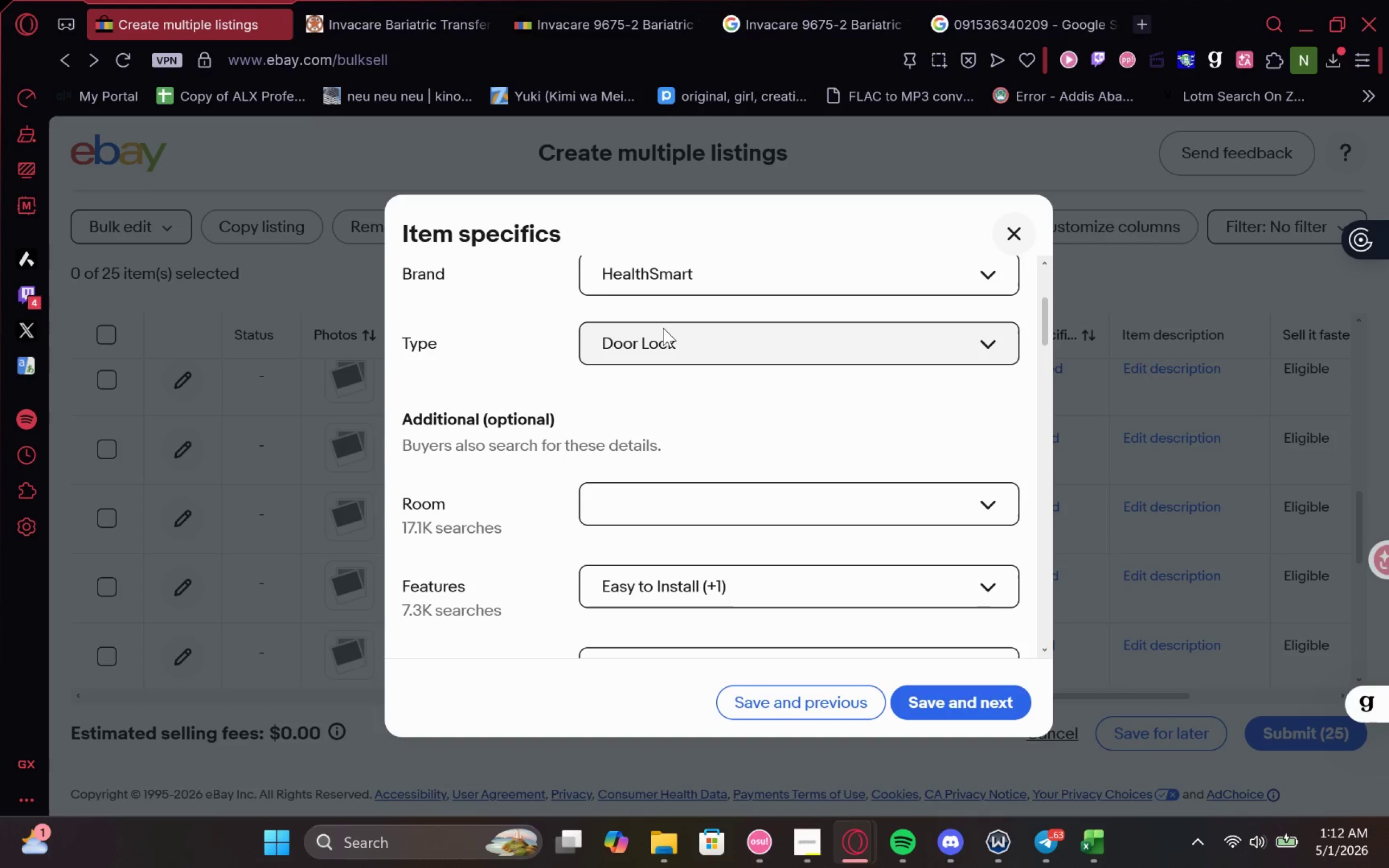 
left_click([663, 327])
 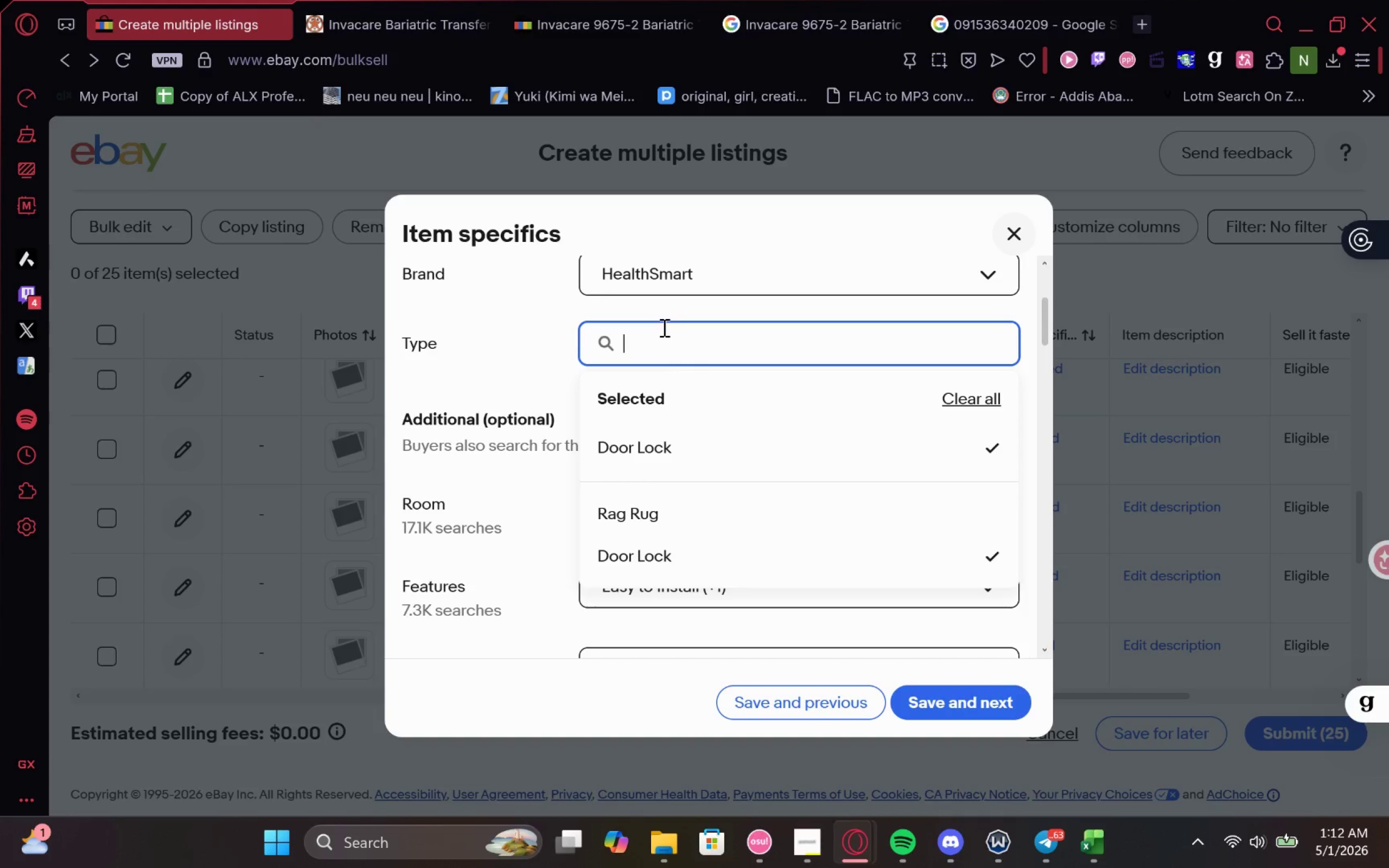 
mouse_move([632, 368])
 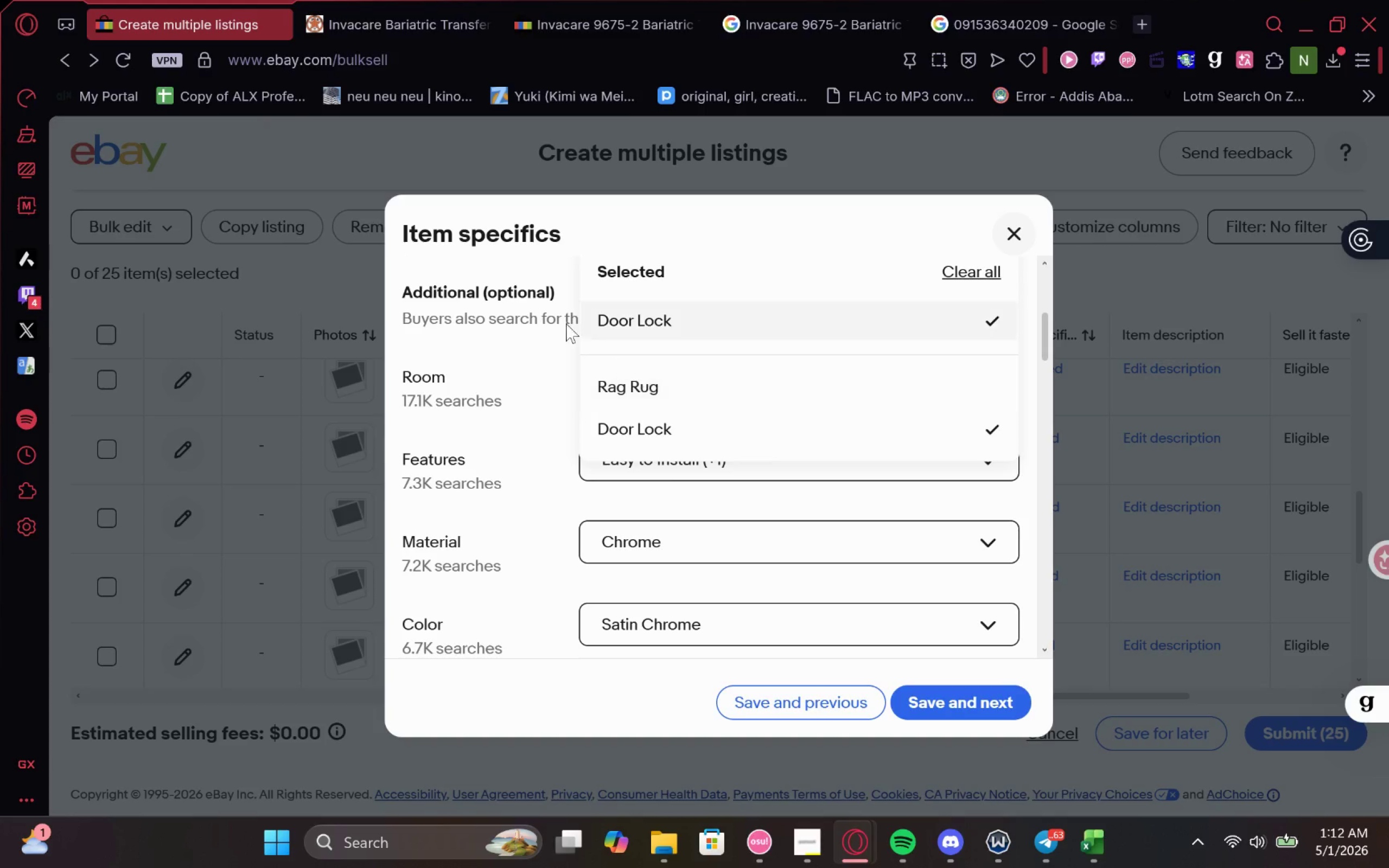 
mouse_move([512, 303])
 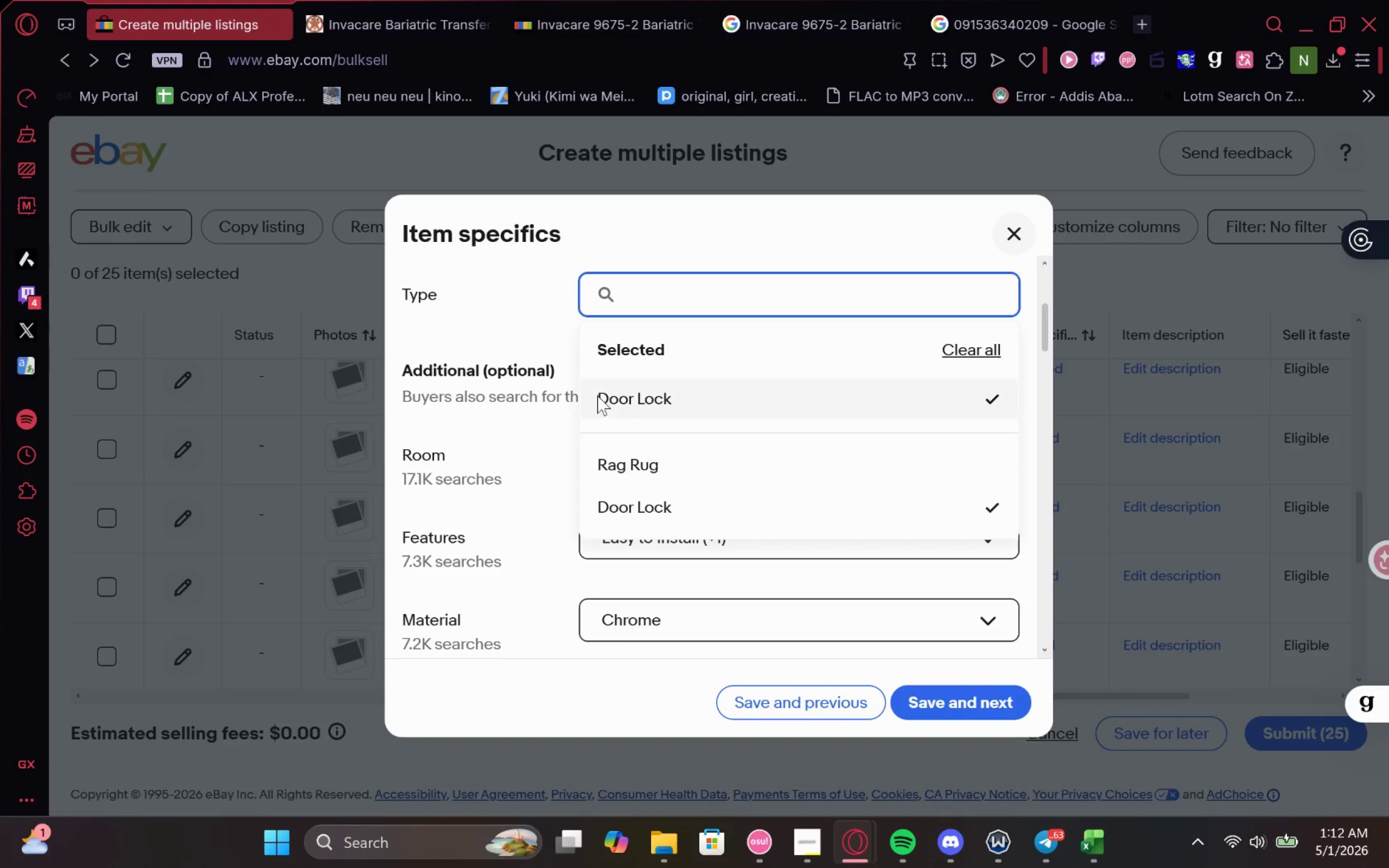 
left_click([523, 353])
 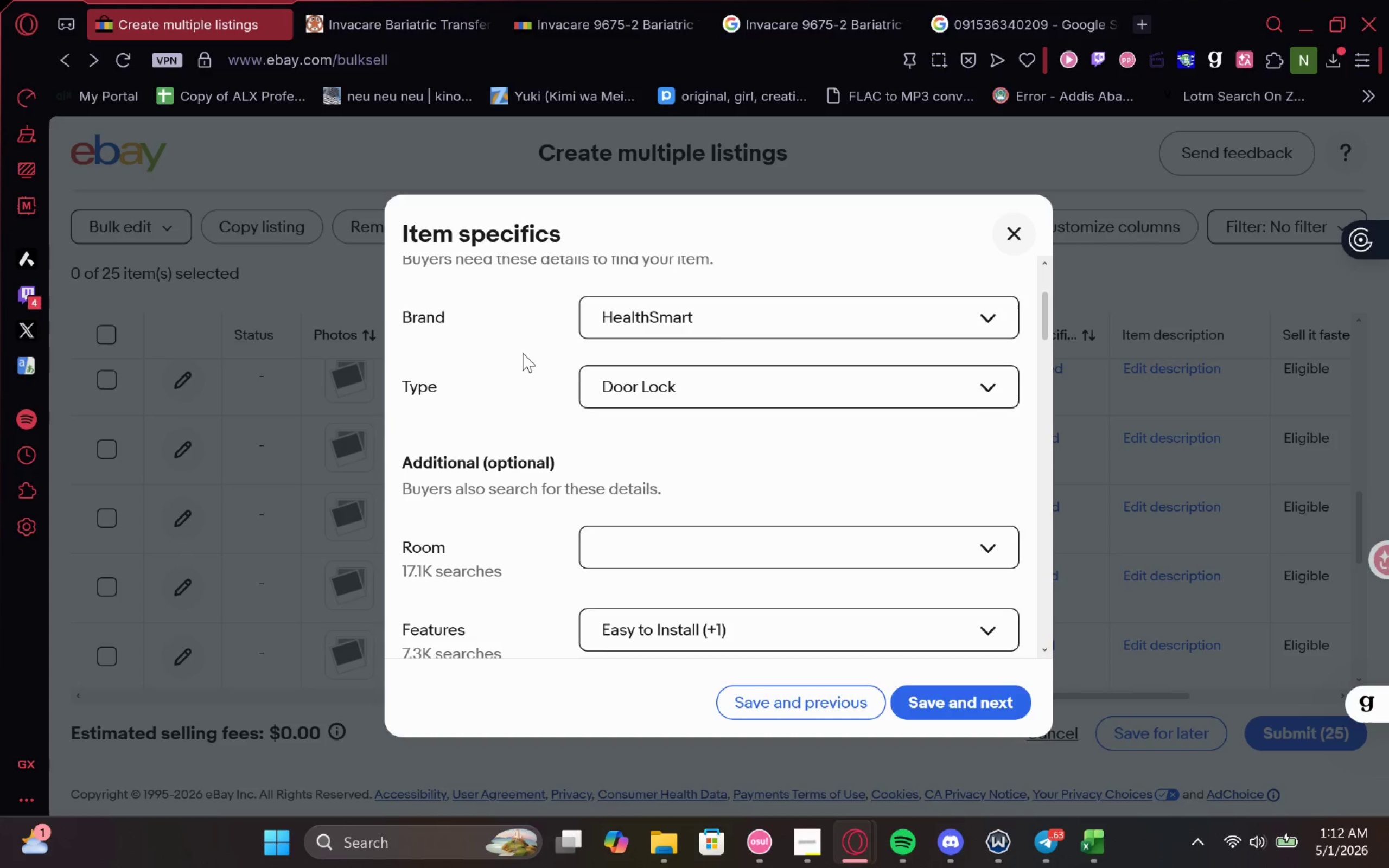 
left_click([616, 401])
 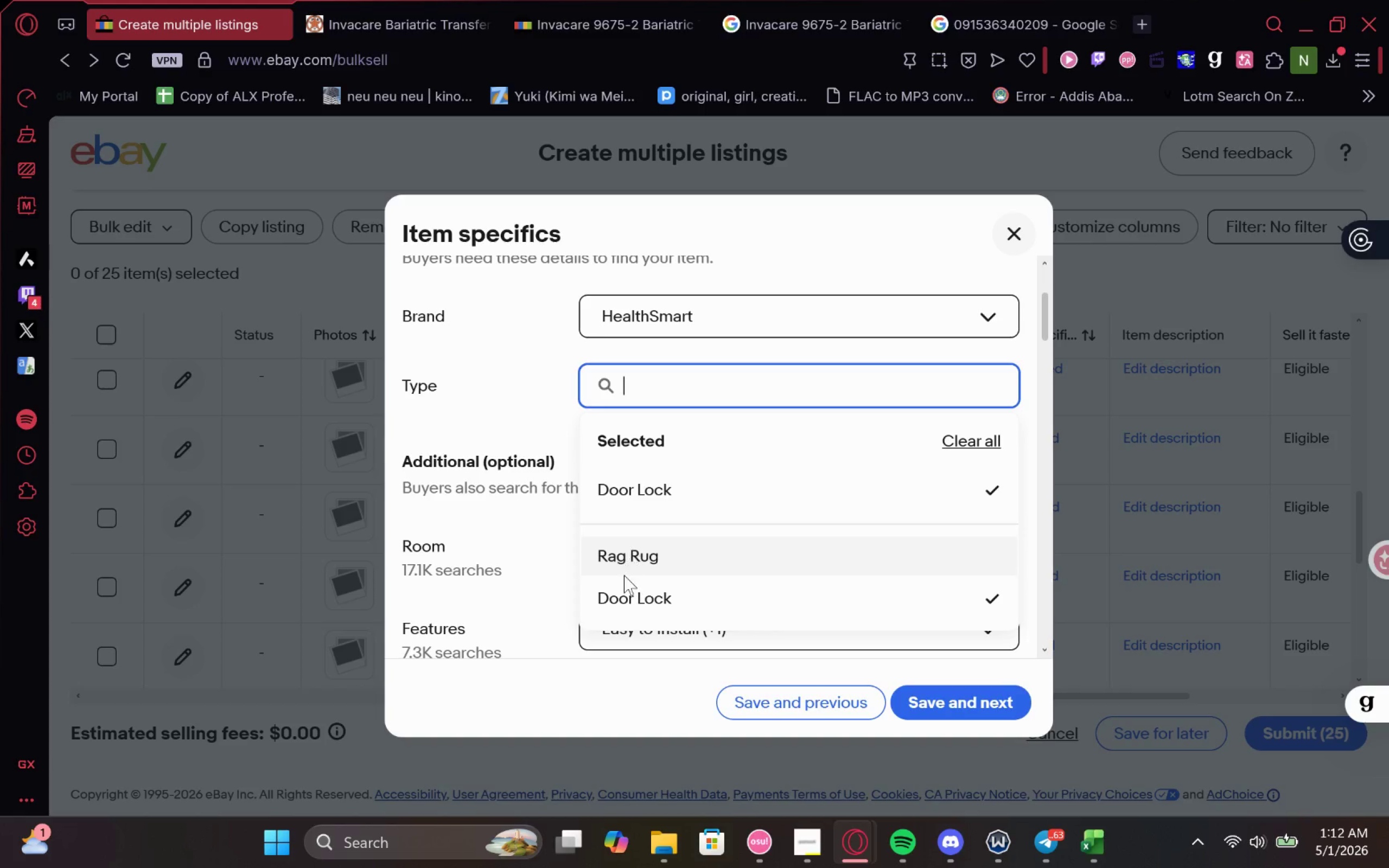 
left_click_drag(start_coordinate=[624, 577], to_coordinate=[622, 564])
 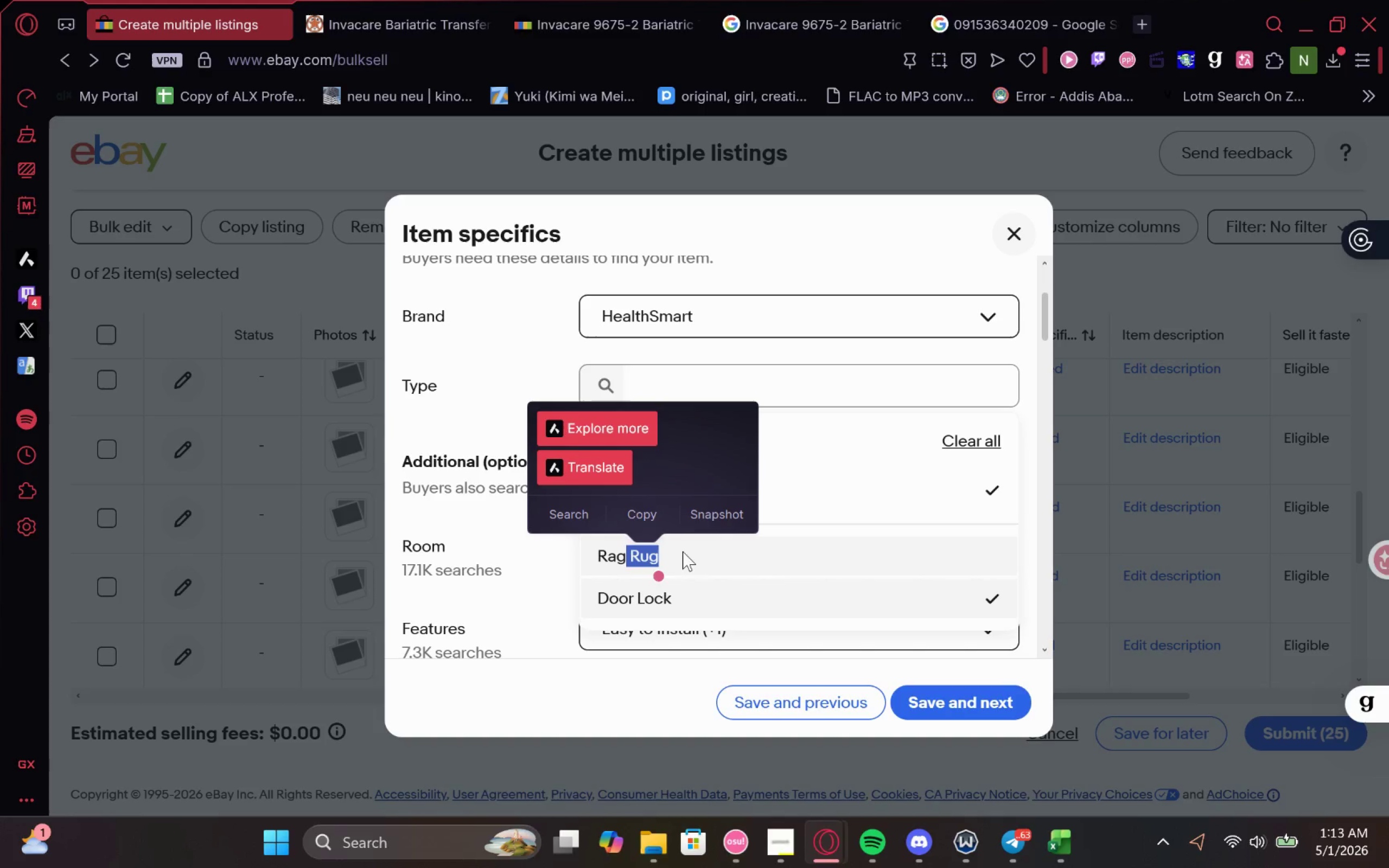 
left_click([683, 551])
 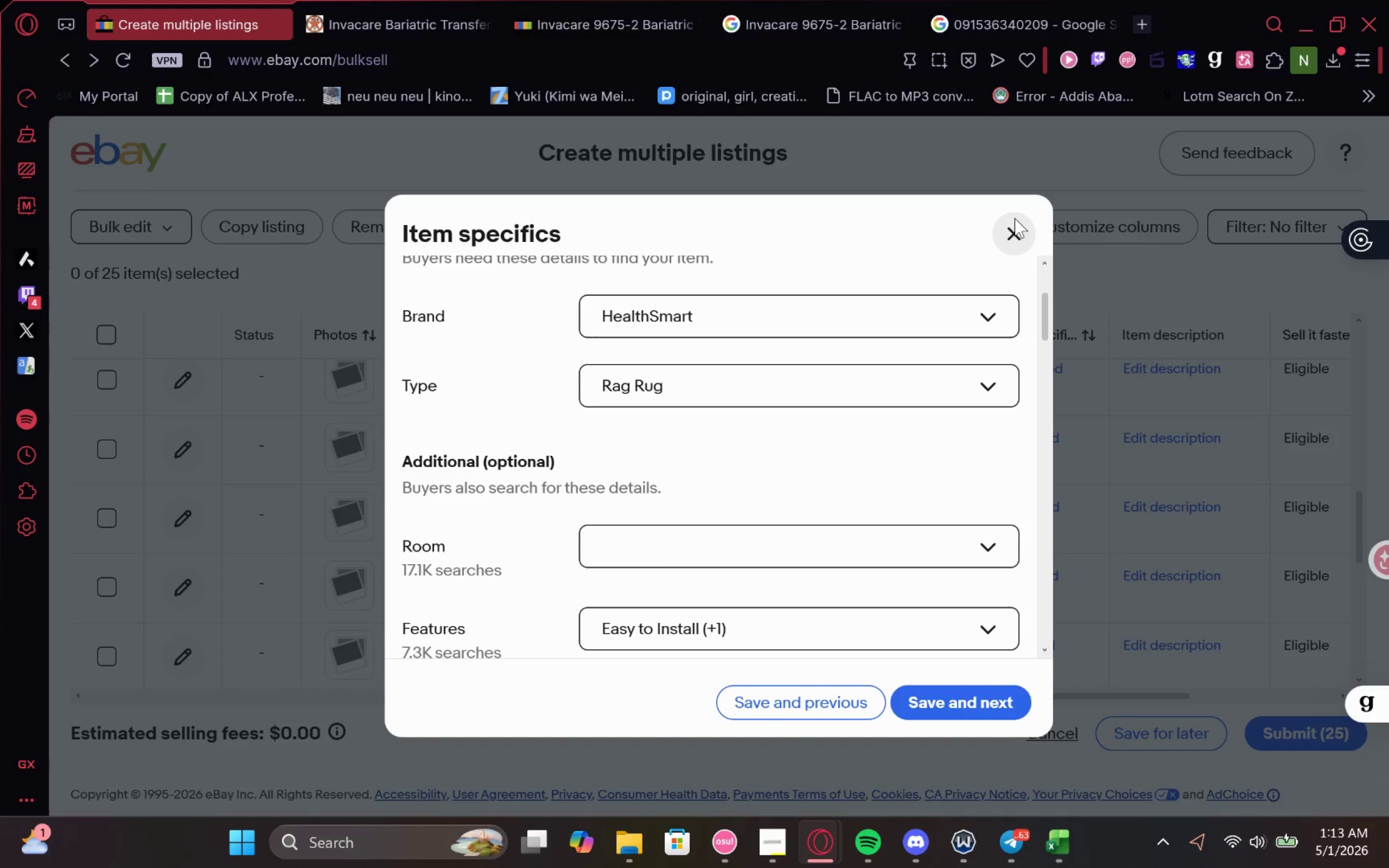 
left_click([1007, 219])
 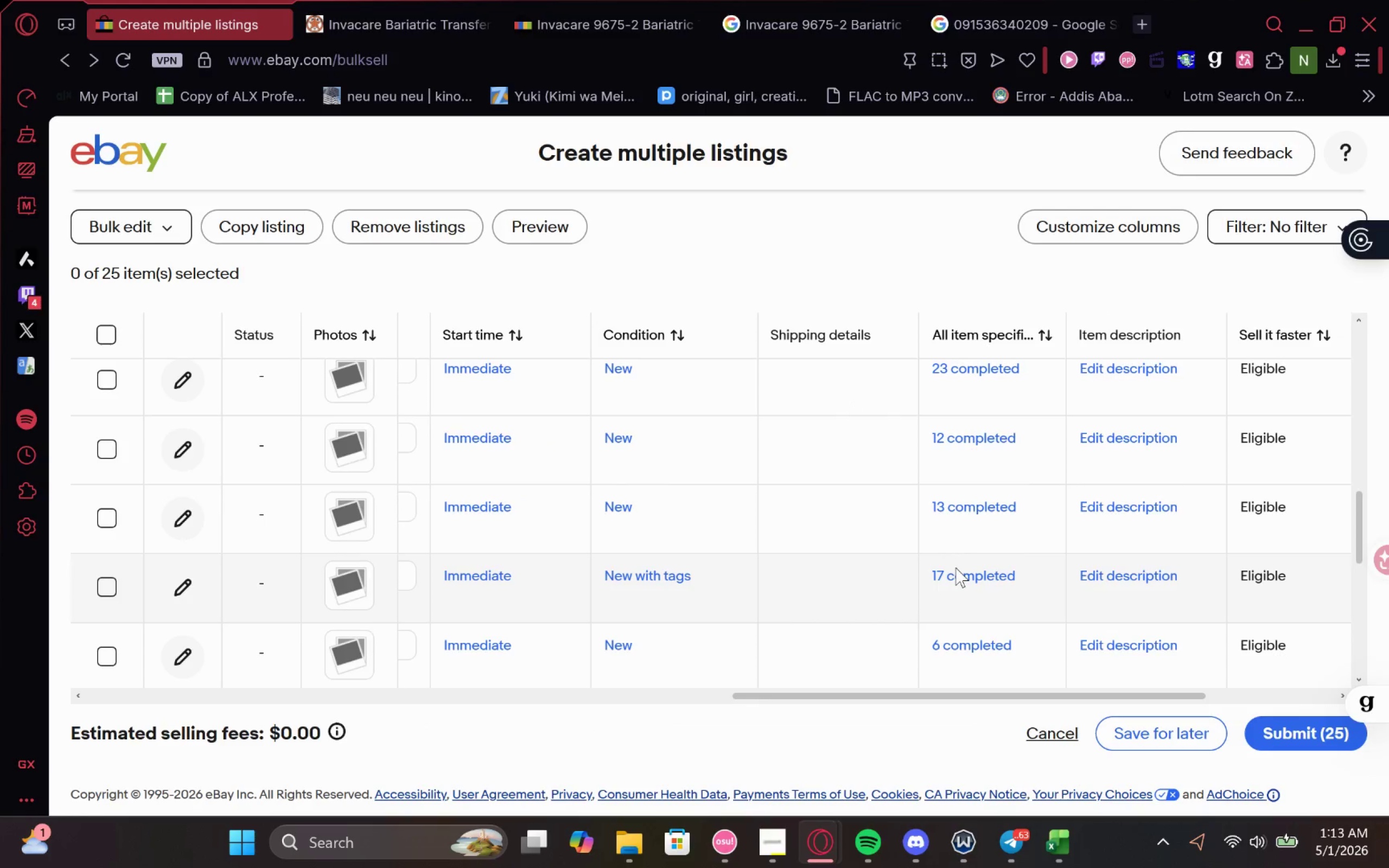 
left_click([957, 507])
 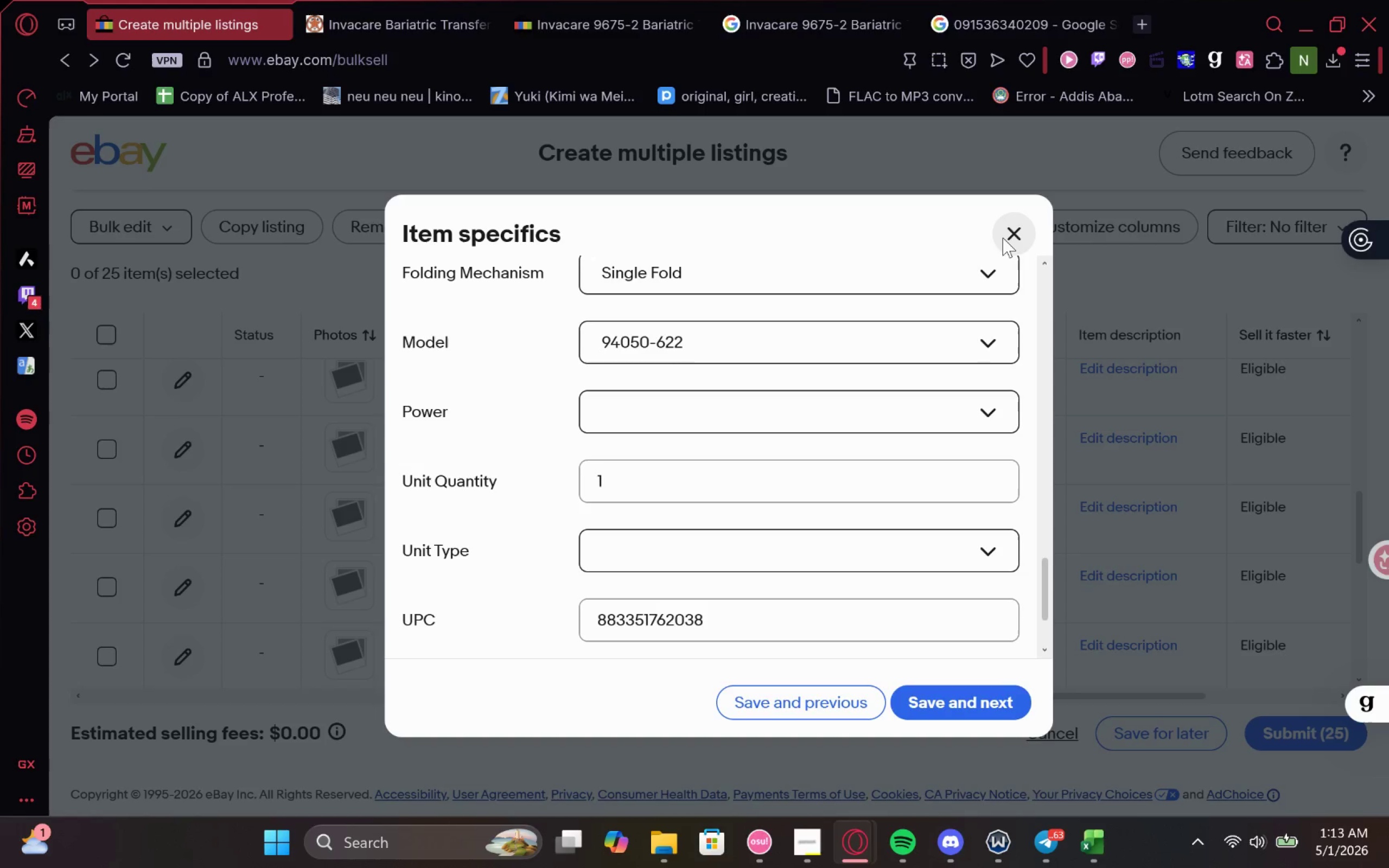 
wait(14.07)
 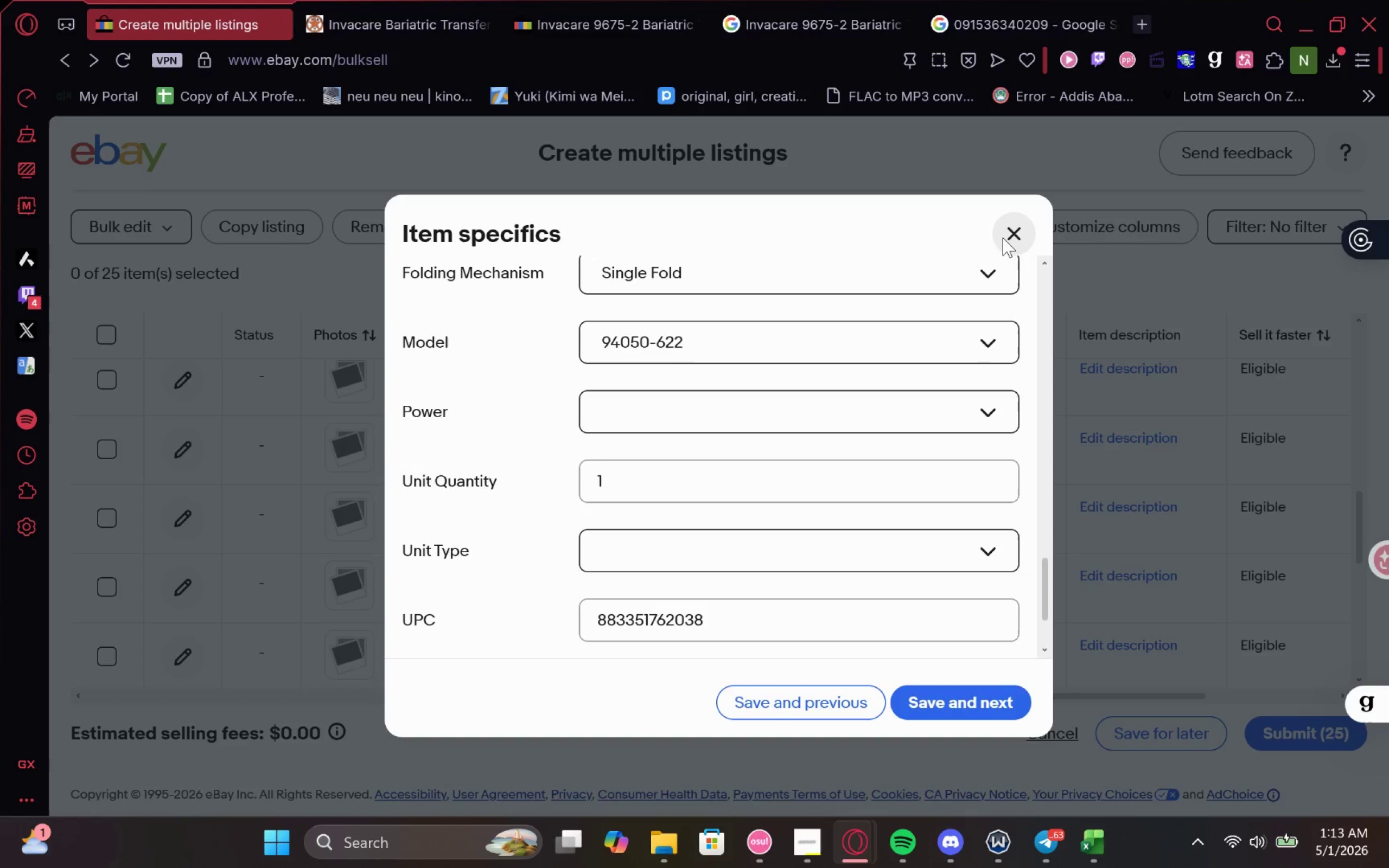 
left_click([1010, 226])
 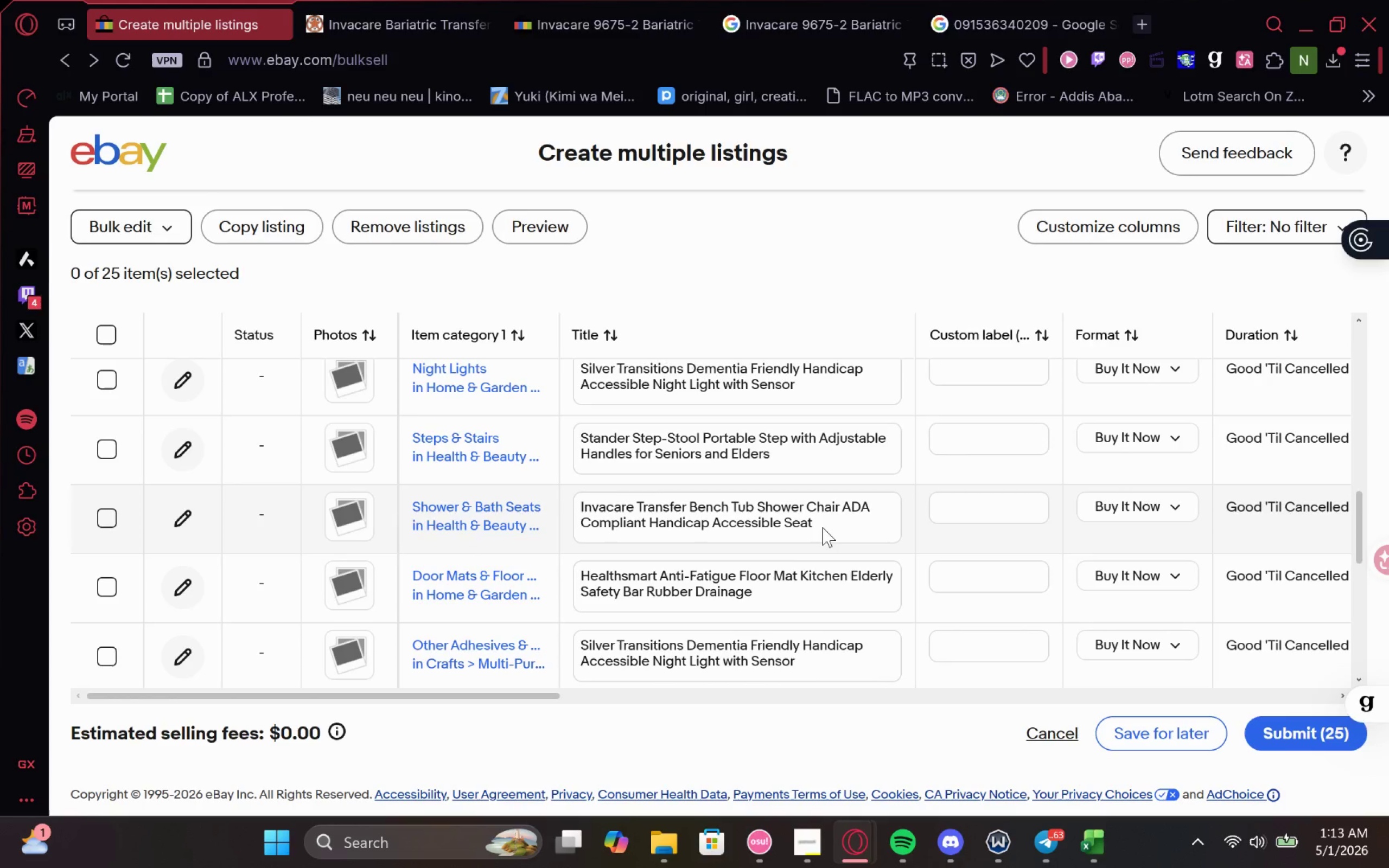 
left_click([477, 599])
 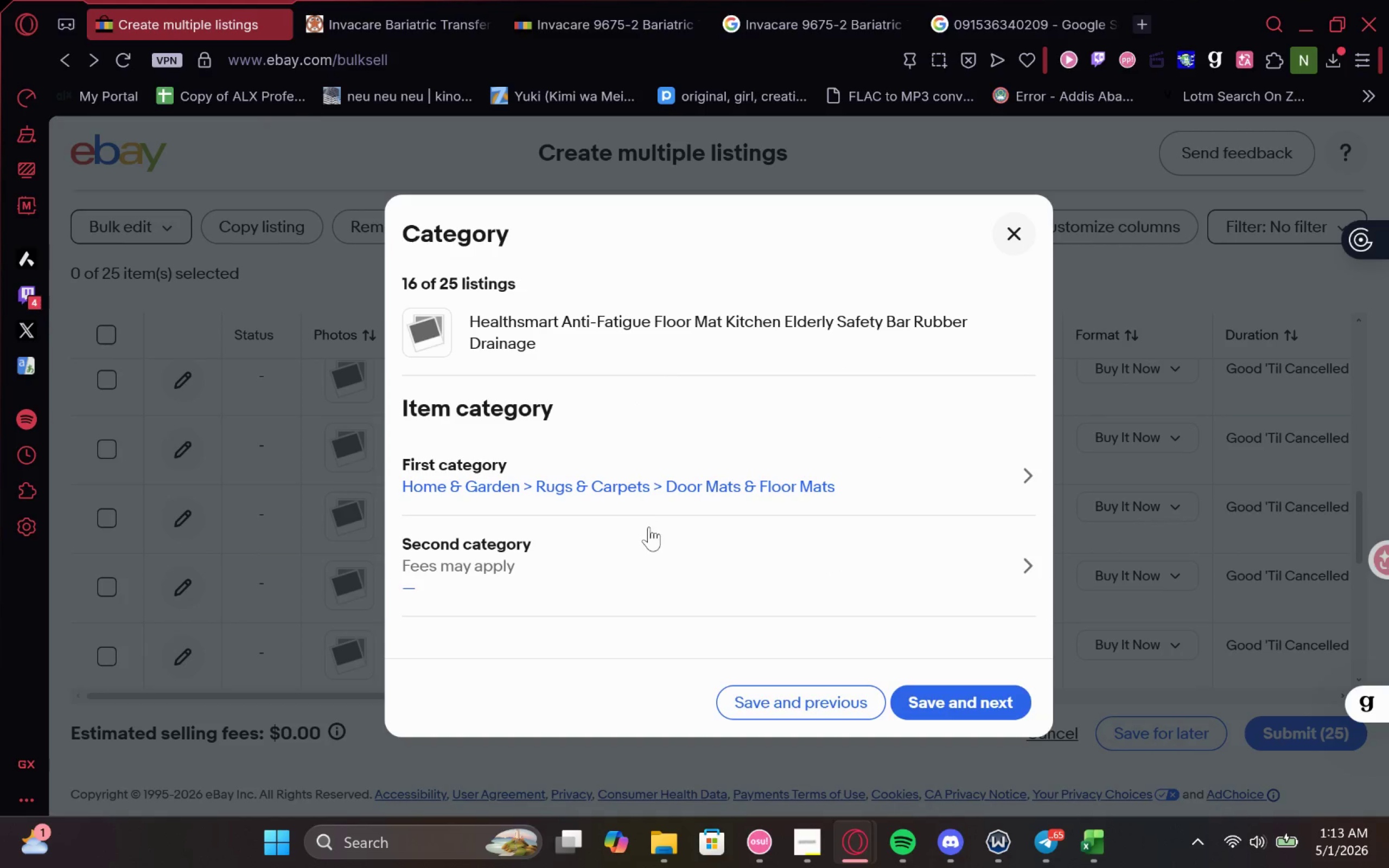 
left_click([636, 493])
 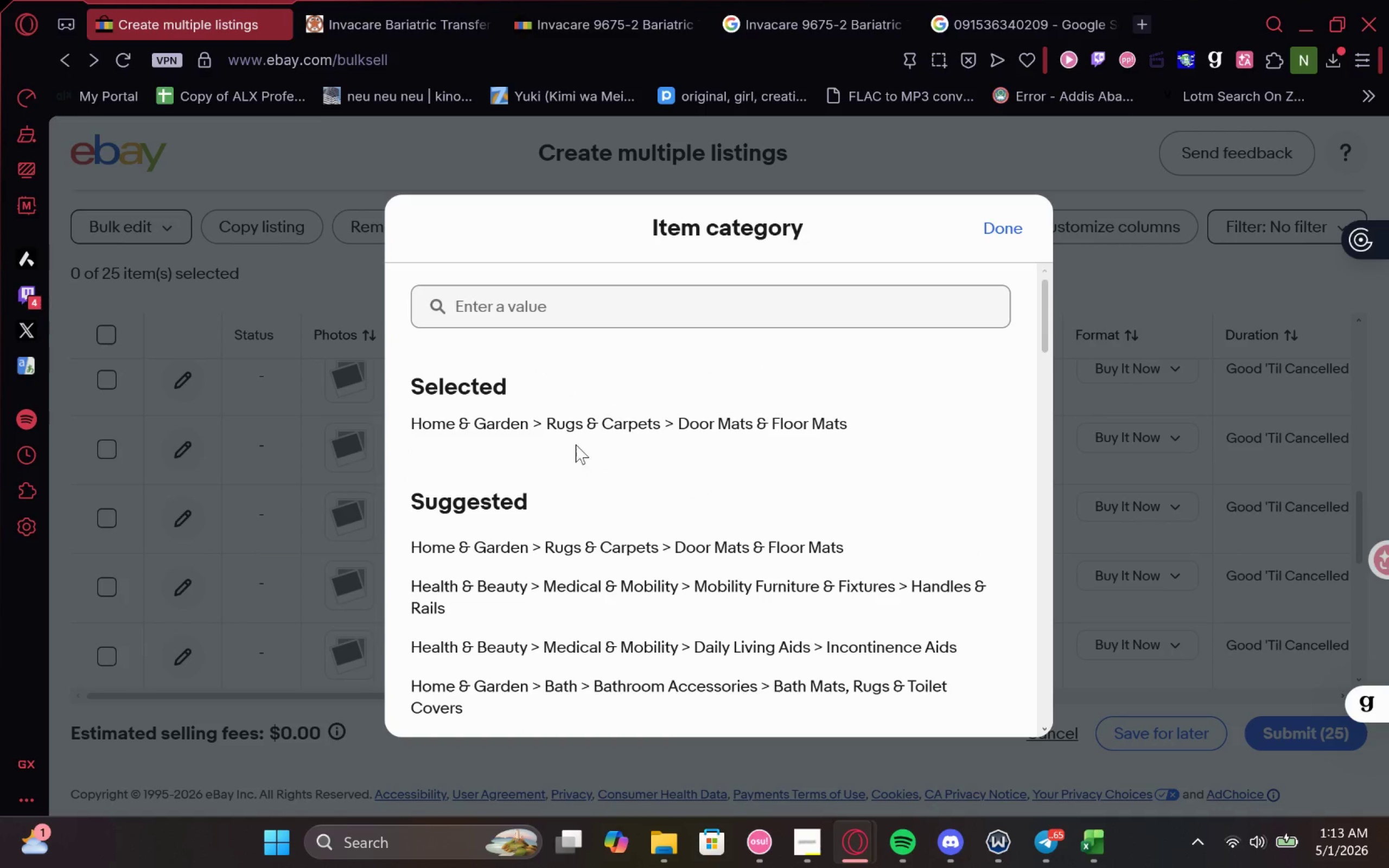 
mouse_move([588, 448])
 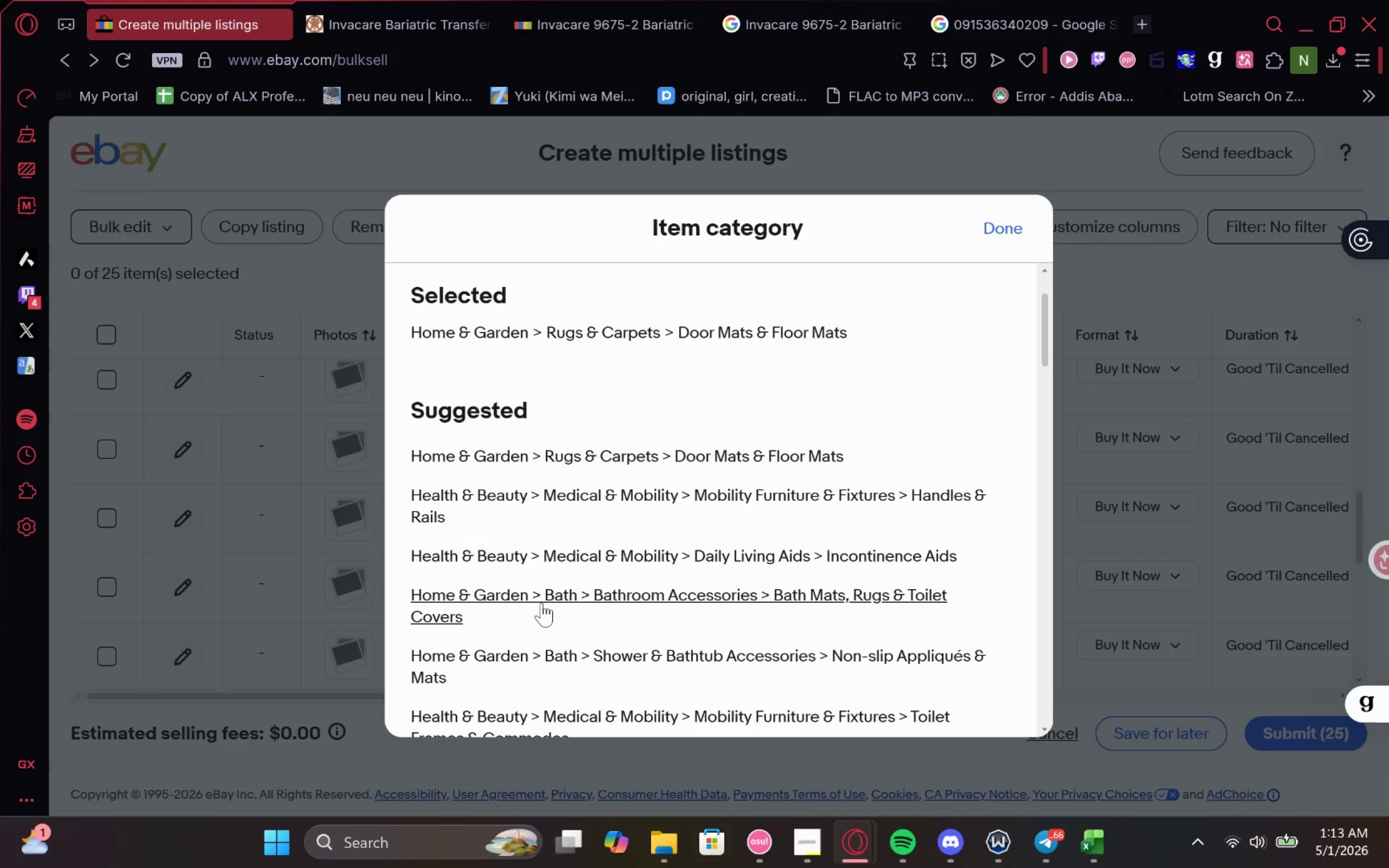 
left_click([541, 603])
 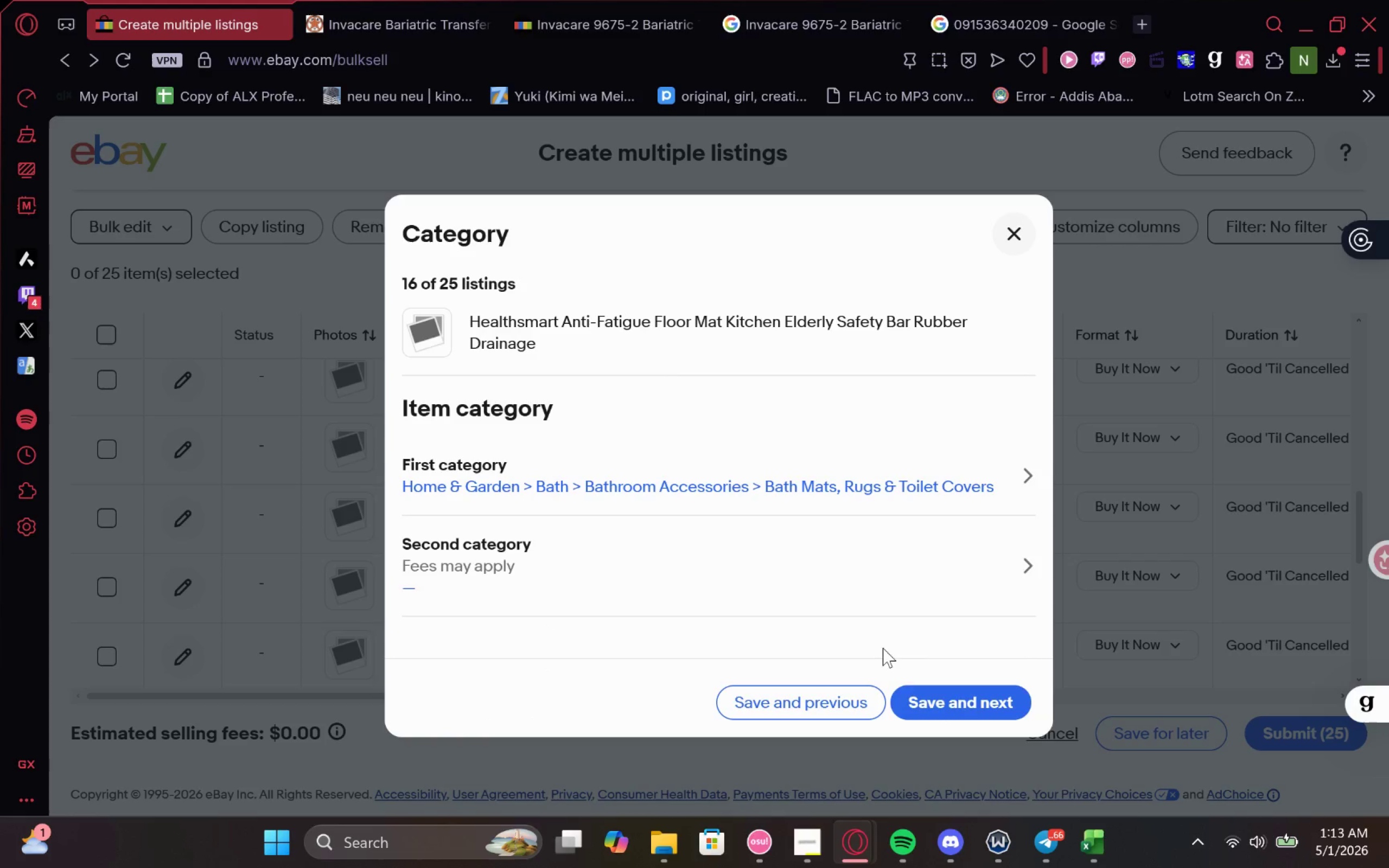 
left_click([950, 701])
 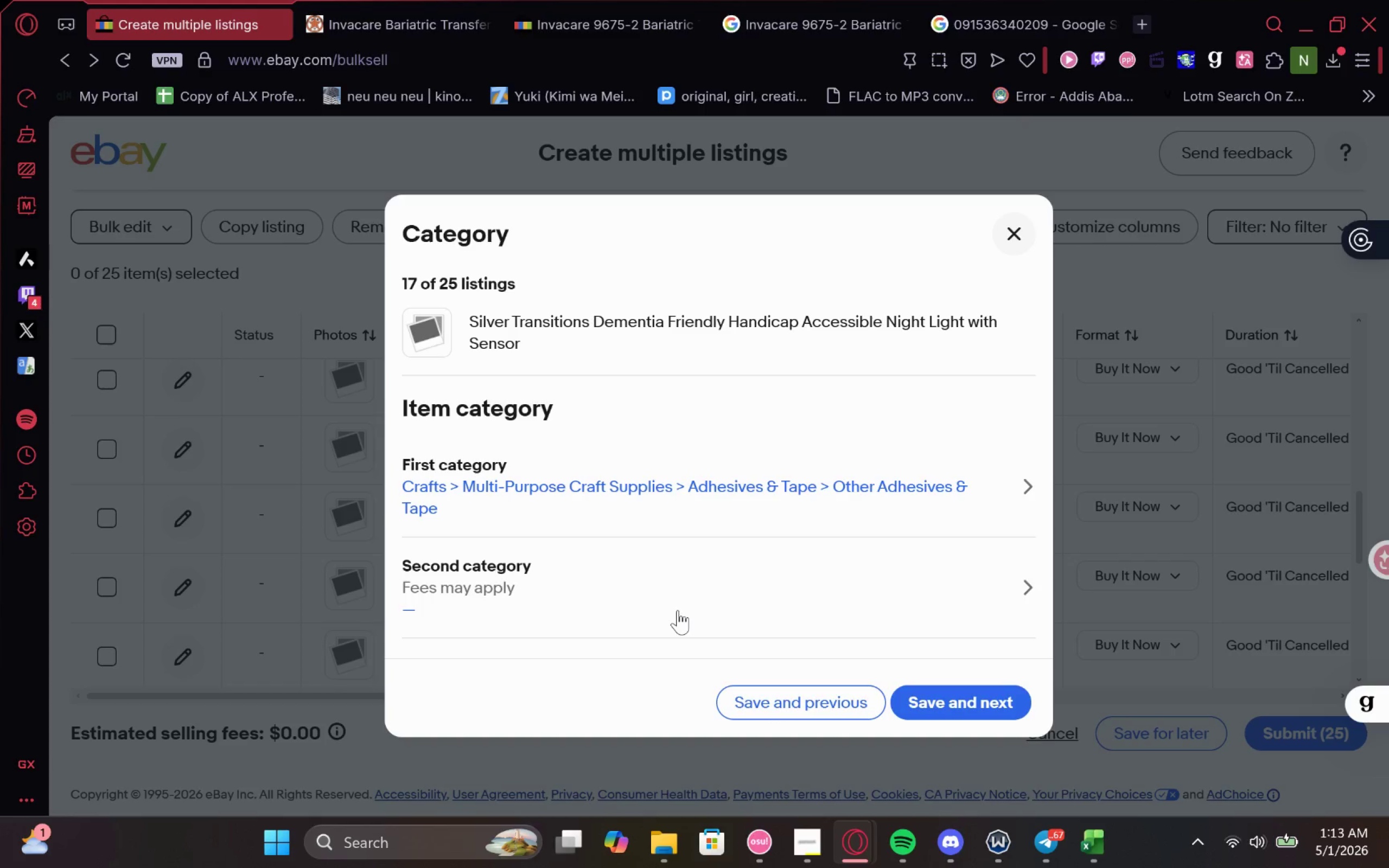 
wait(7.72)
 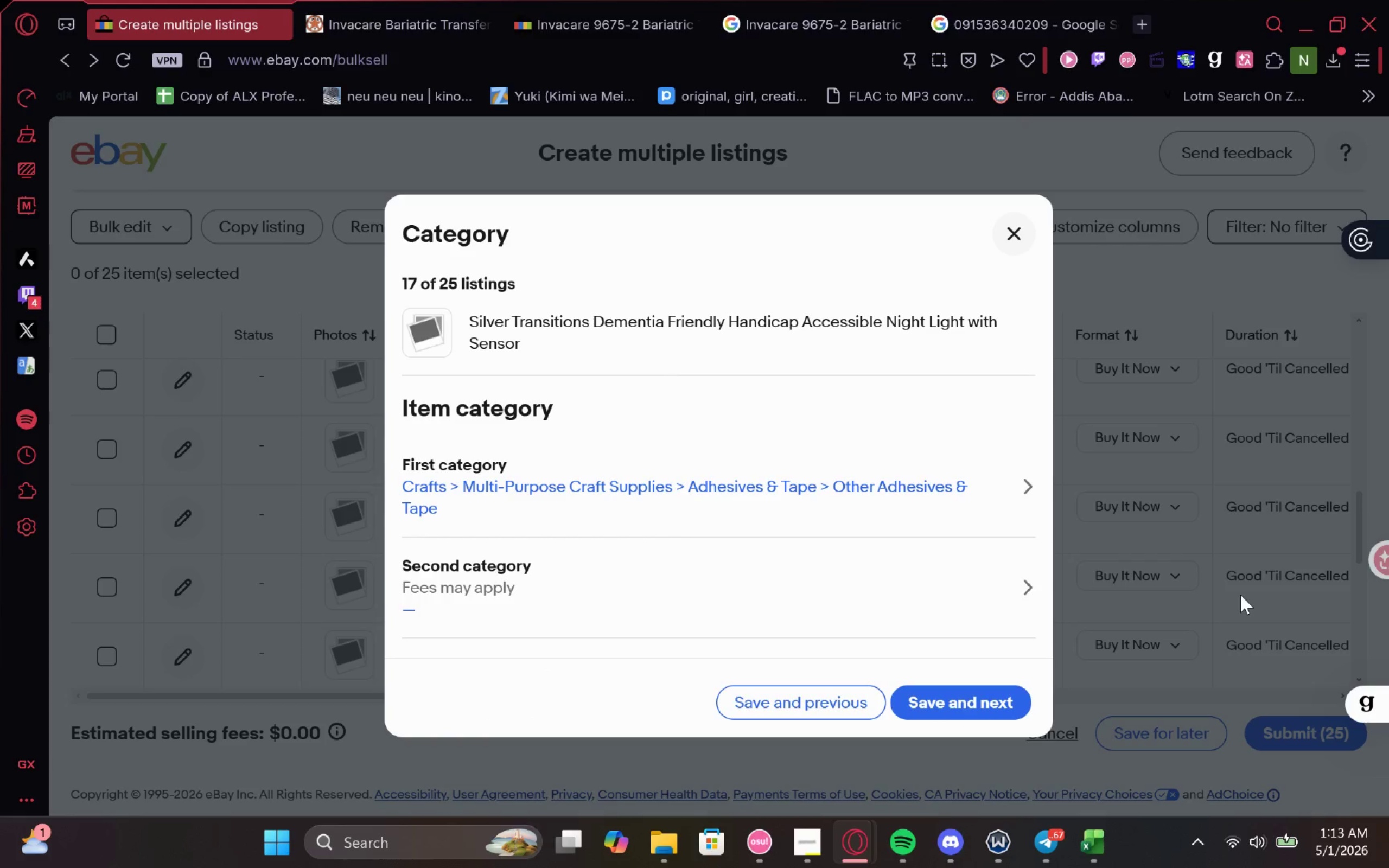 
left_click([989, 244])
 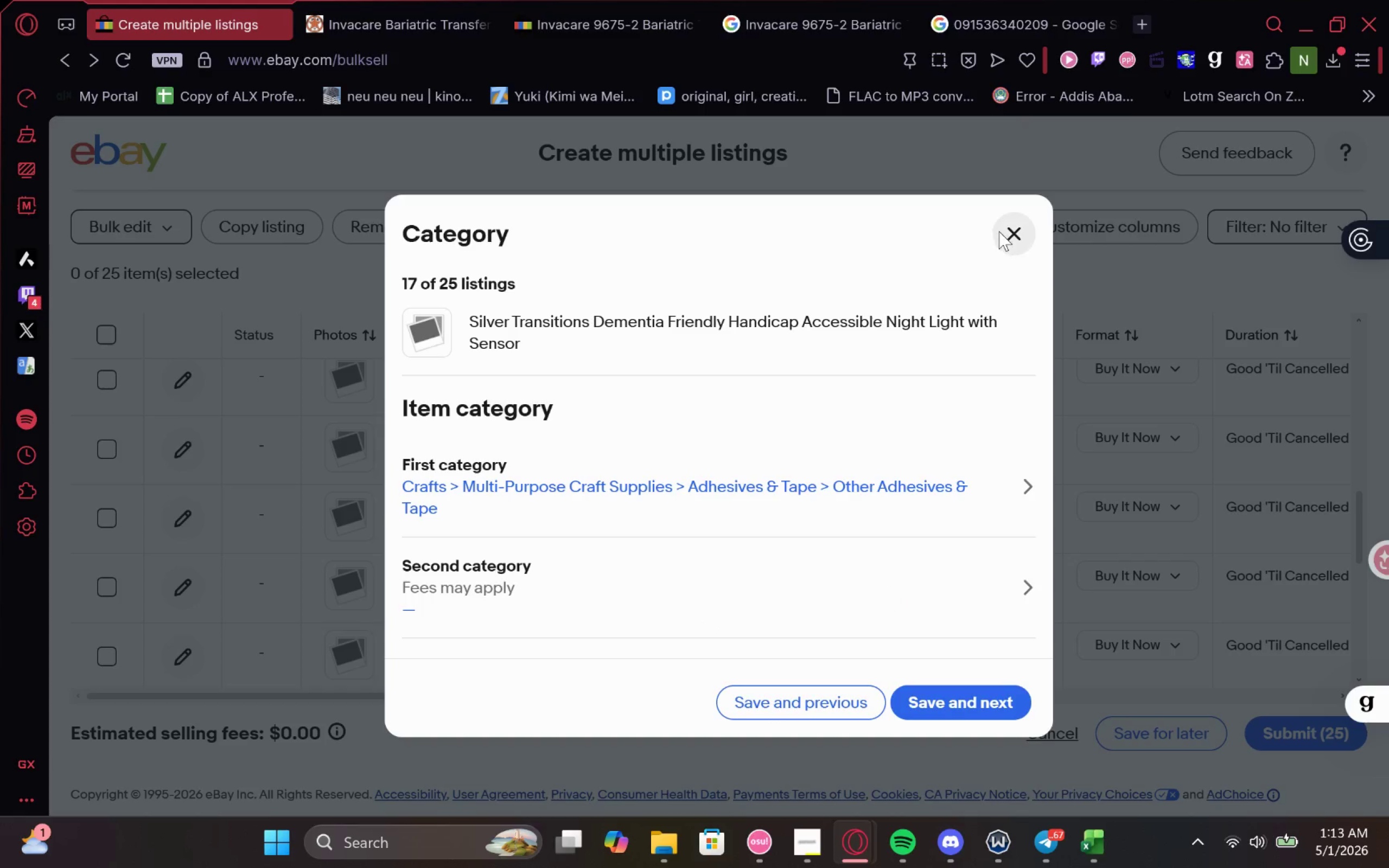 
left_click([999, 231])
 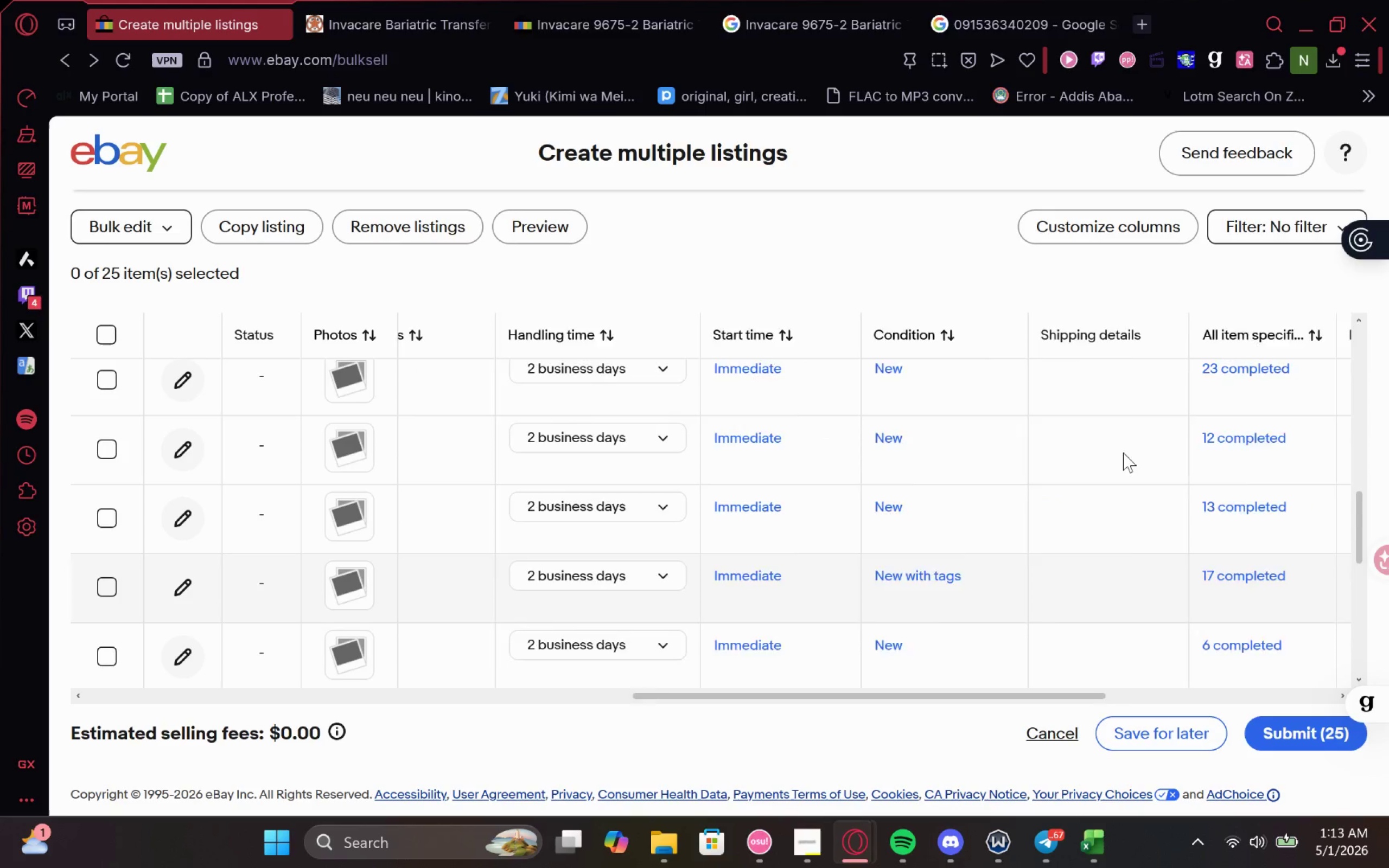 
wait(5.73)
 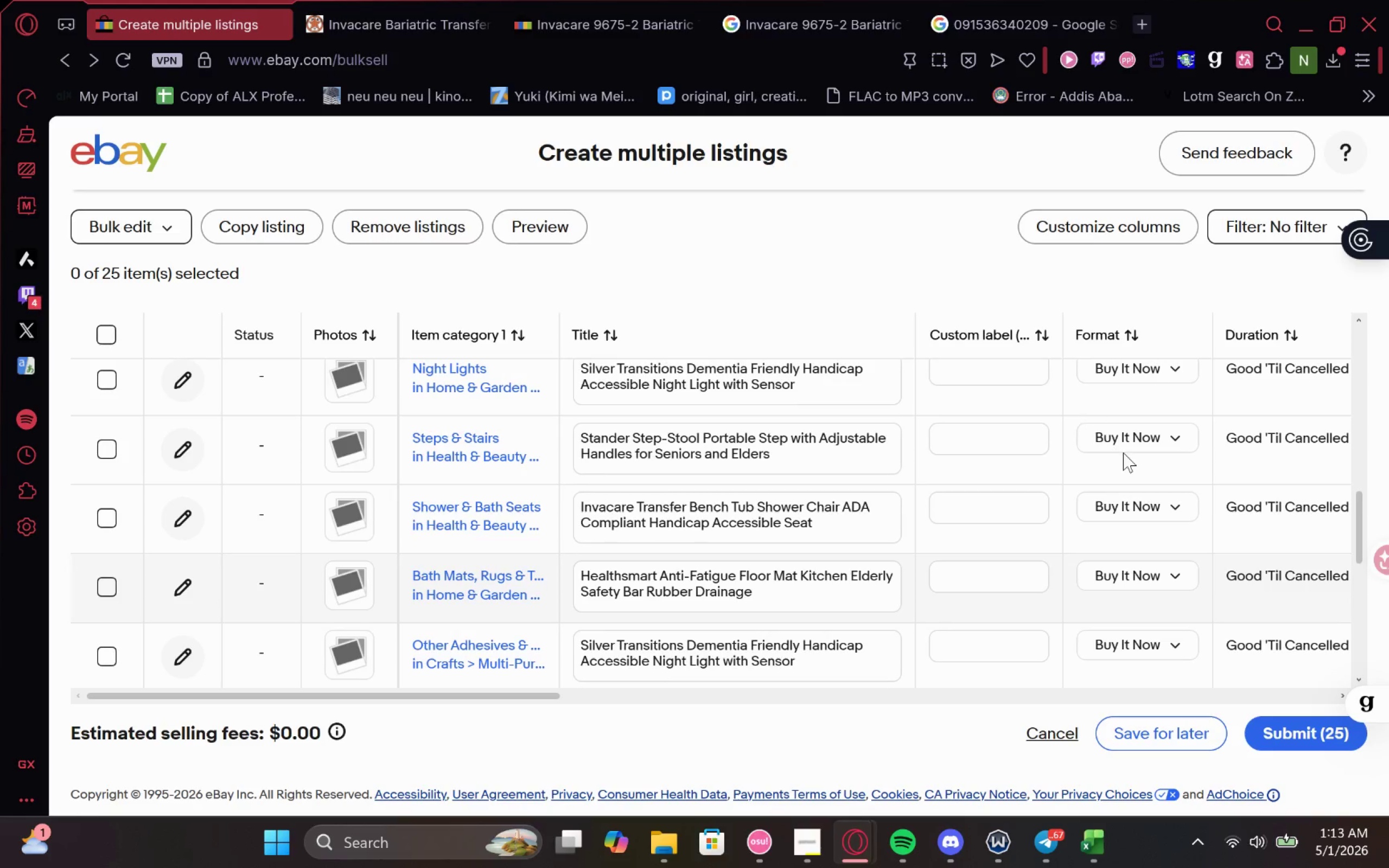 
left_click([1008, 584])
 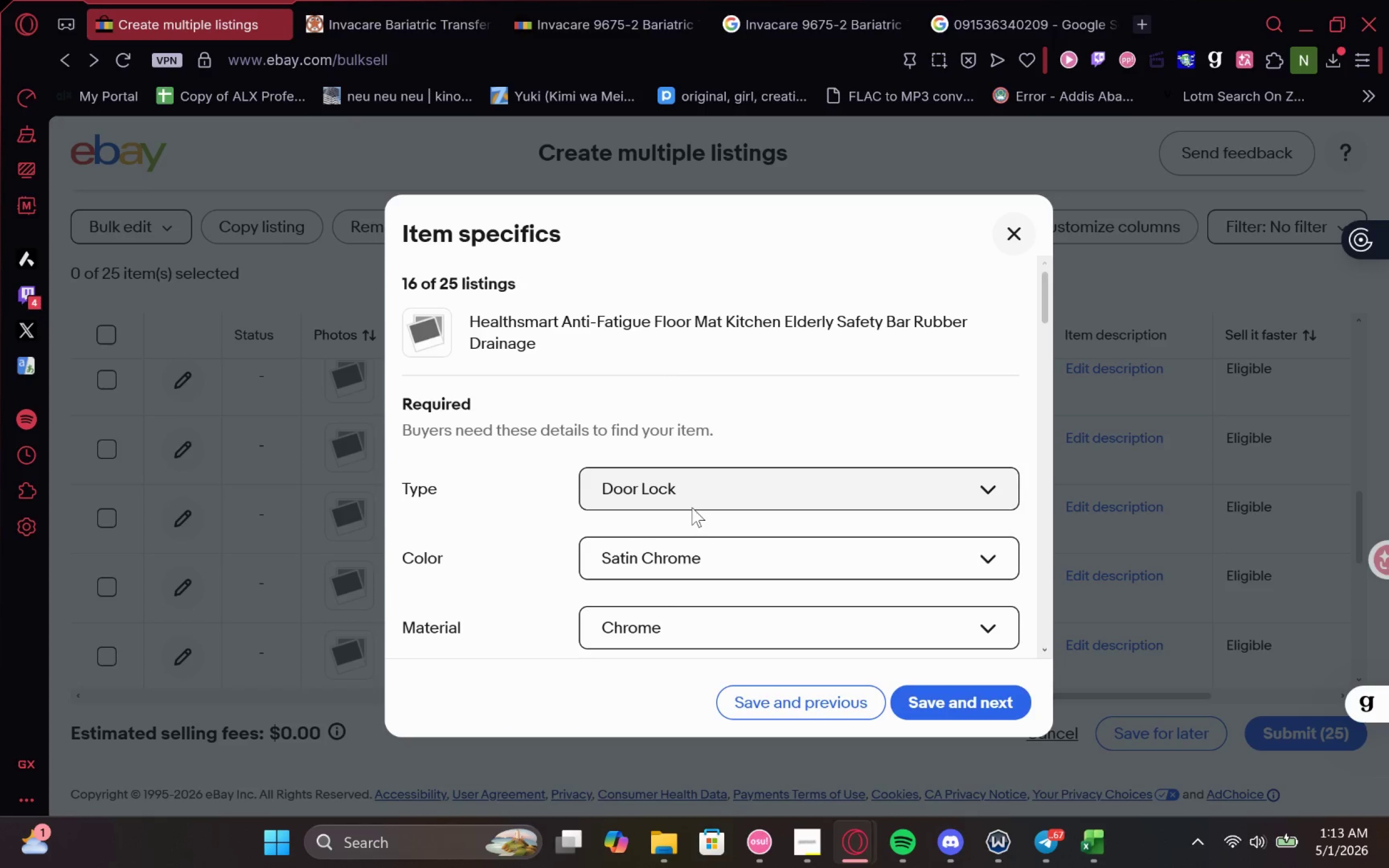 
left_click([690, 494])
 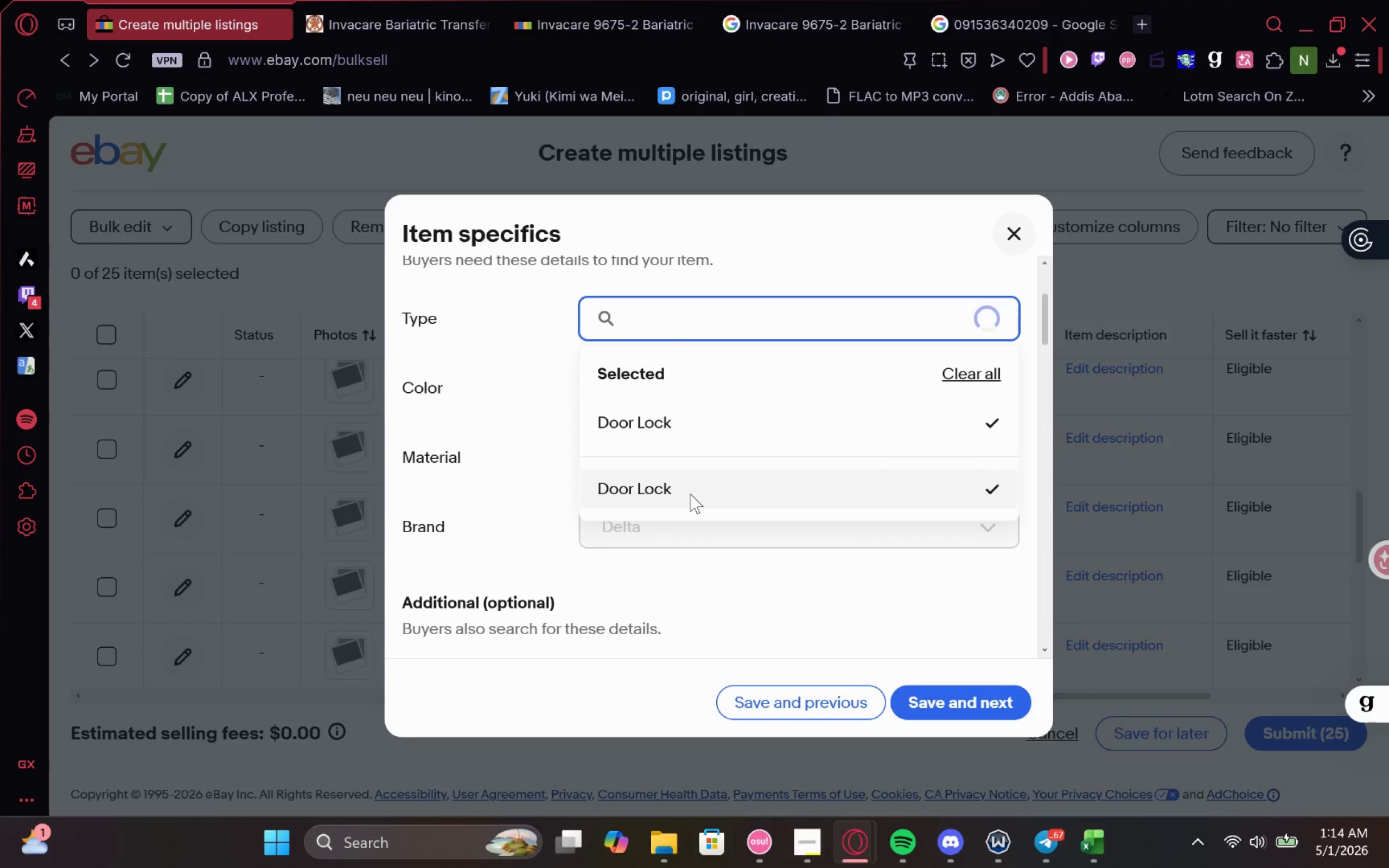 
left_click([484, 365])
 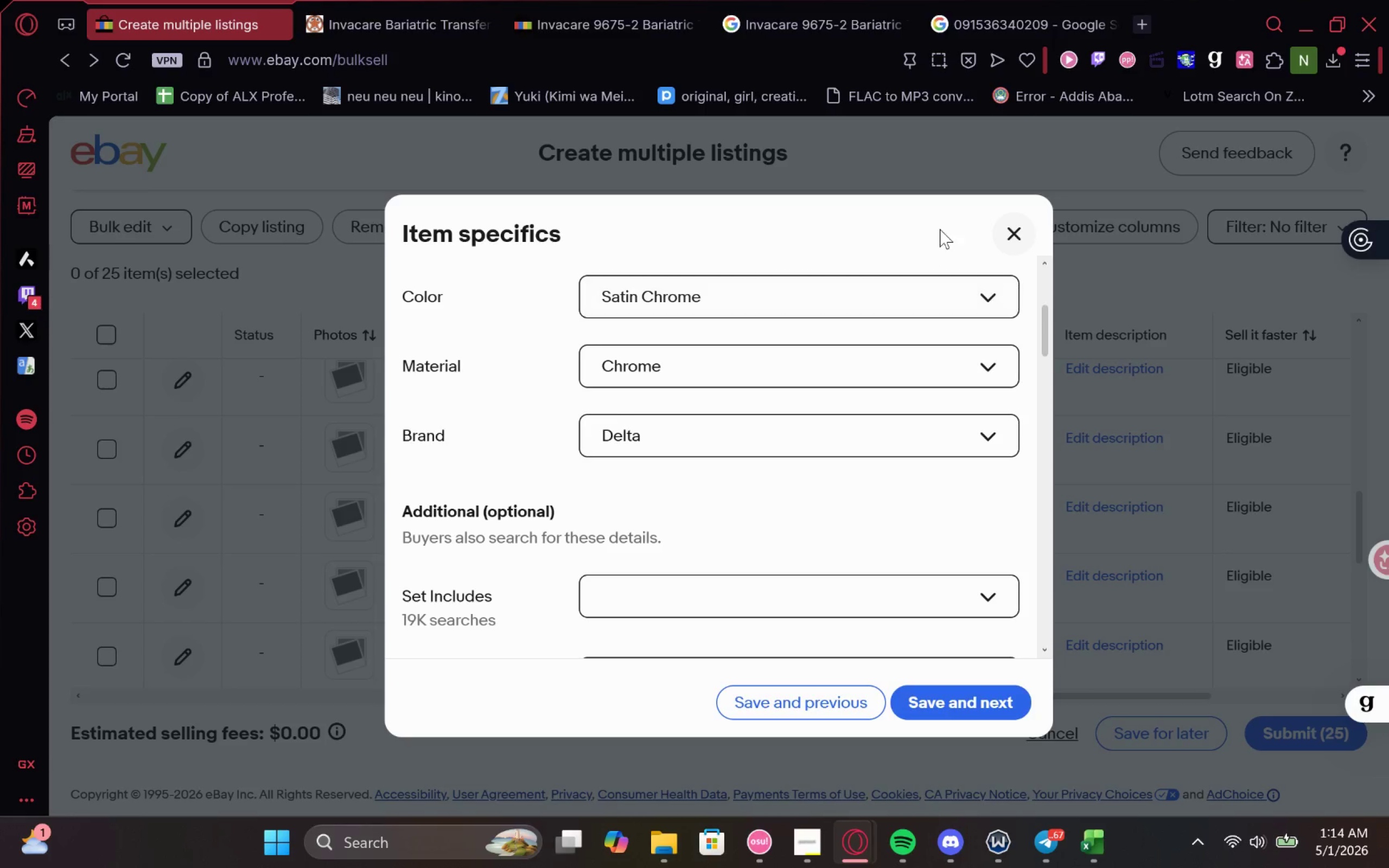 
left_click([974, 228])
 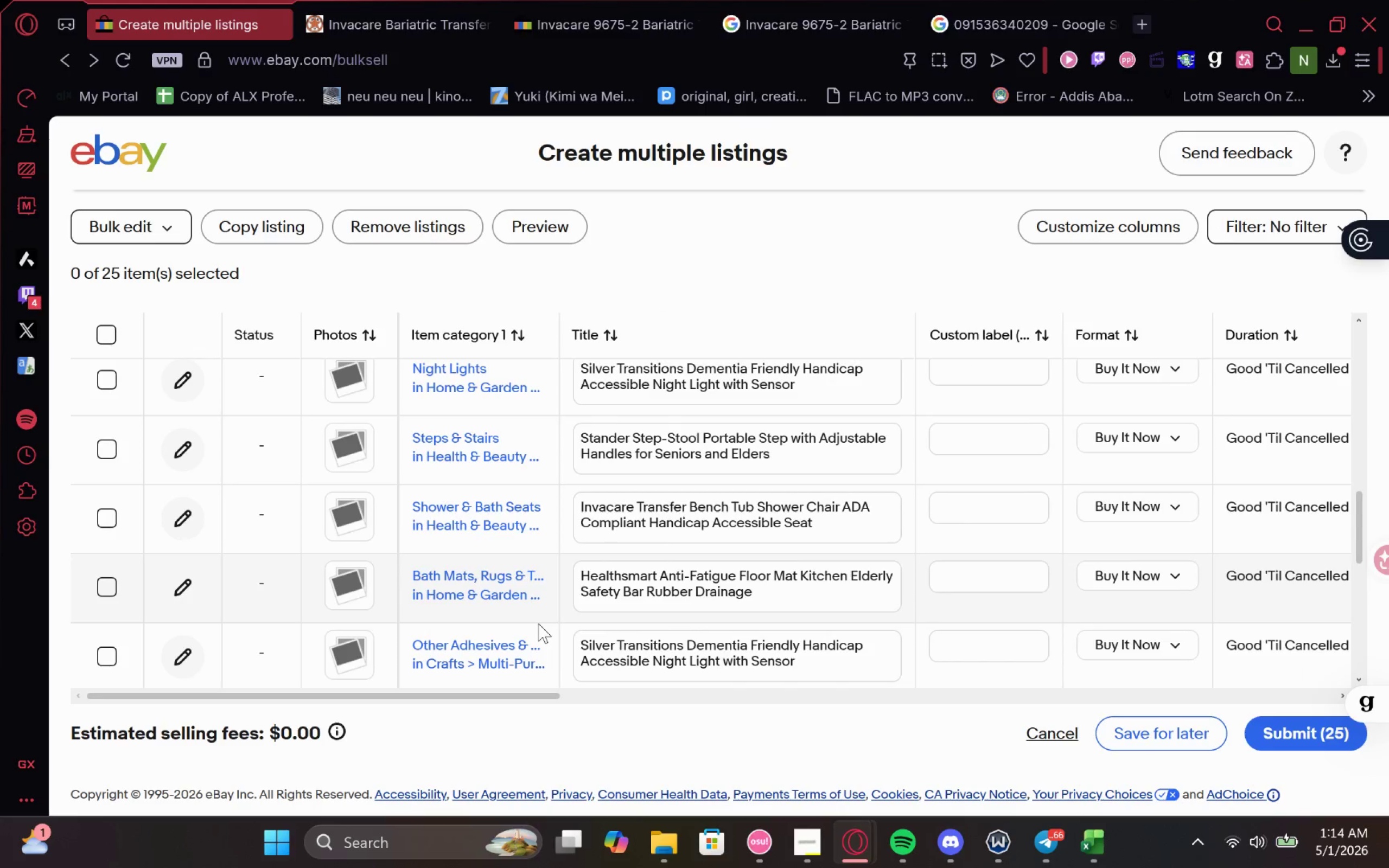 
left_click([488, 606])
 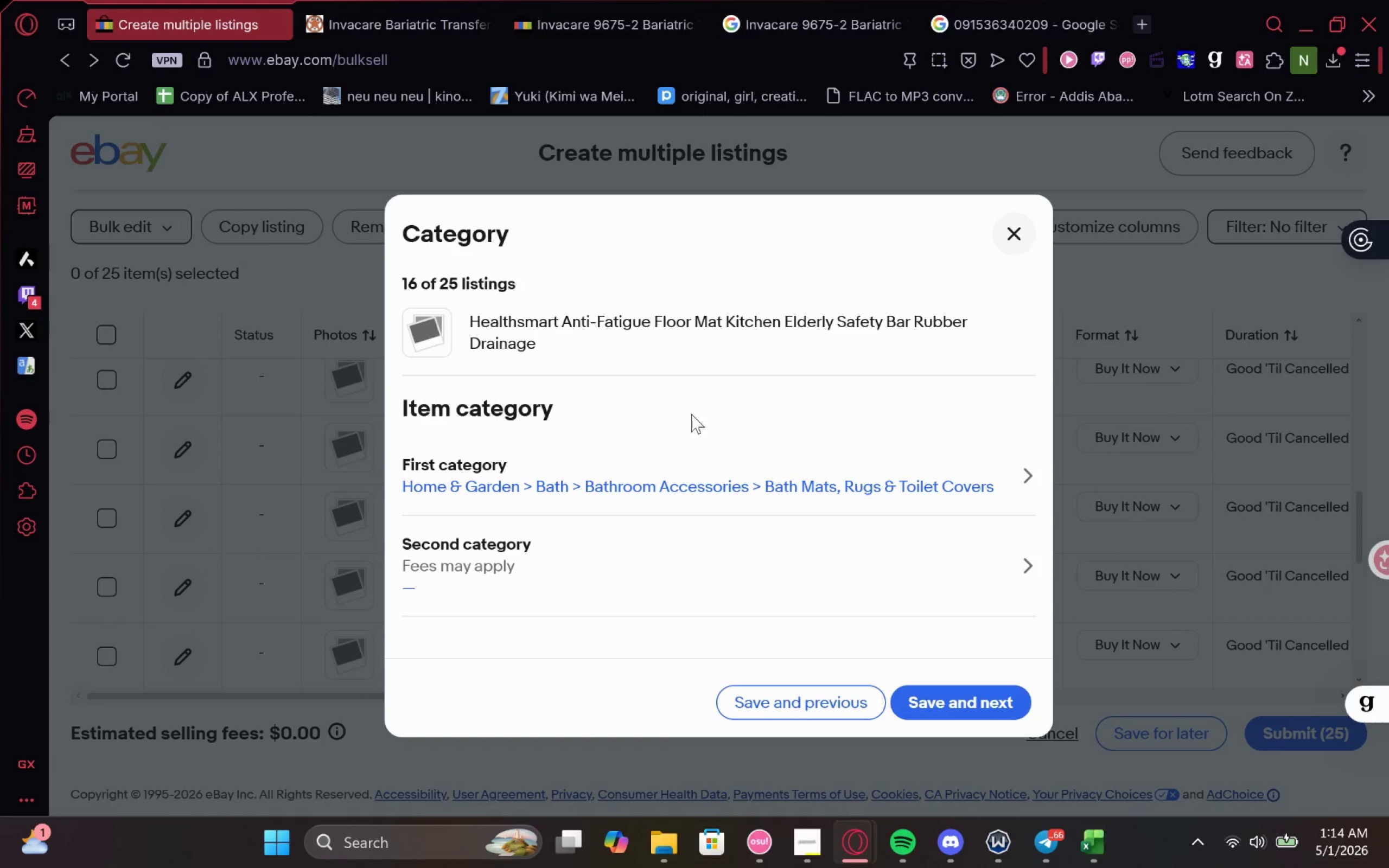 
left_click([716, 463])
 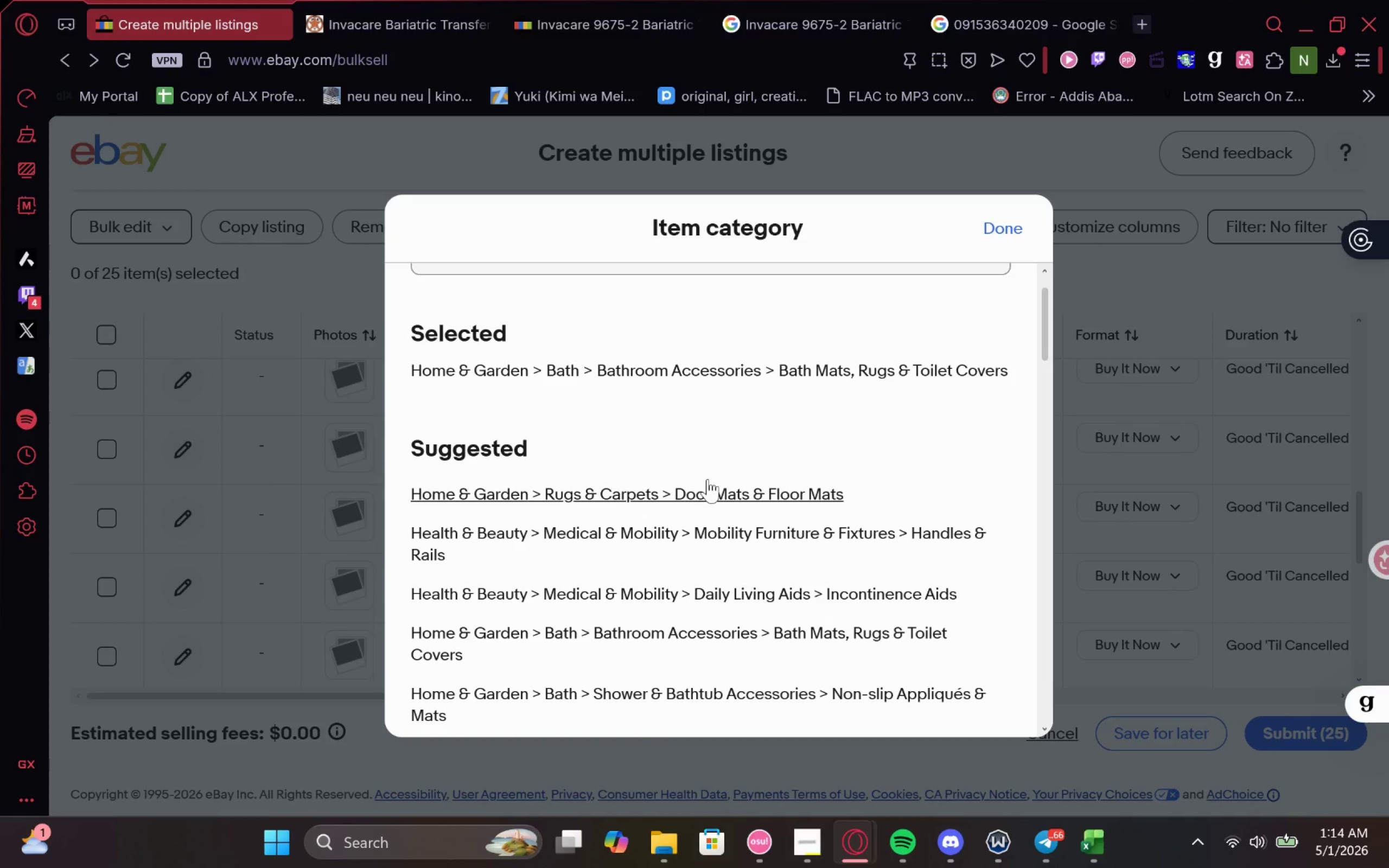 
left_click([708, 479])
 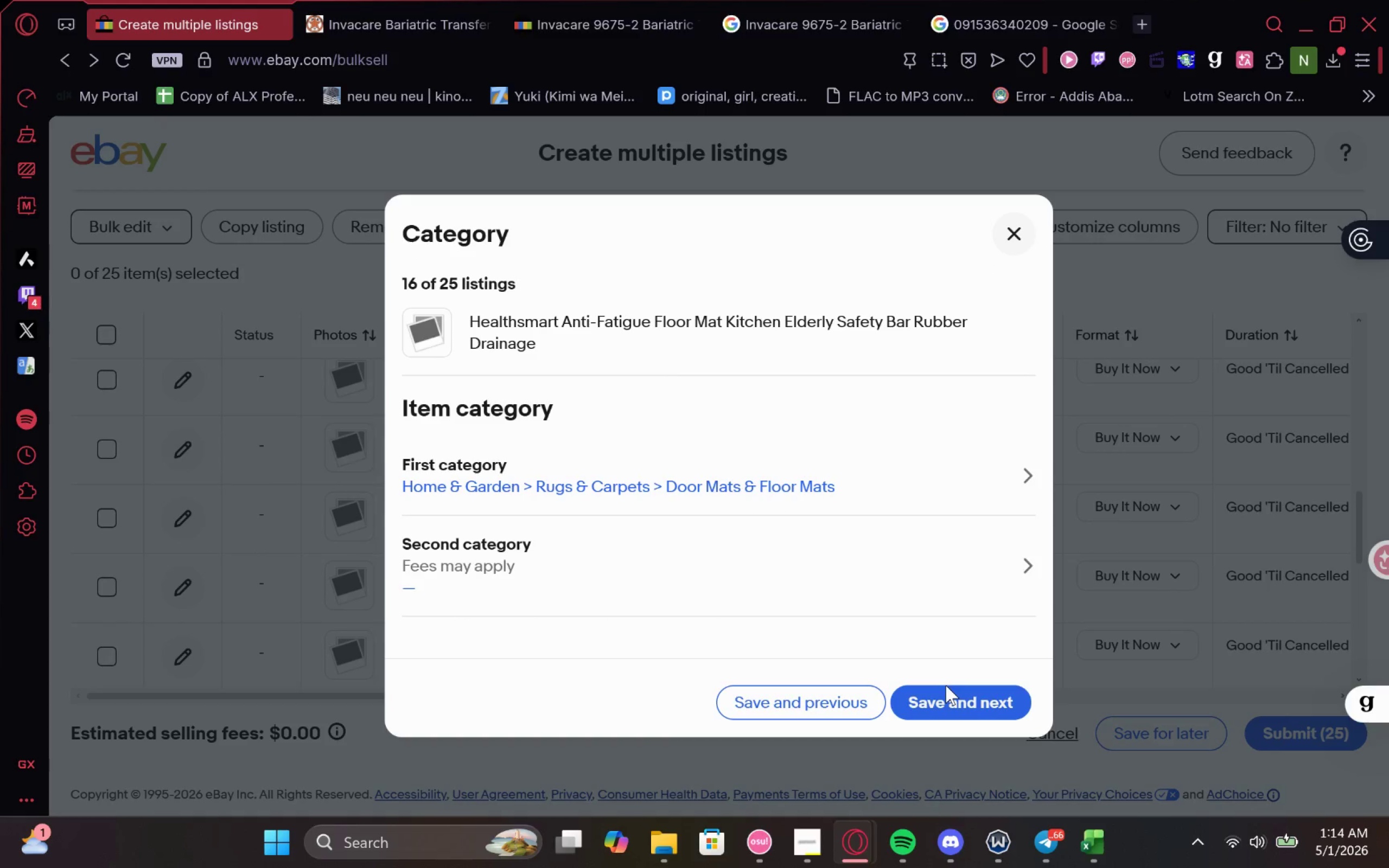 
left_click([946, 700])
 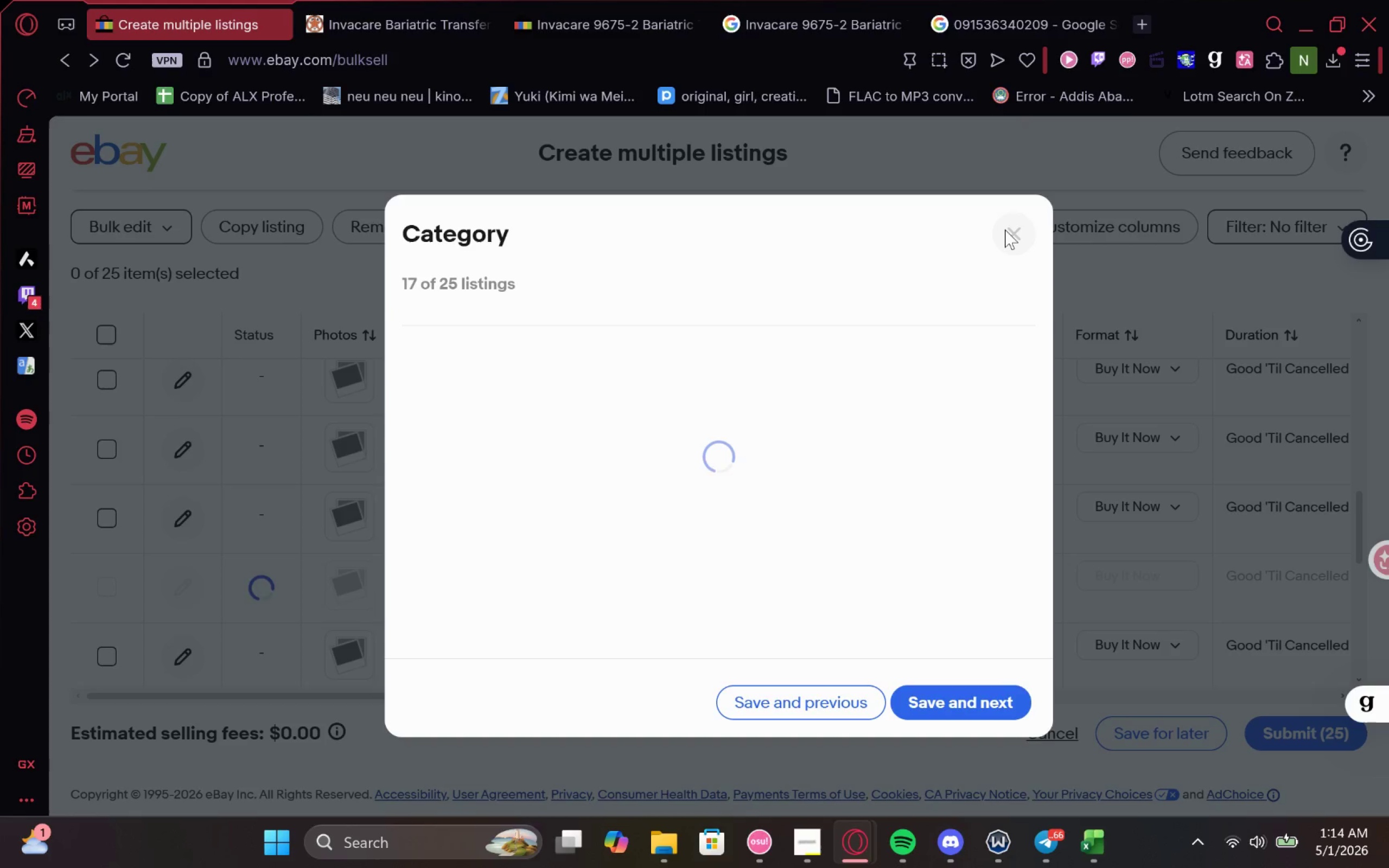 
left_click([1005, 229])
 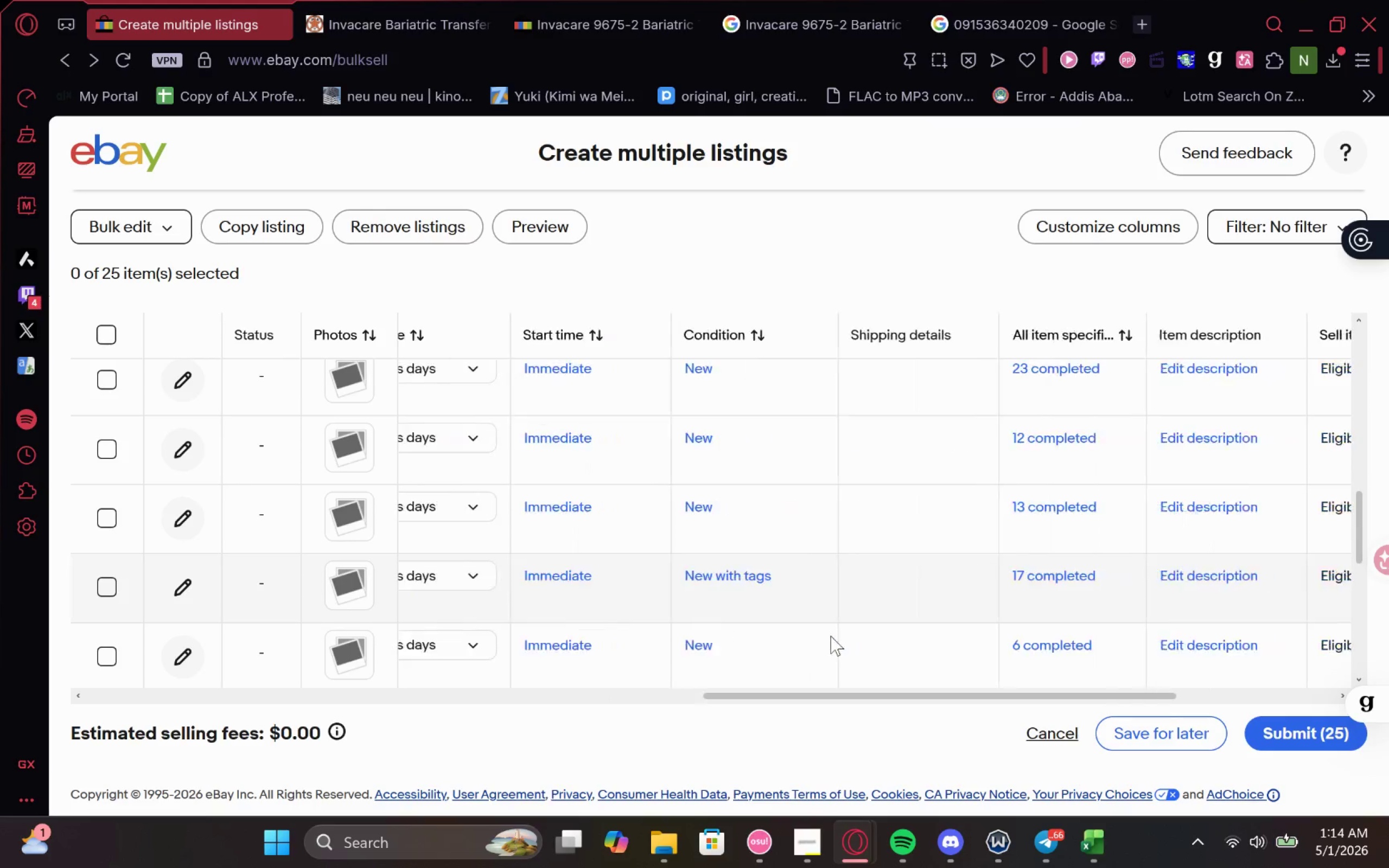 
left_click([891, 580])
 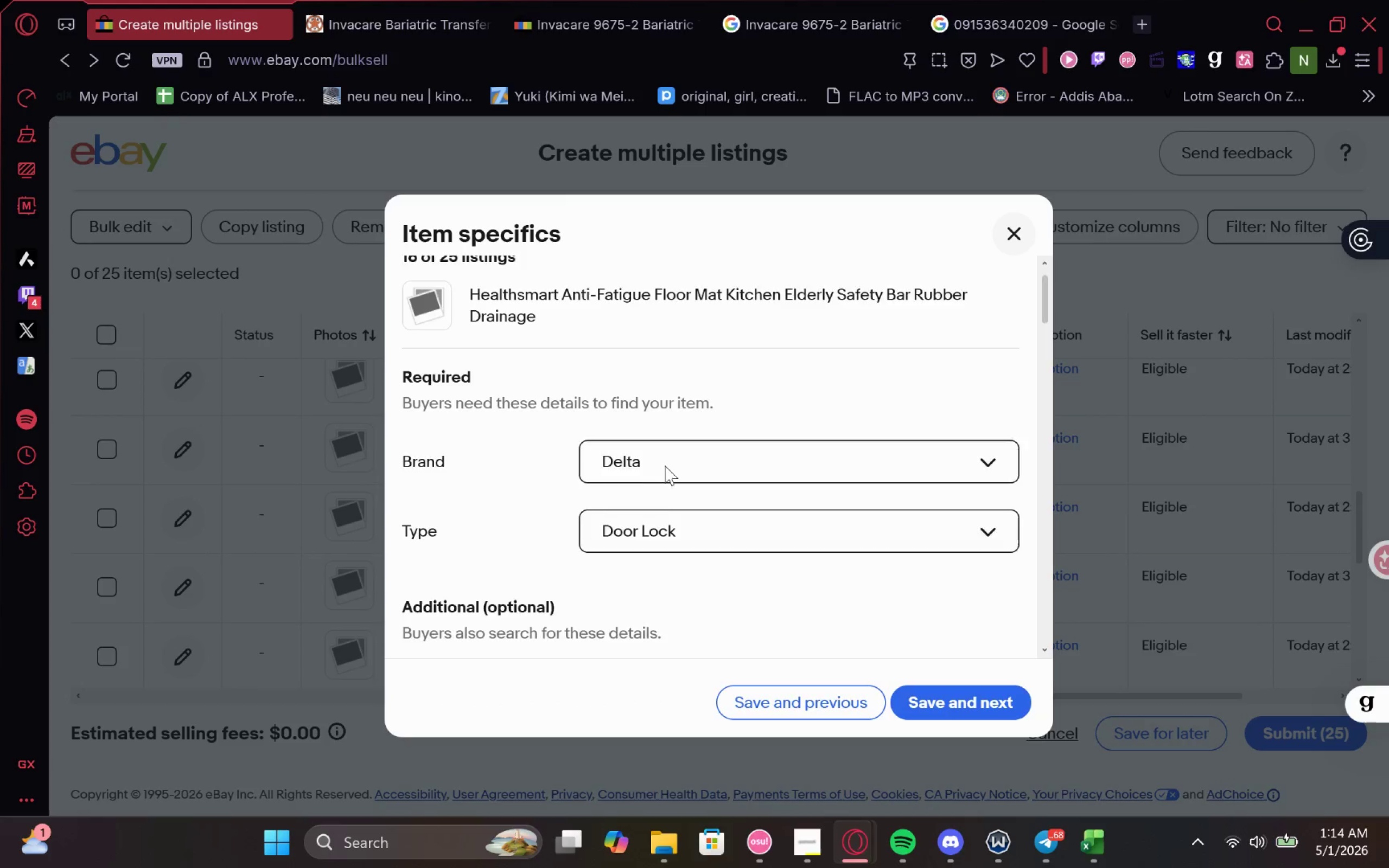 
left_click([753, 398])
 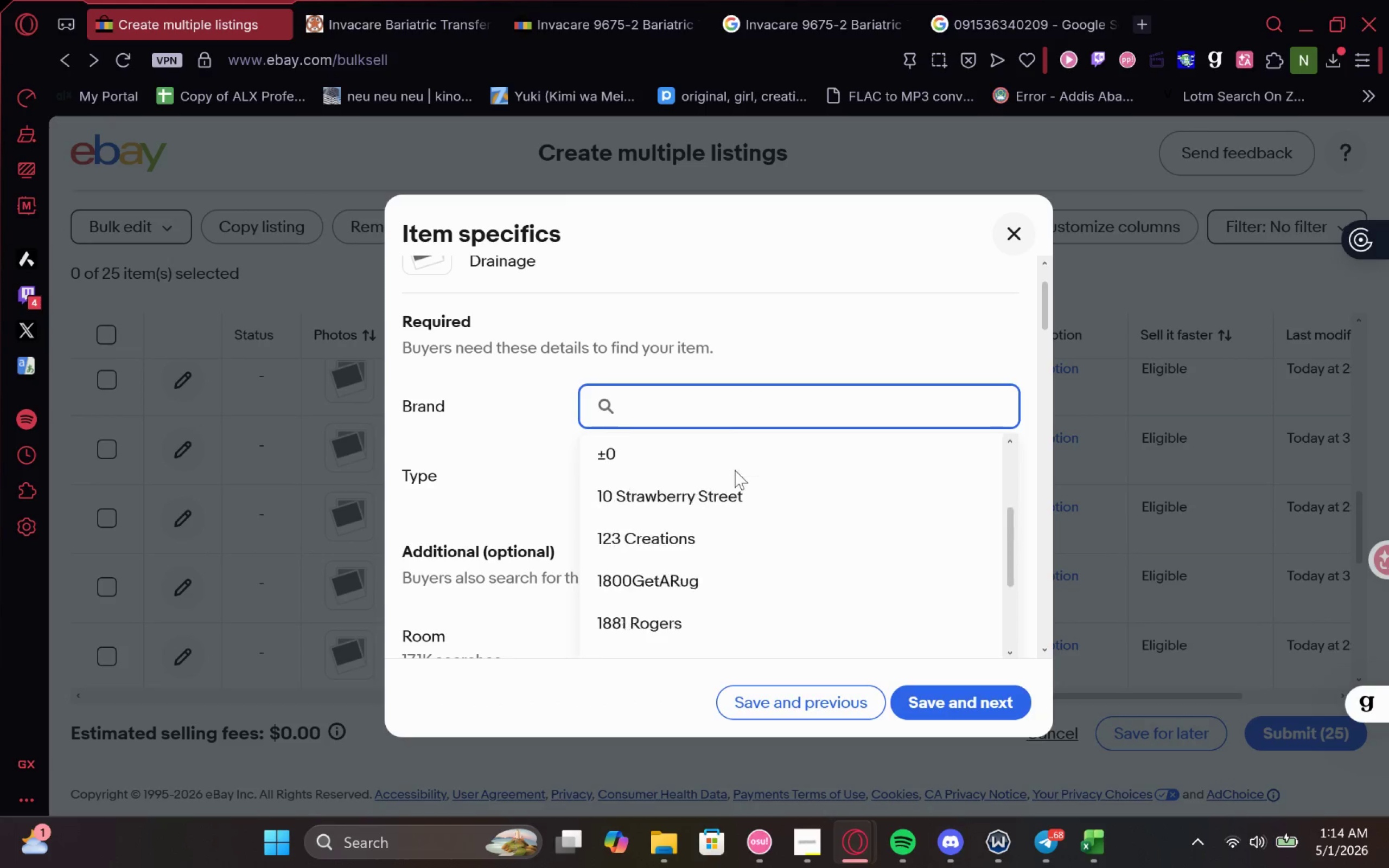 
type(Healthsma)
 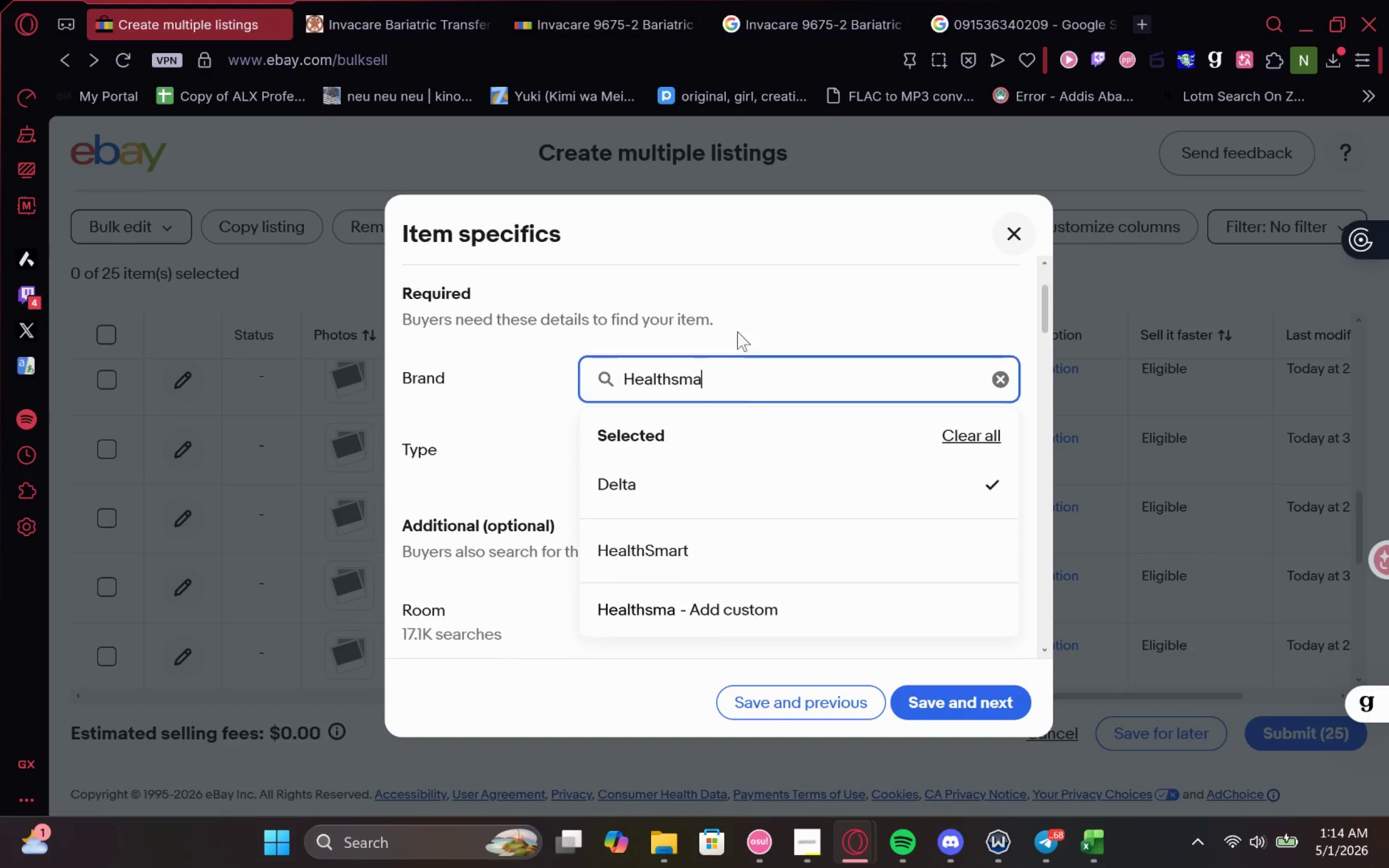 
left_click([664, 536])
 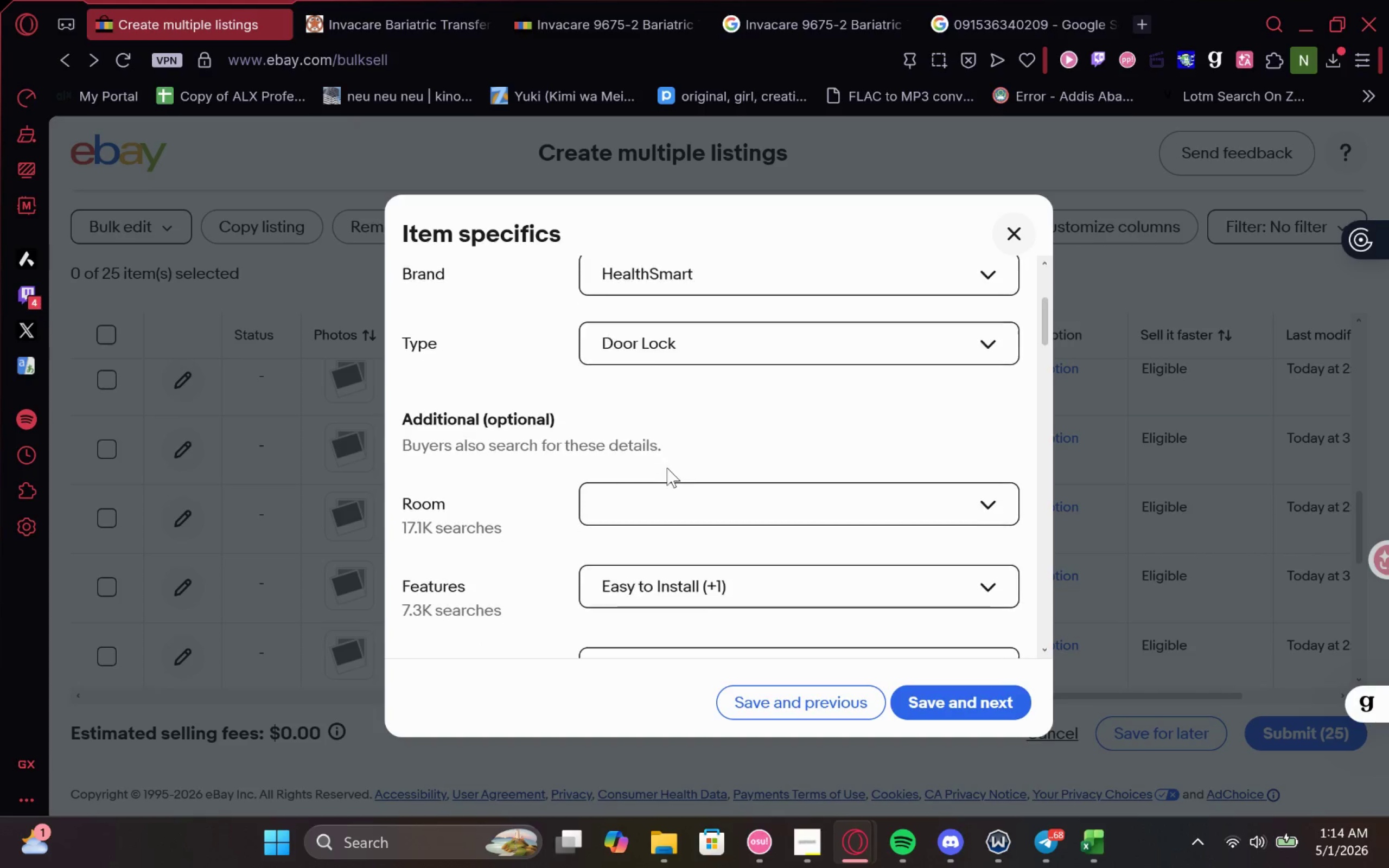 
left_click([730, 338])
 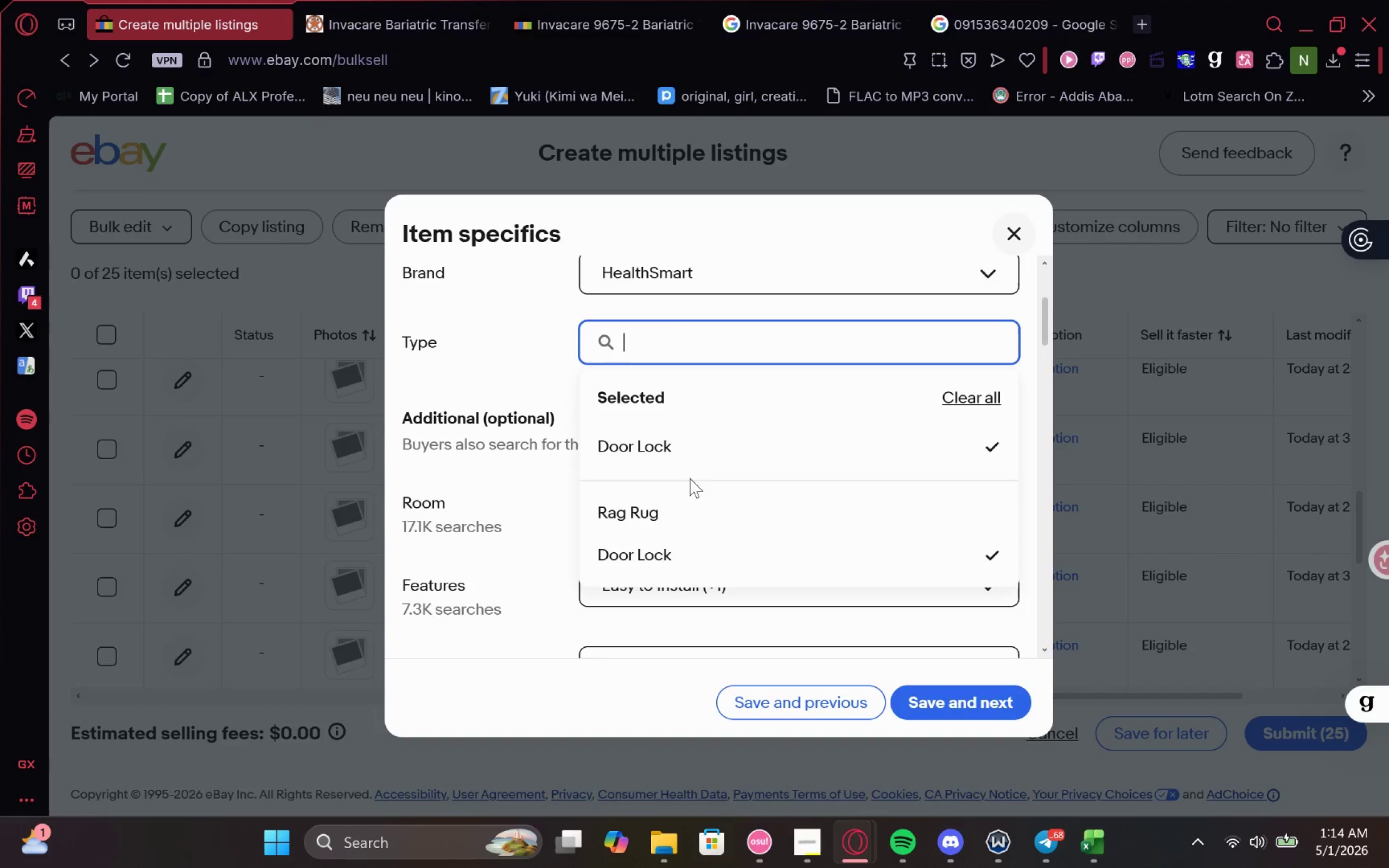 
left_click([674, 493])
 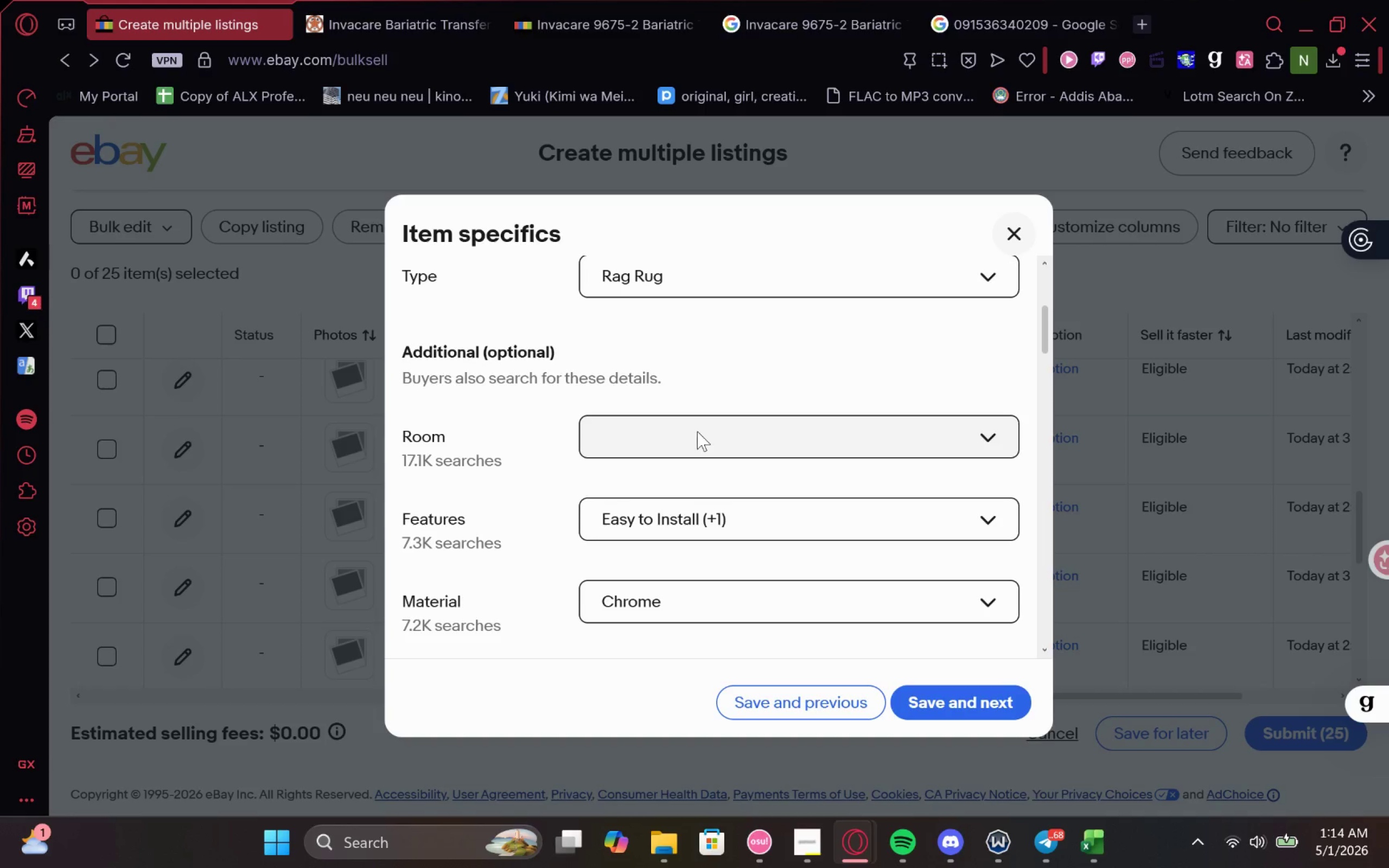 
left_click([697, 431])
 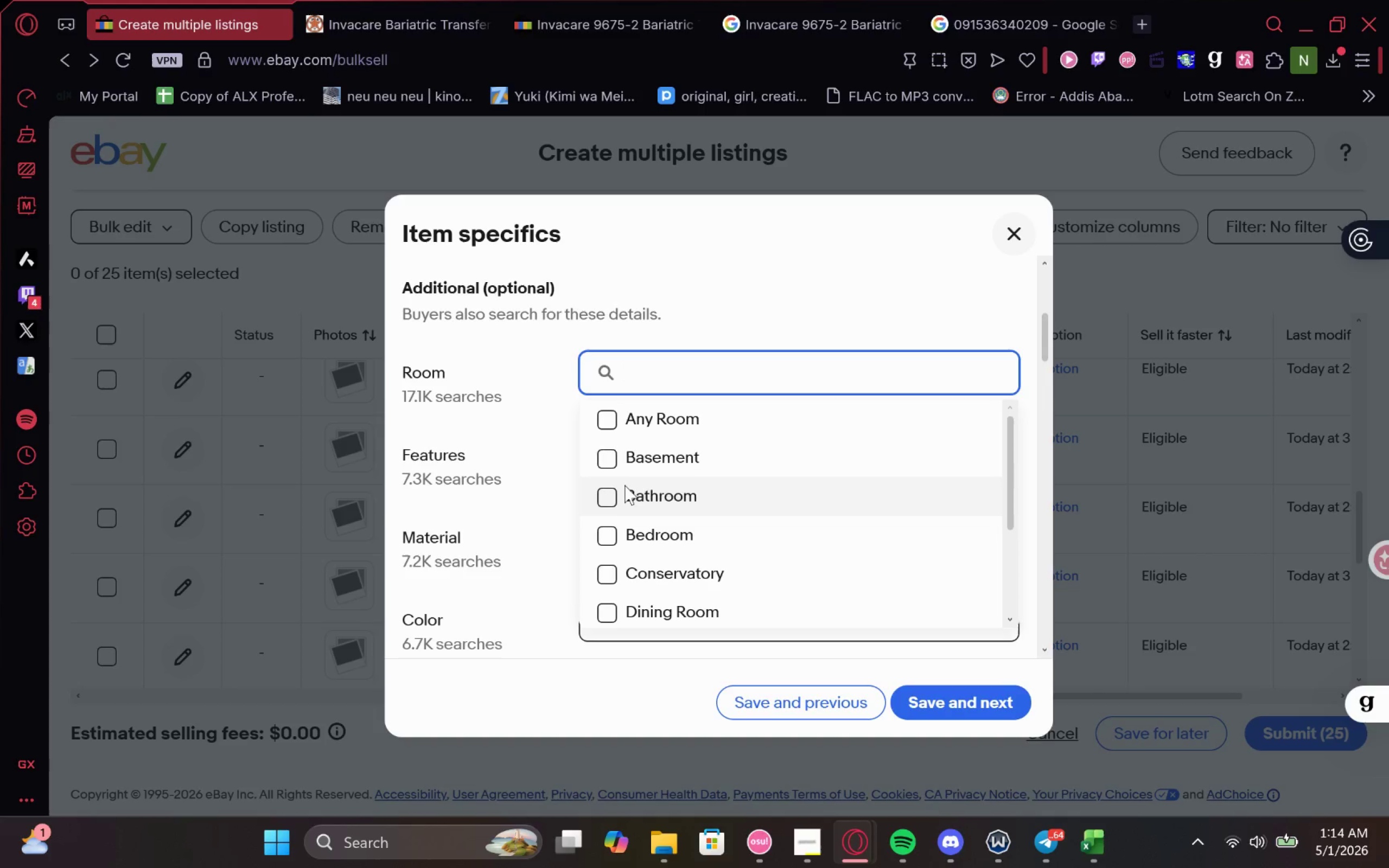 
left_click([613, 412])
 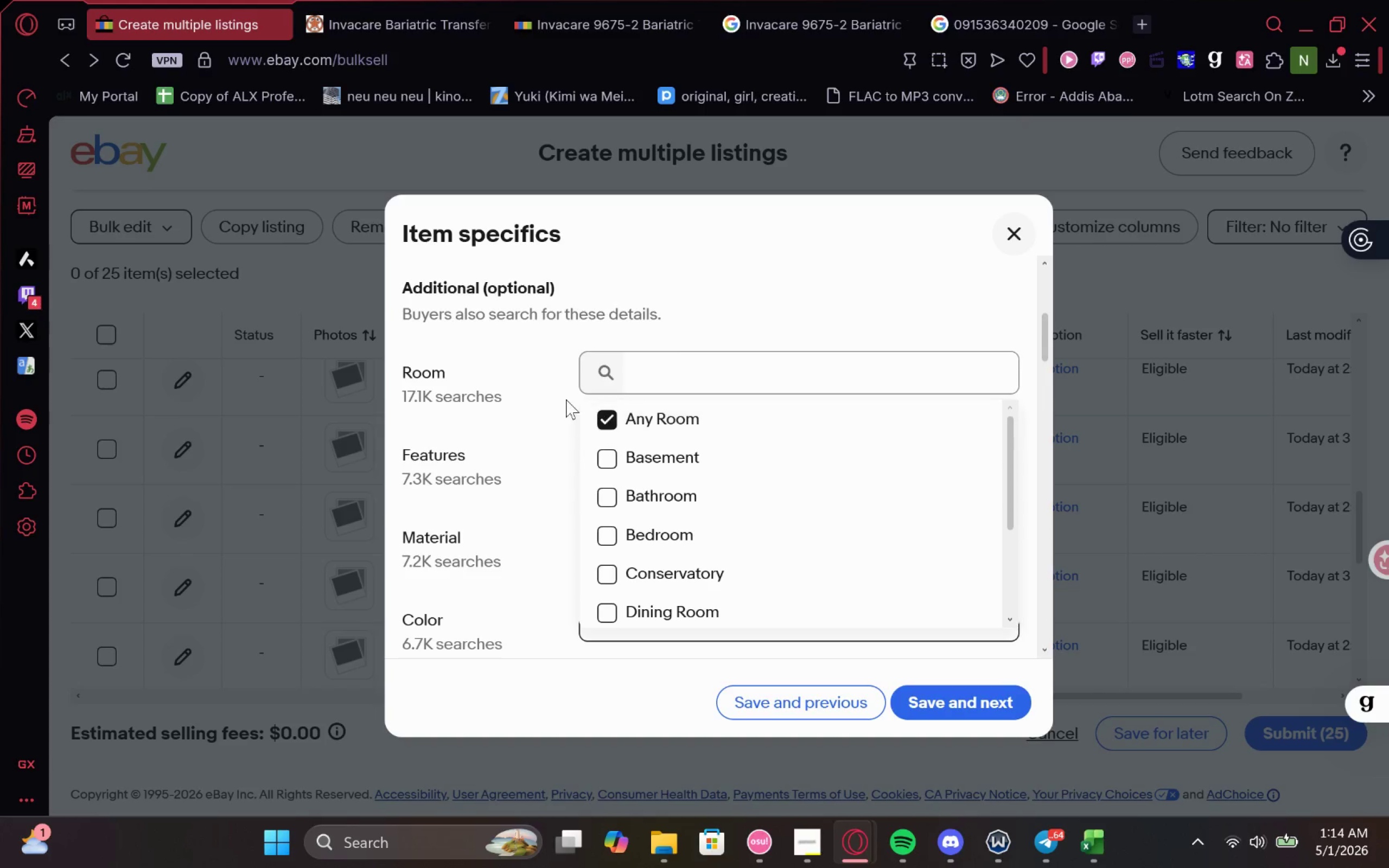 
left_click_drag(start_coordinate=[550, 398], to_coordinate=[543, 398])
 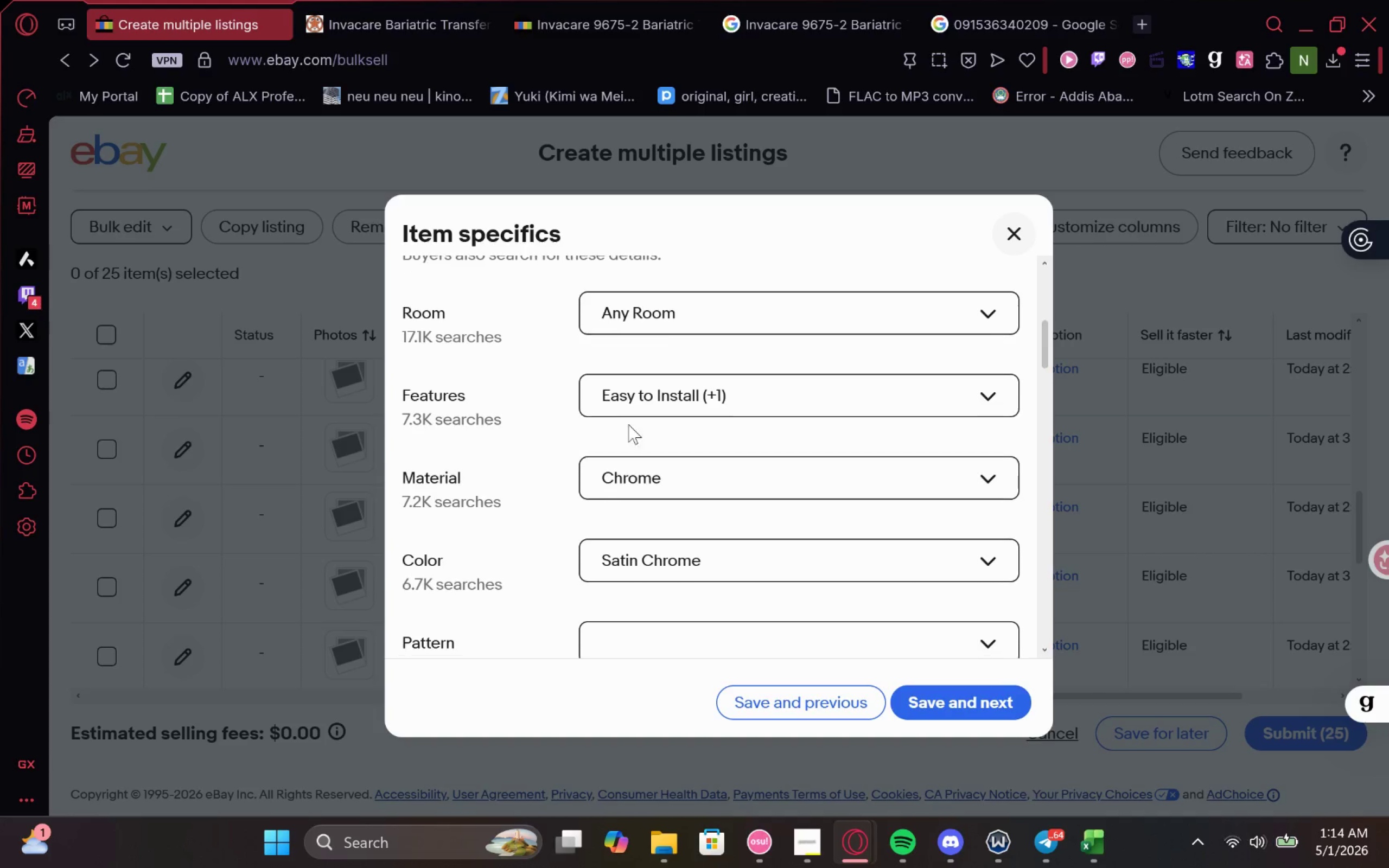 
left_click([680, 399])
 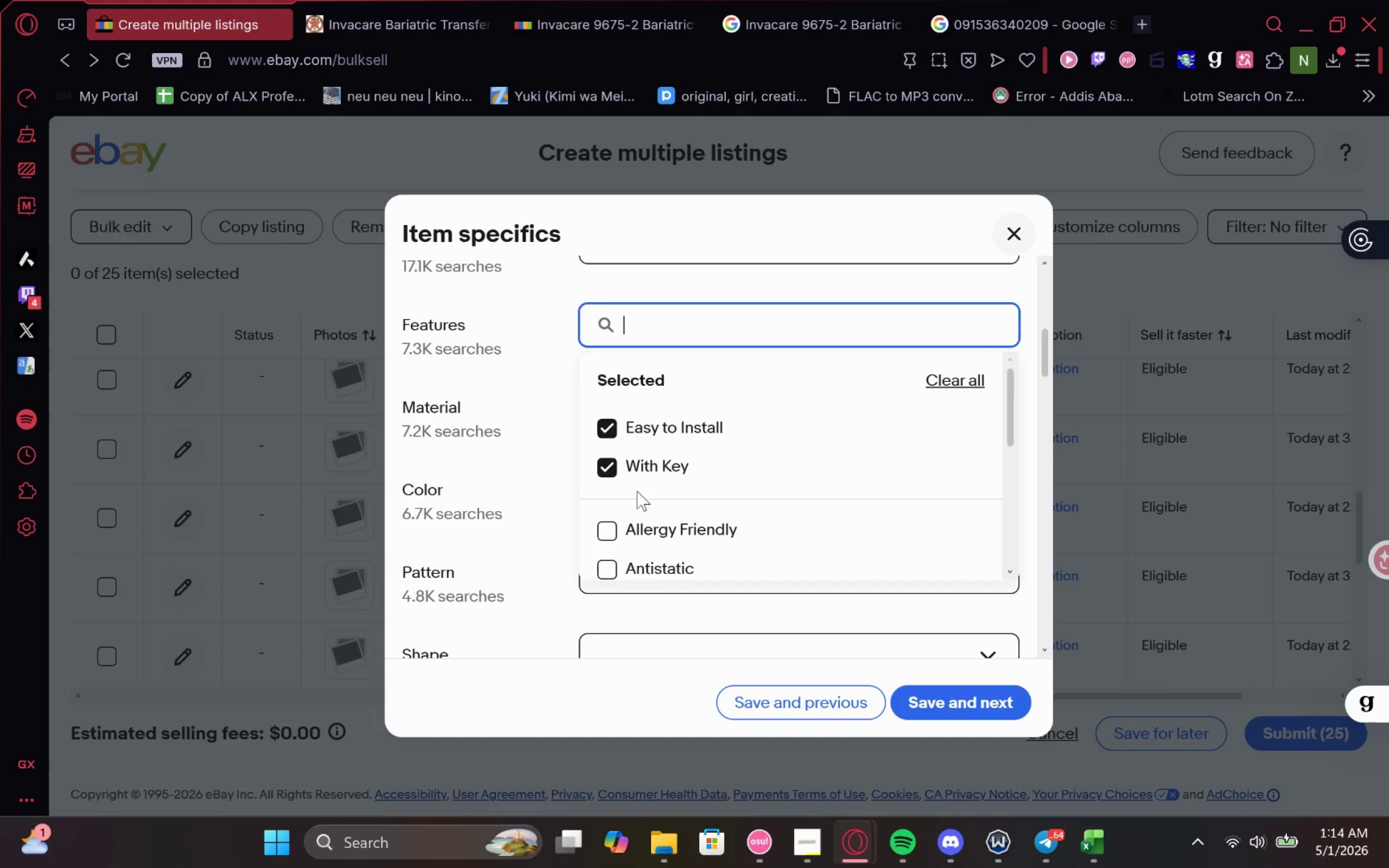 
left_click([638, 457])
 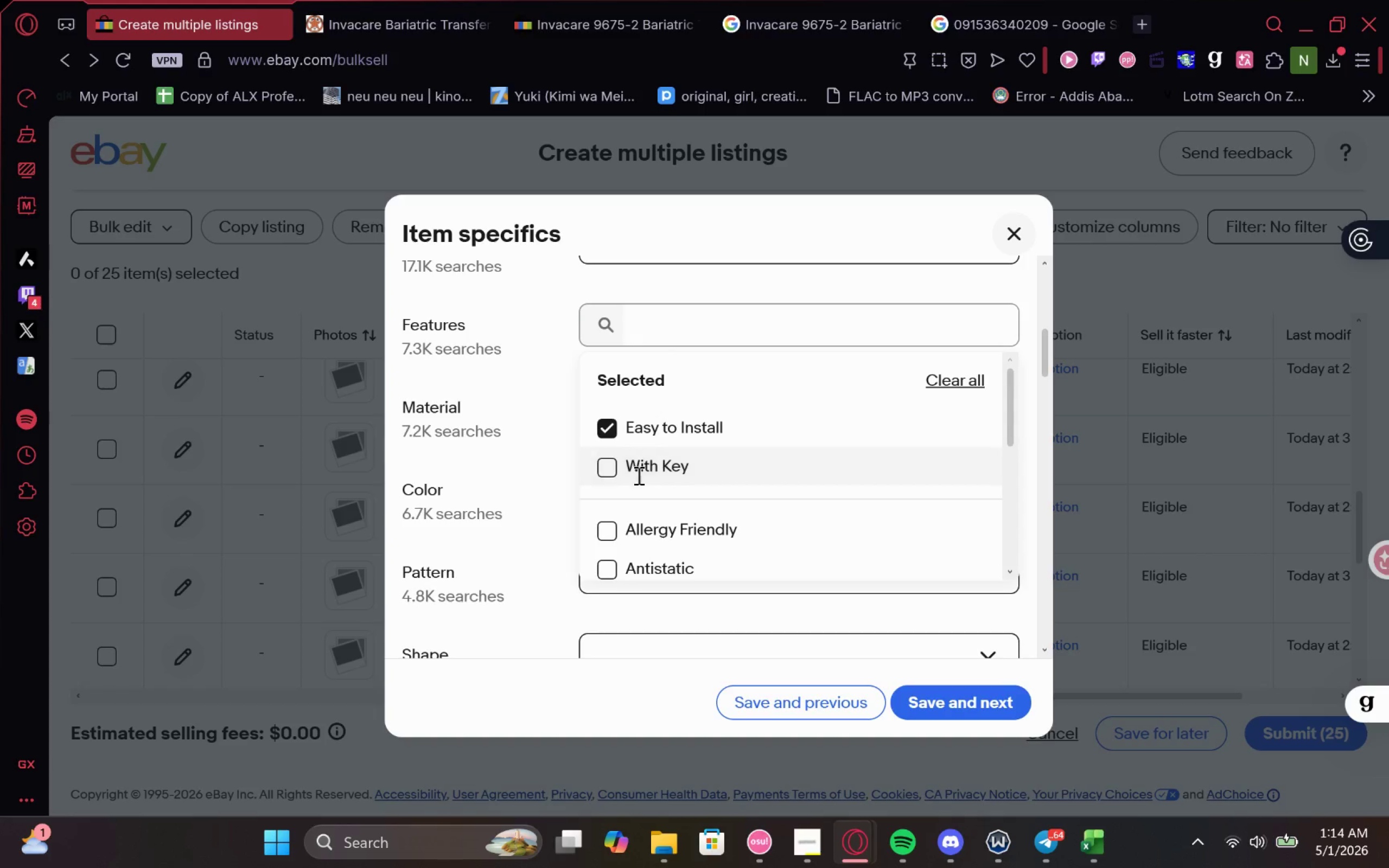 
mouse_move([642, 490])
 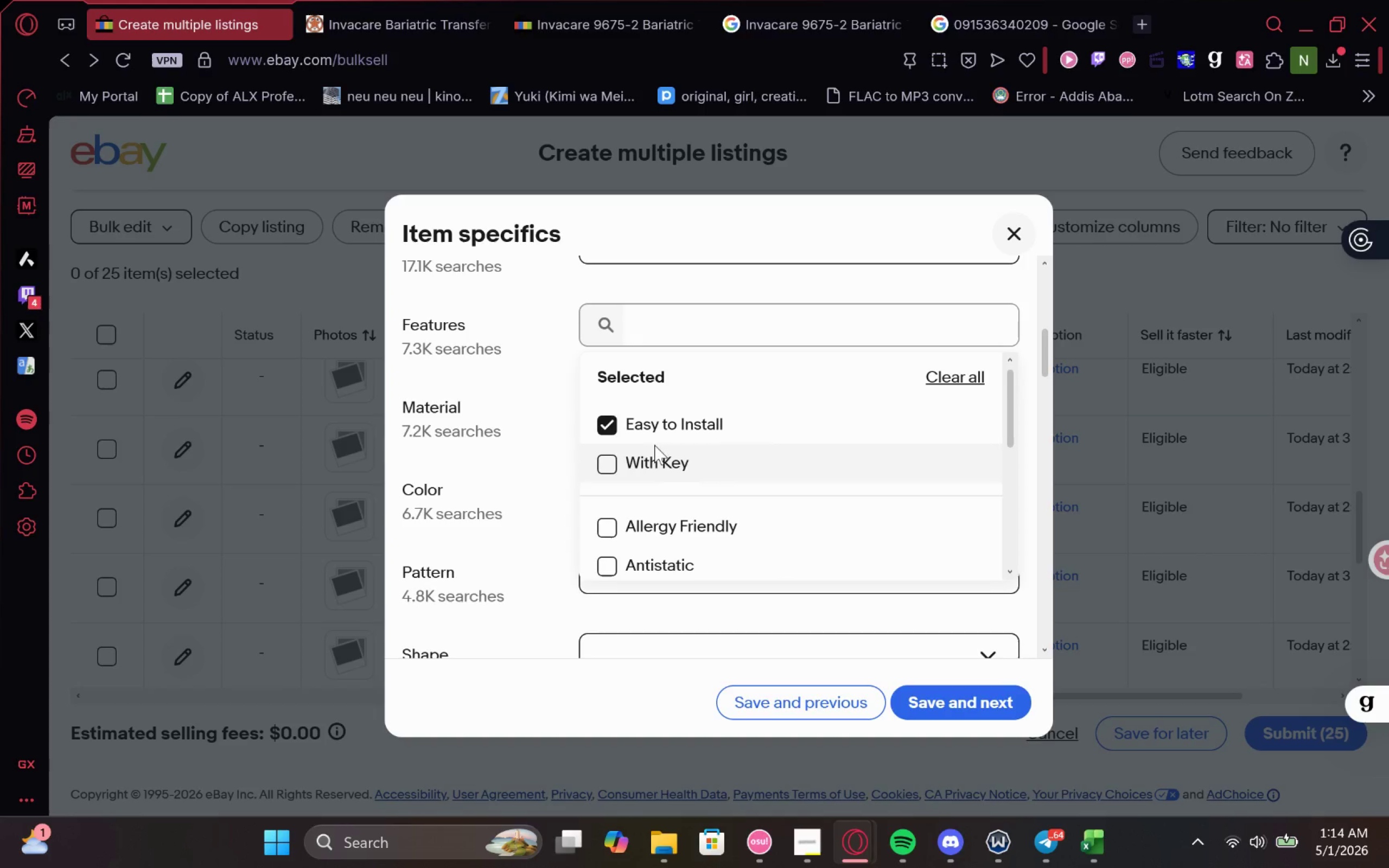 
left_click([667, 422])
 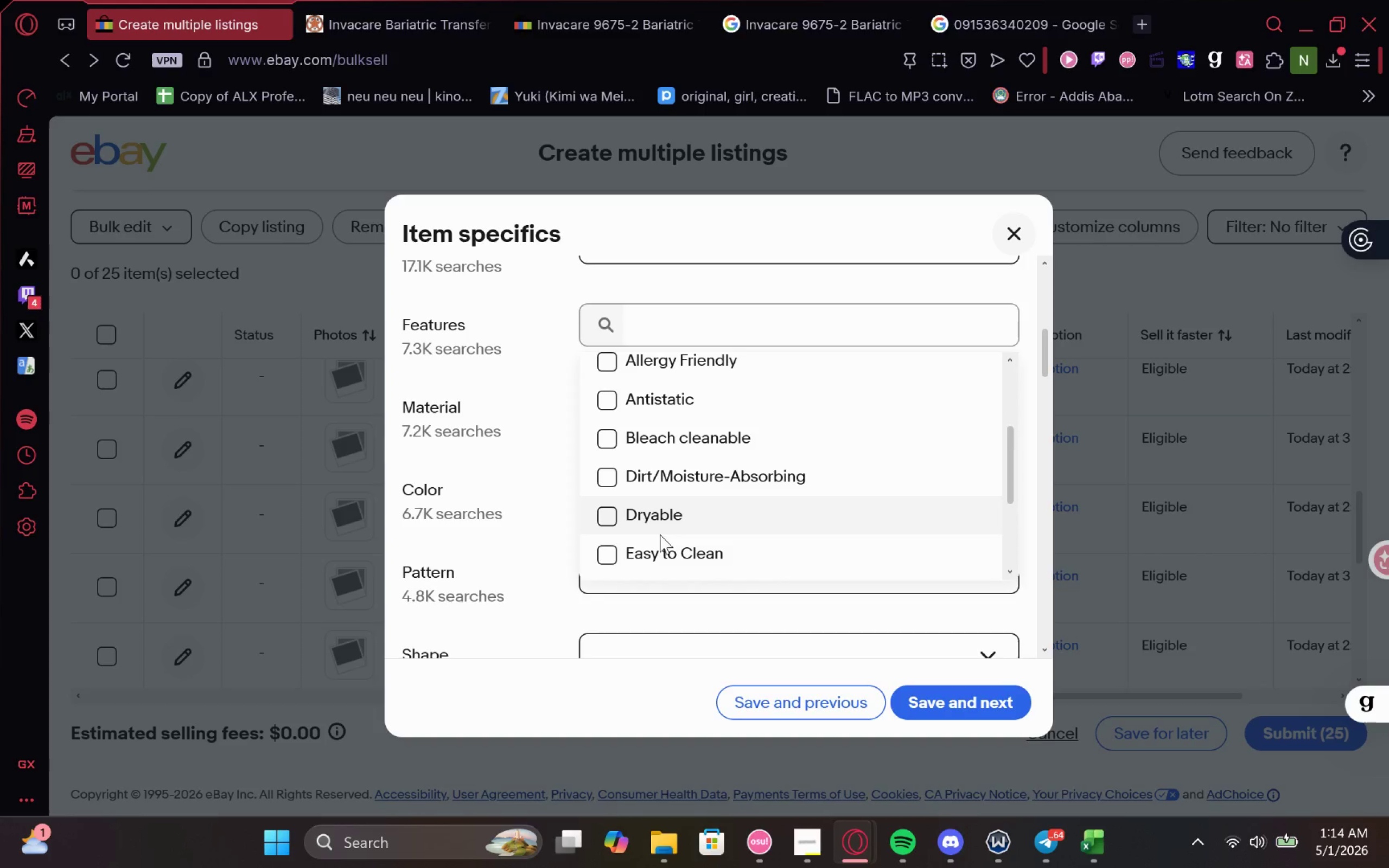 
left_click([686, 474])
 